 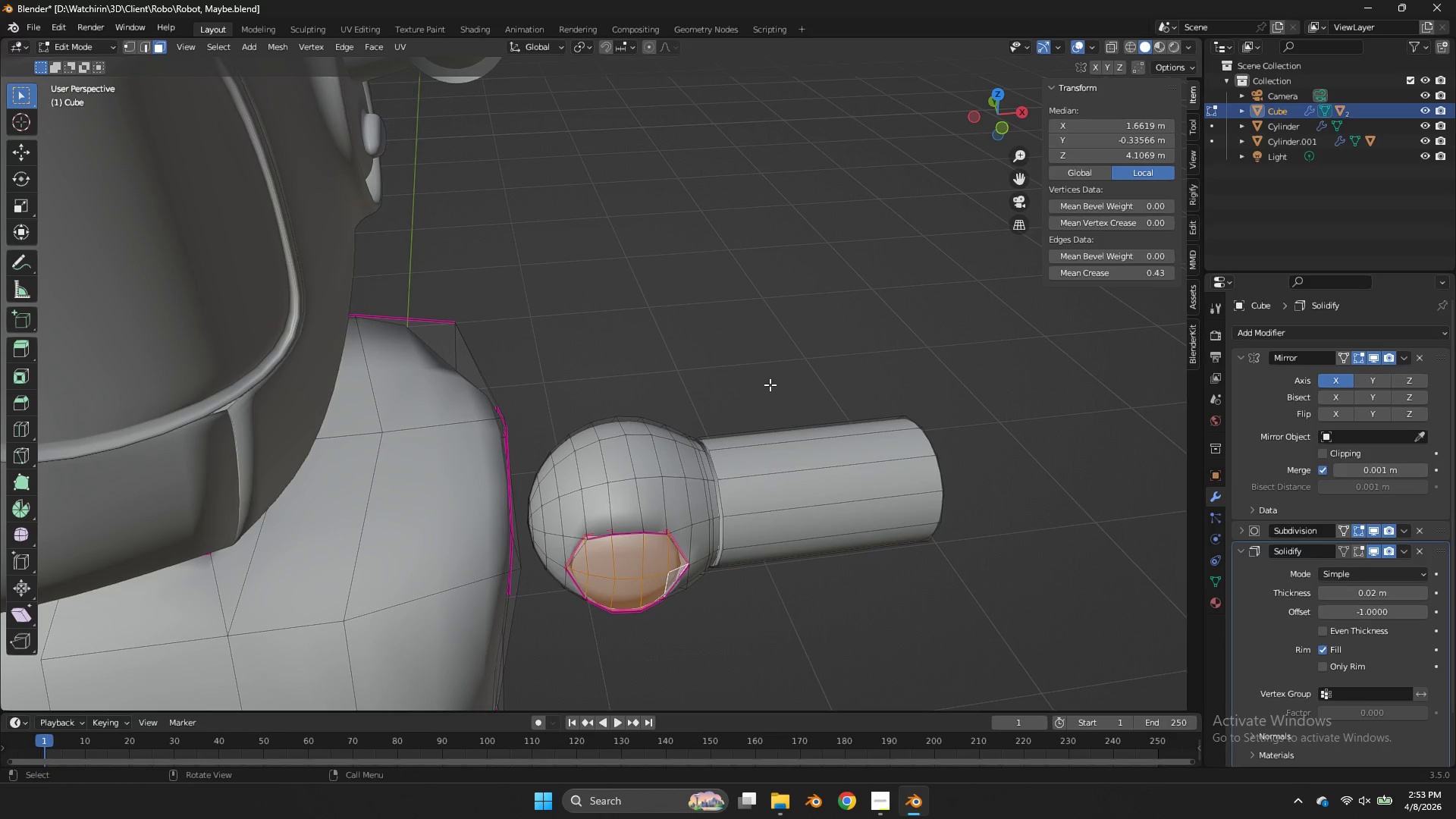 
left_click_drag(start_coordinate=[996, 125], to_coordinate=[875, 198])
 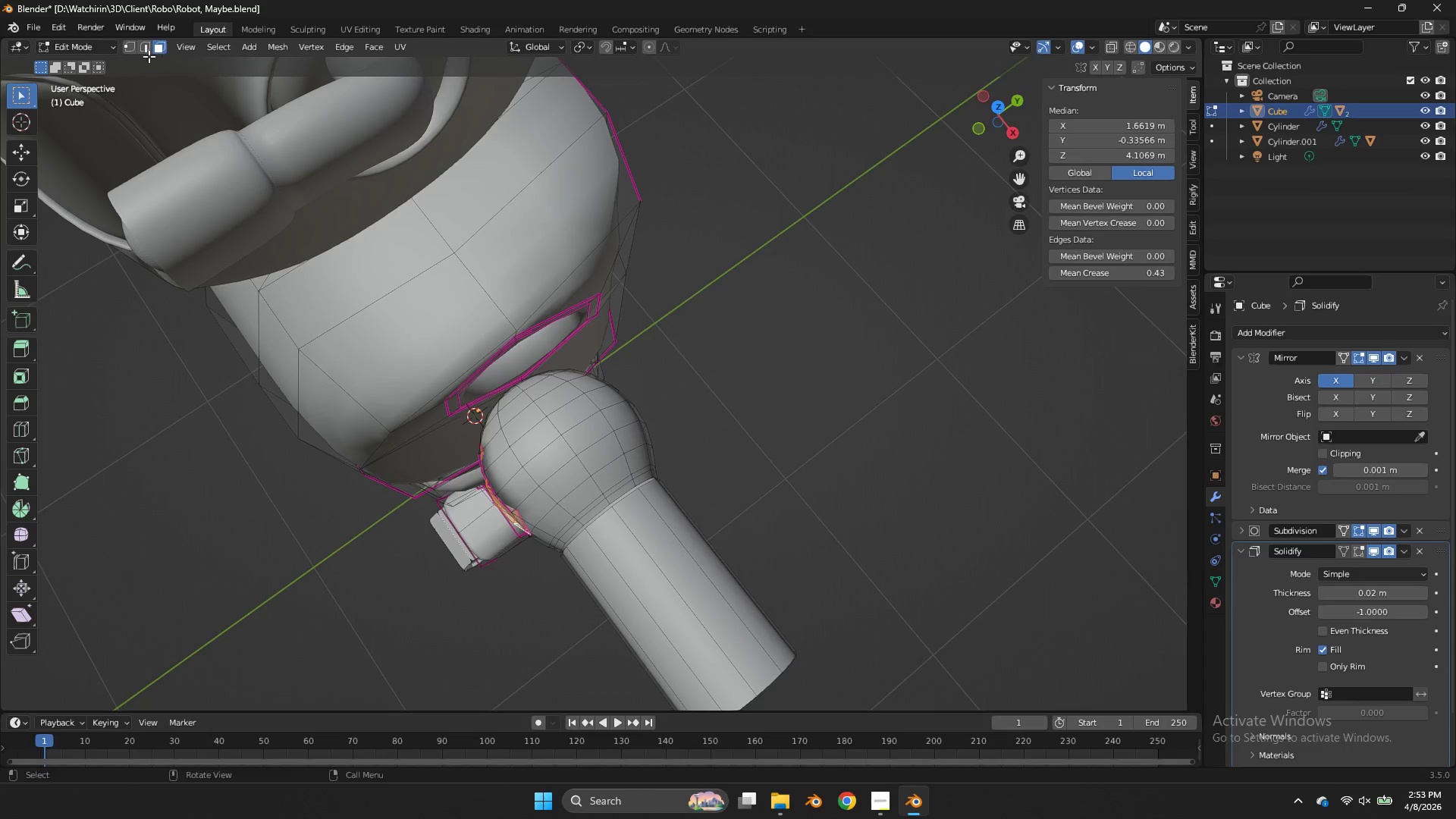 
left_click([135, 50])
 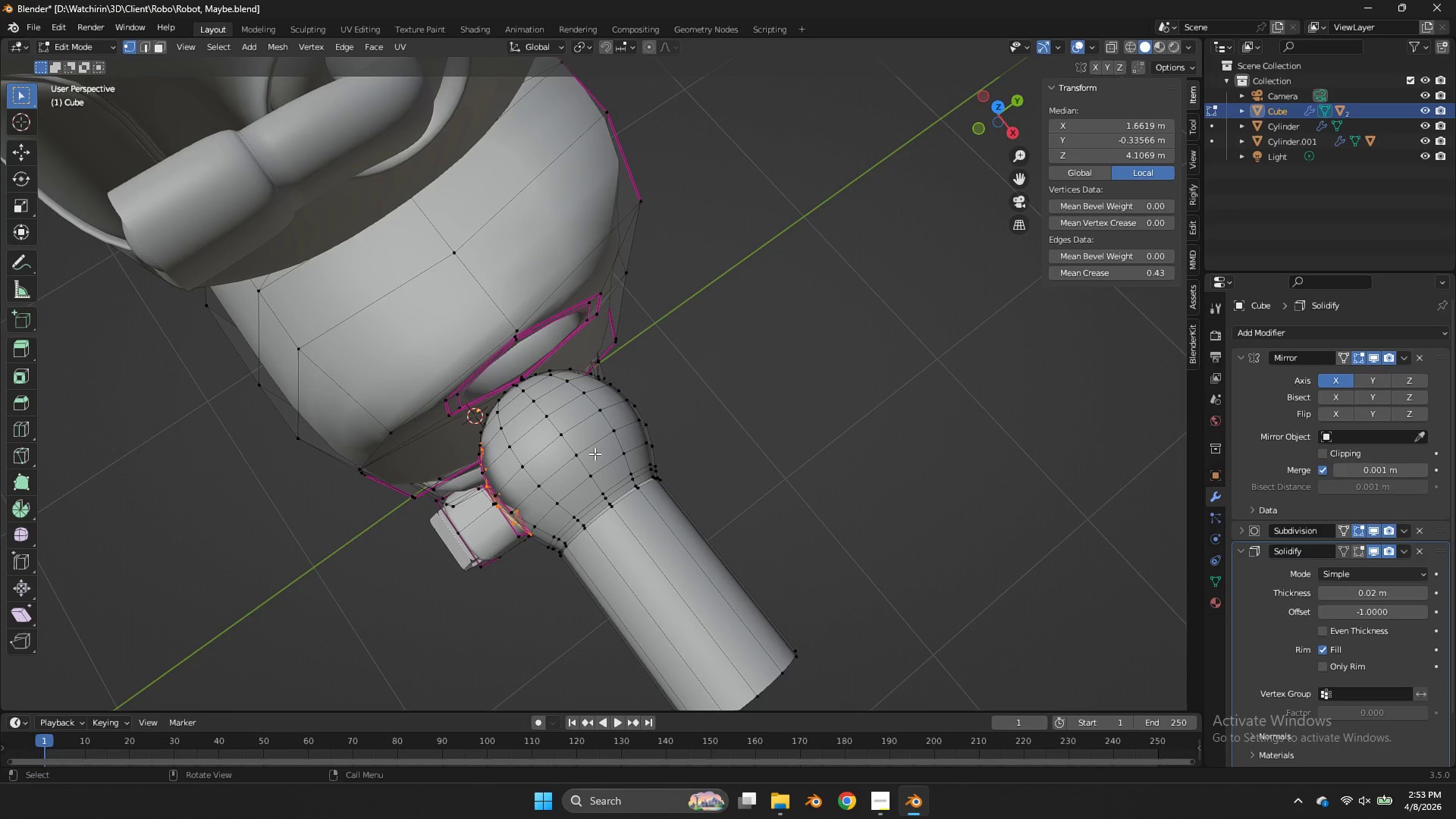 
hold_key(key=ShiftLeft, duration=0.89)
double_click([596, 464])
 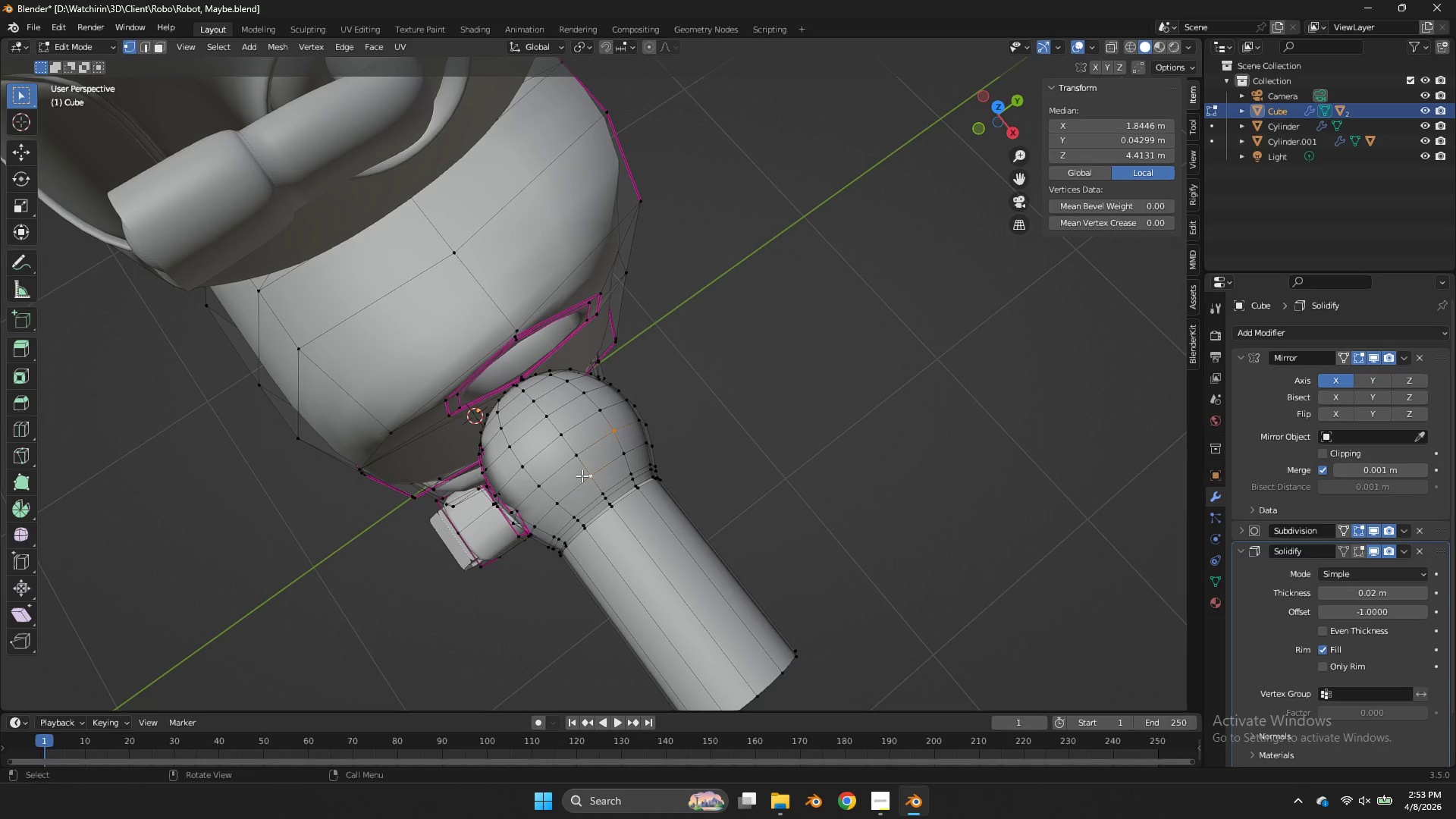 
key(J)
 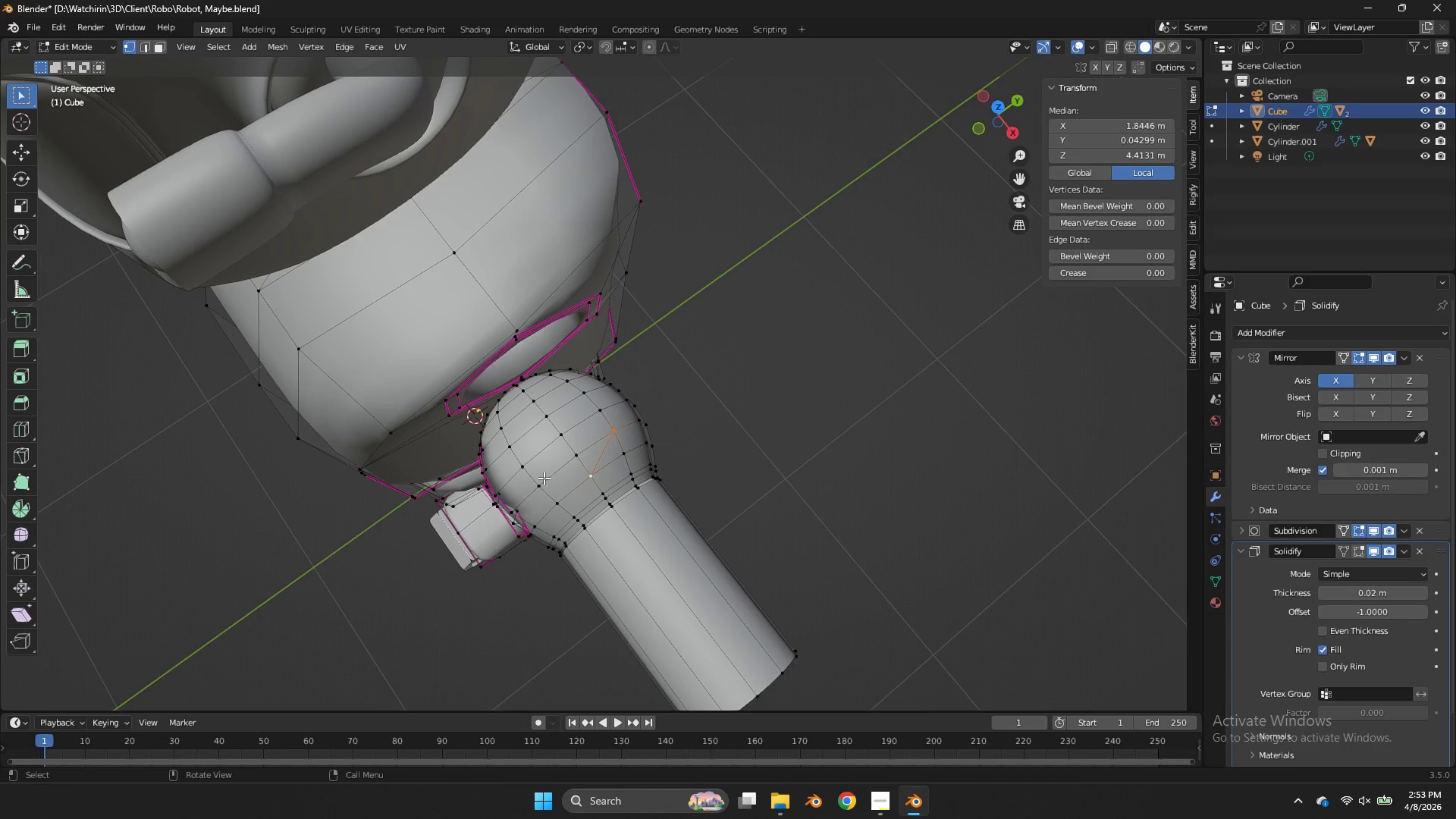 
left_click([544, 478])
 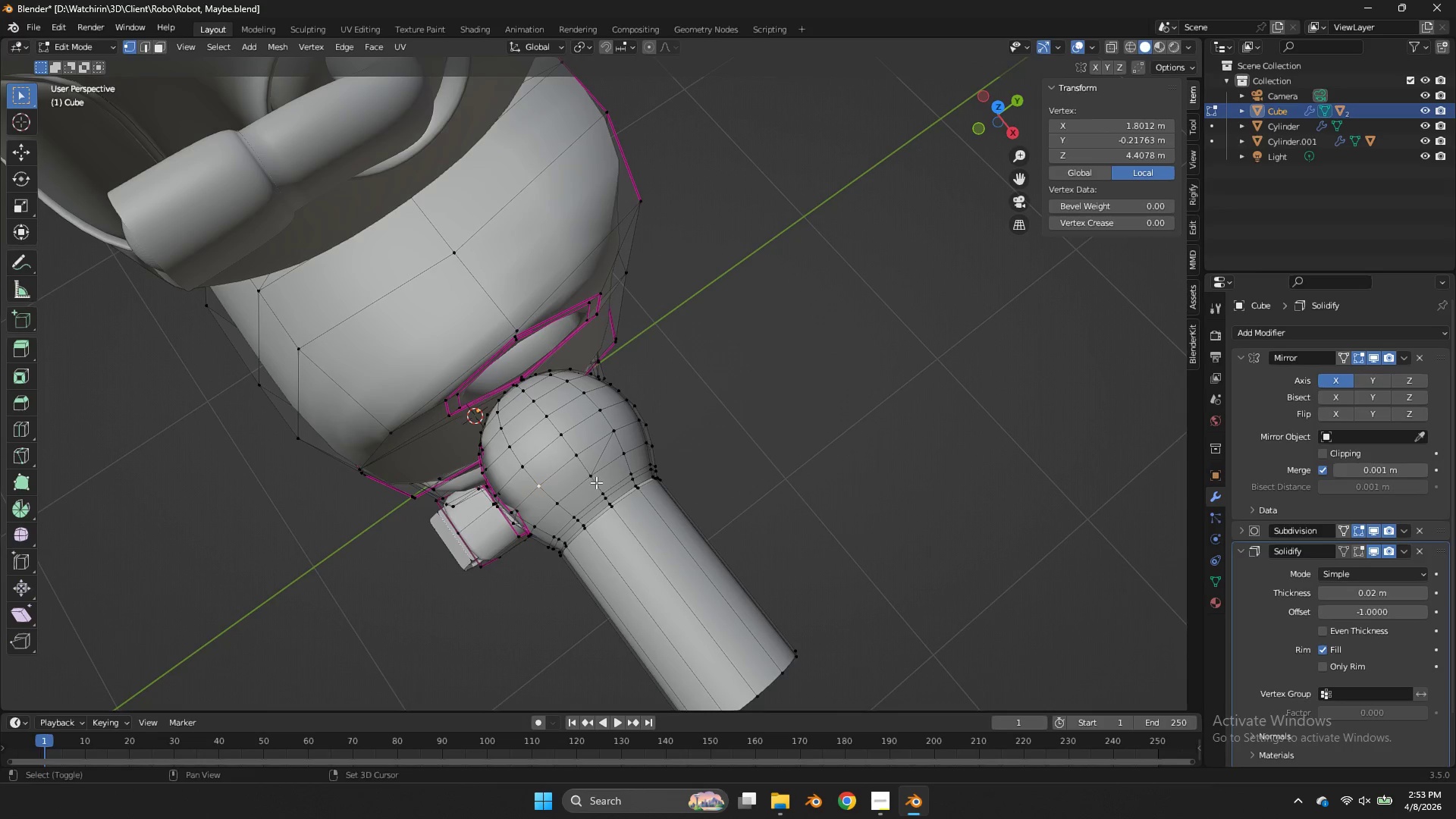 
hold_key(key=ShiftLeft, duration=0.39)
double_click([596, 482])
 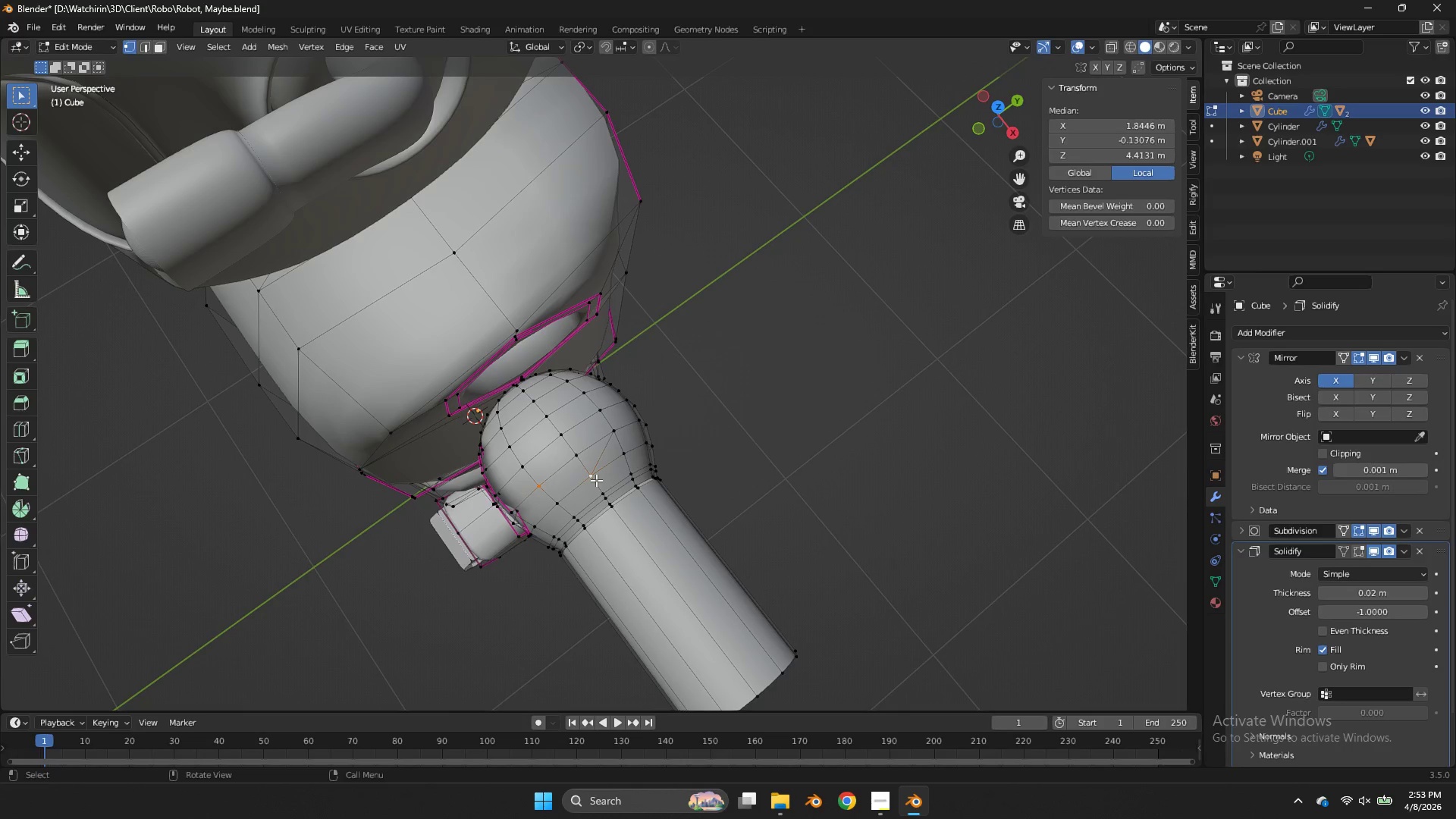 
key(J)
 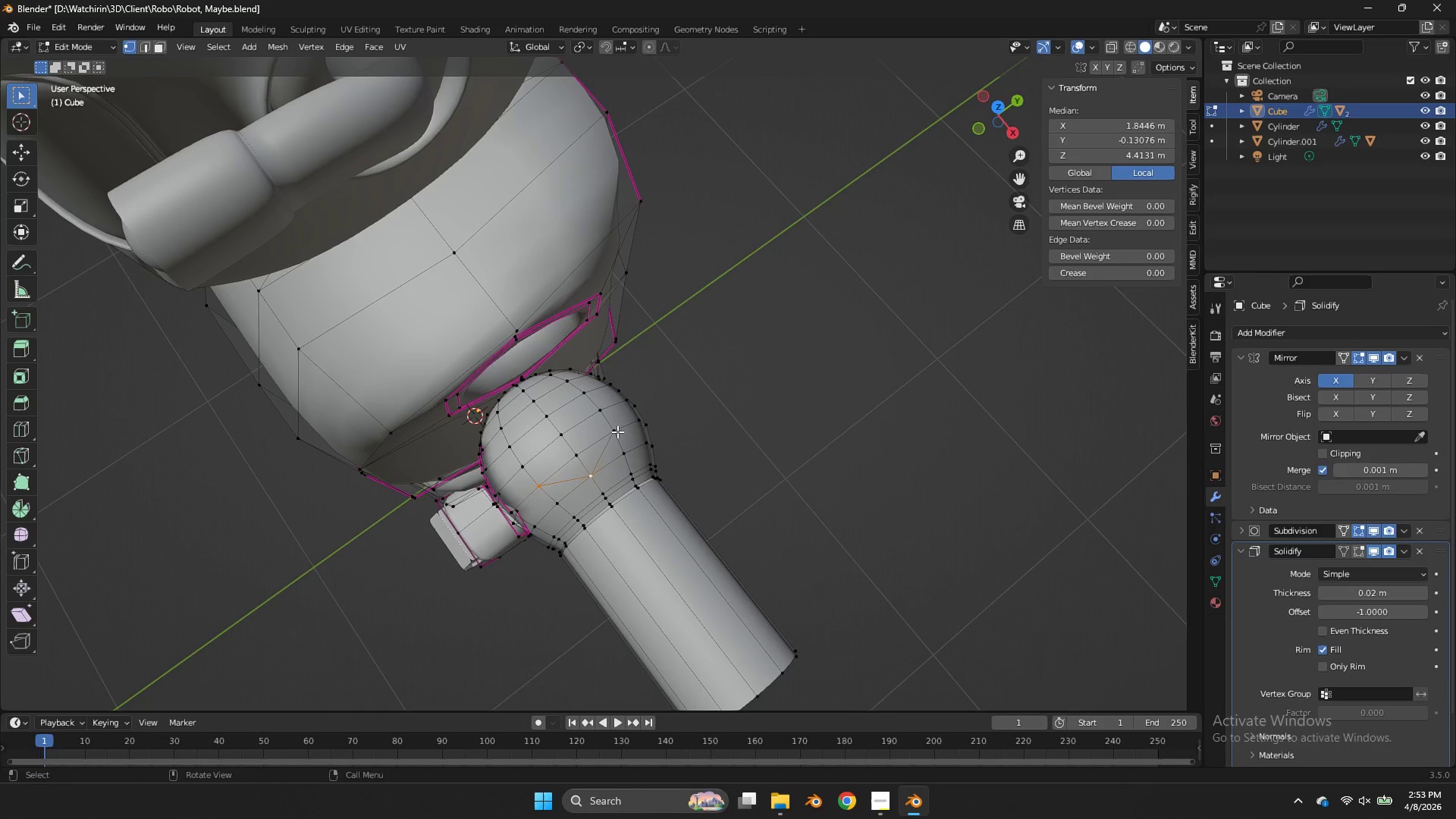 
left_click([617, 431])
 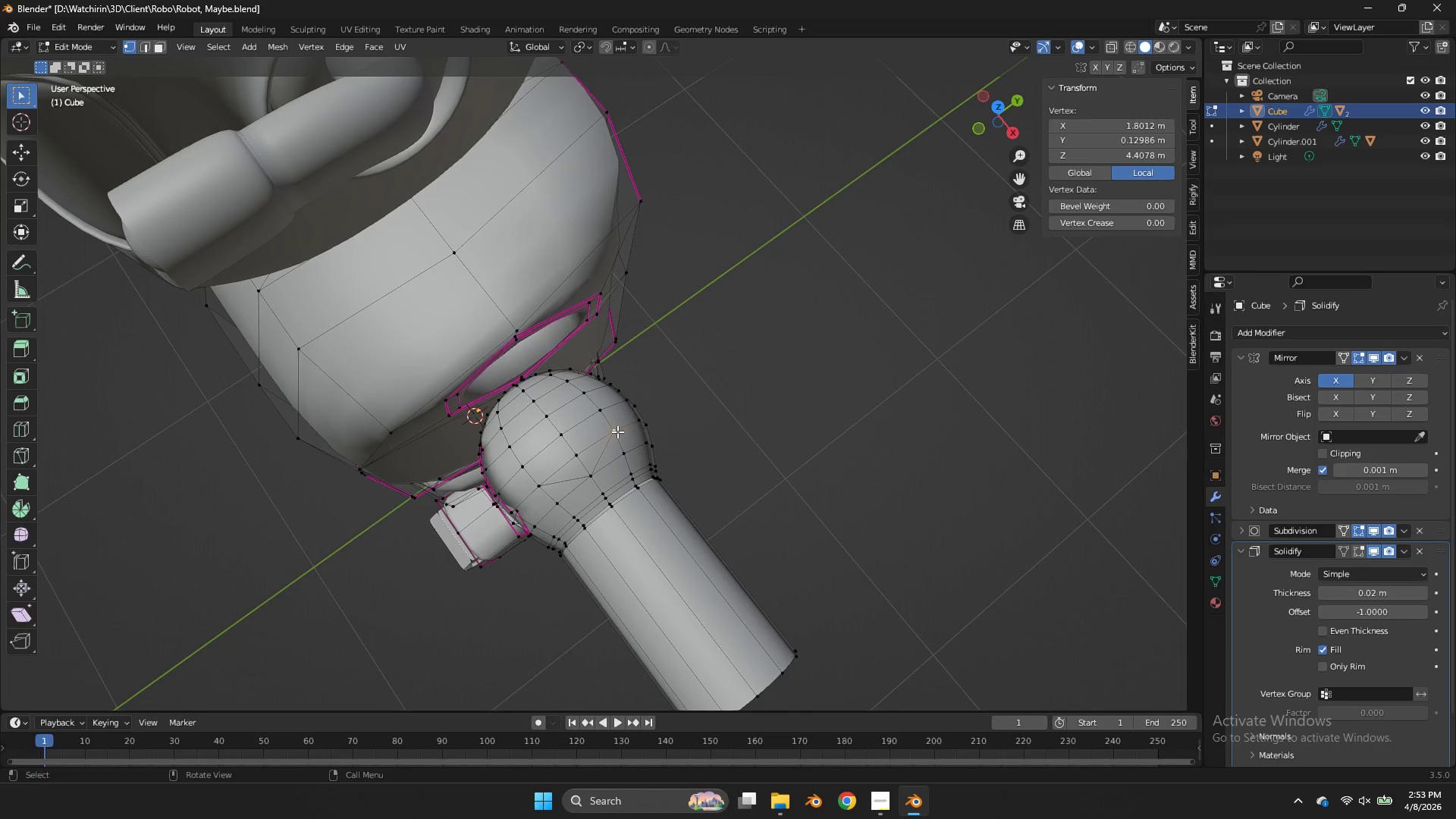 
key(L)
 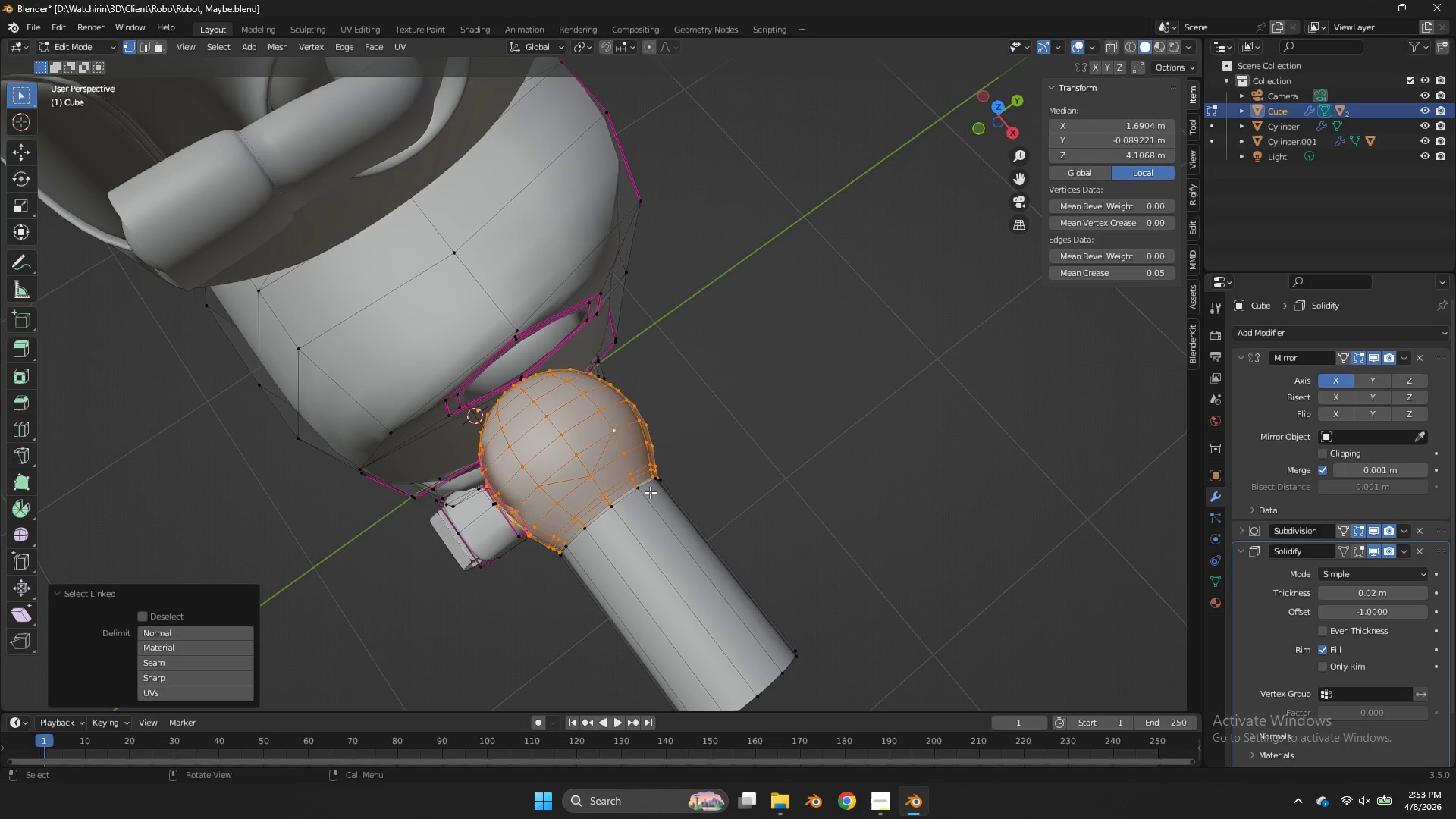 
type(llllp)
 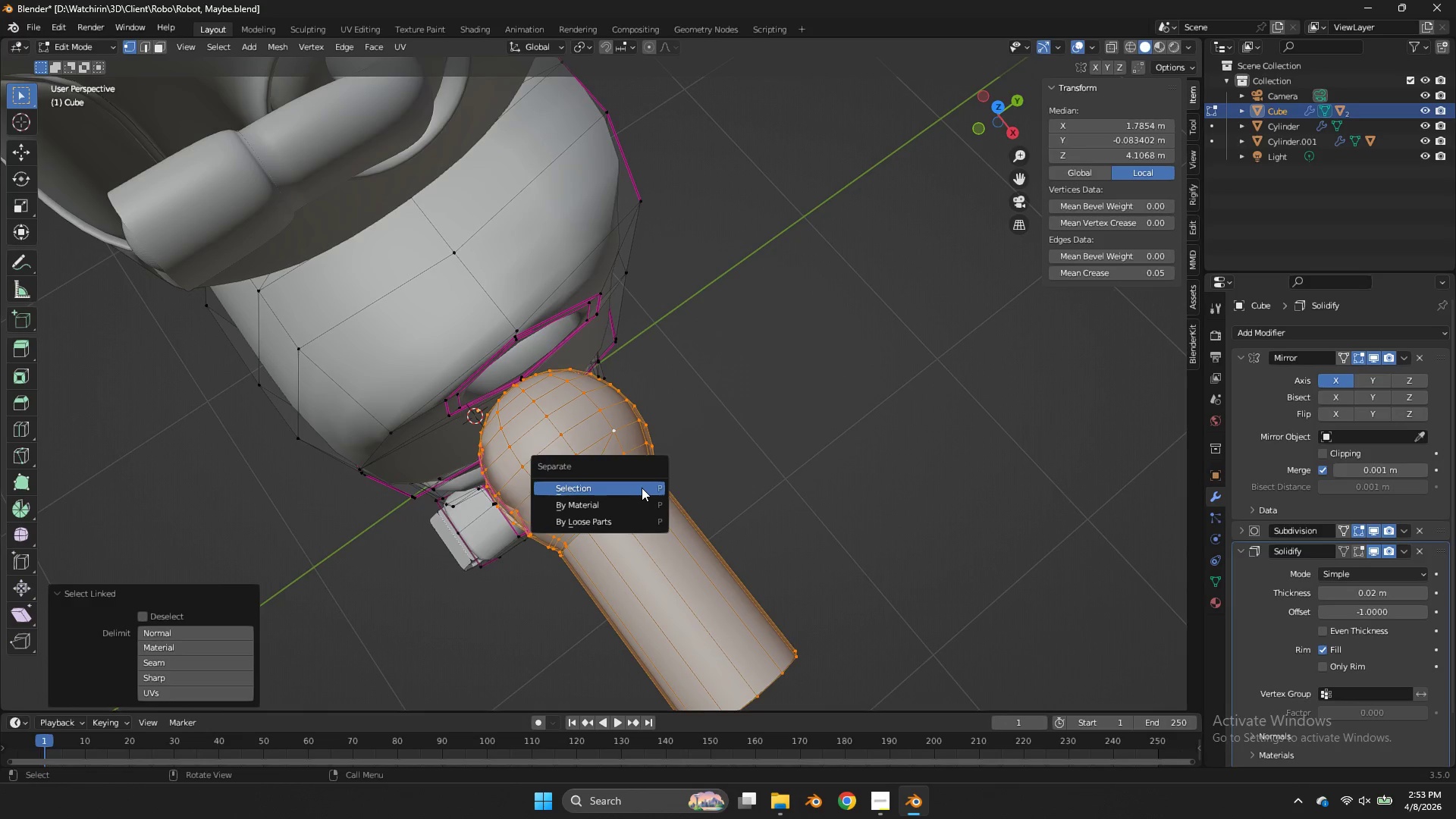 
left_click([642, 488])
 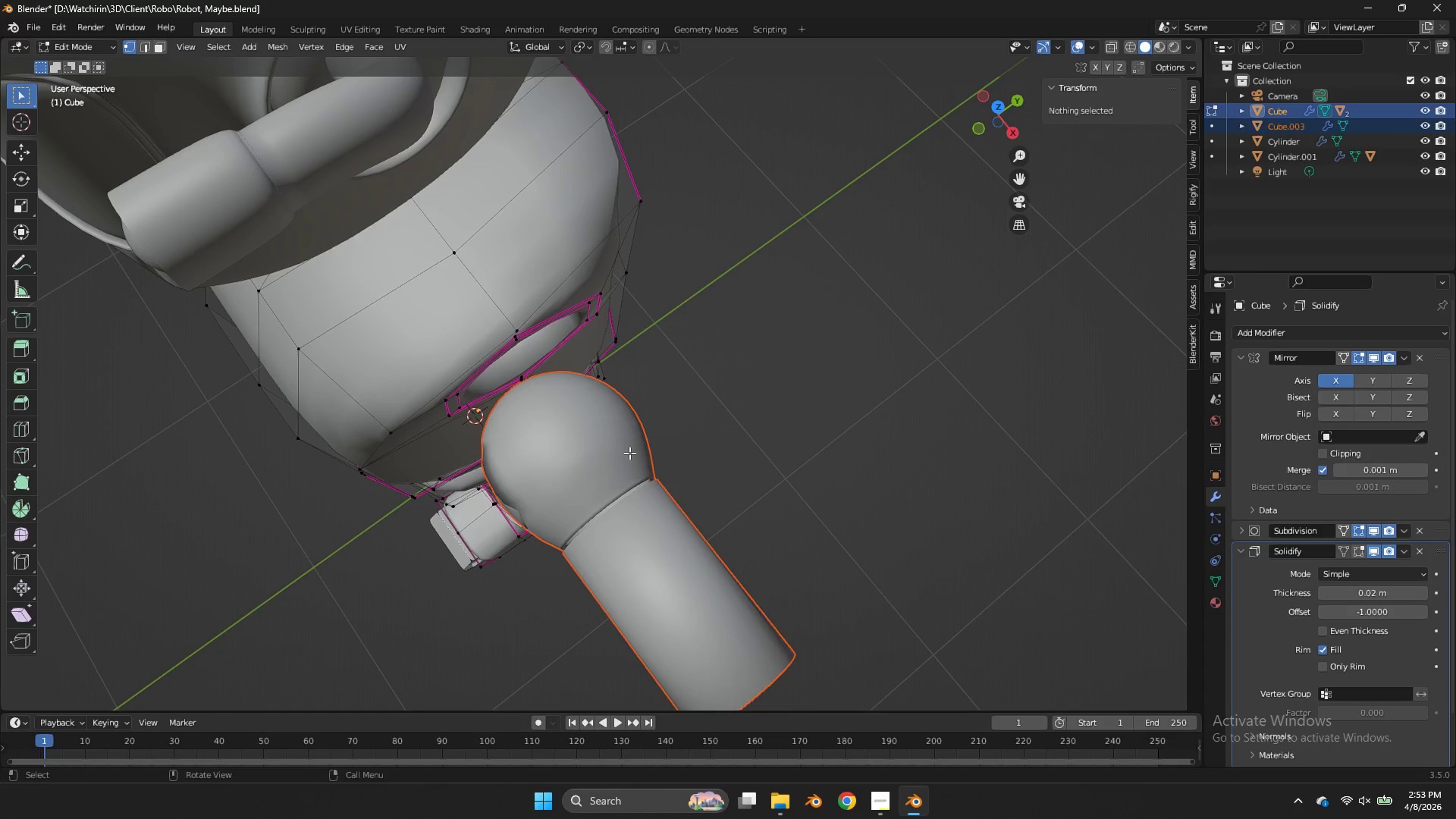 
key(Tab)
 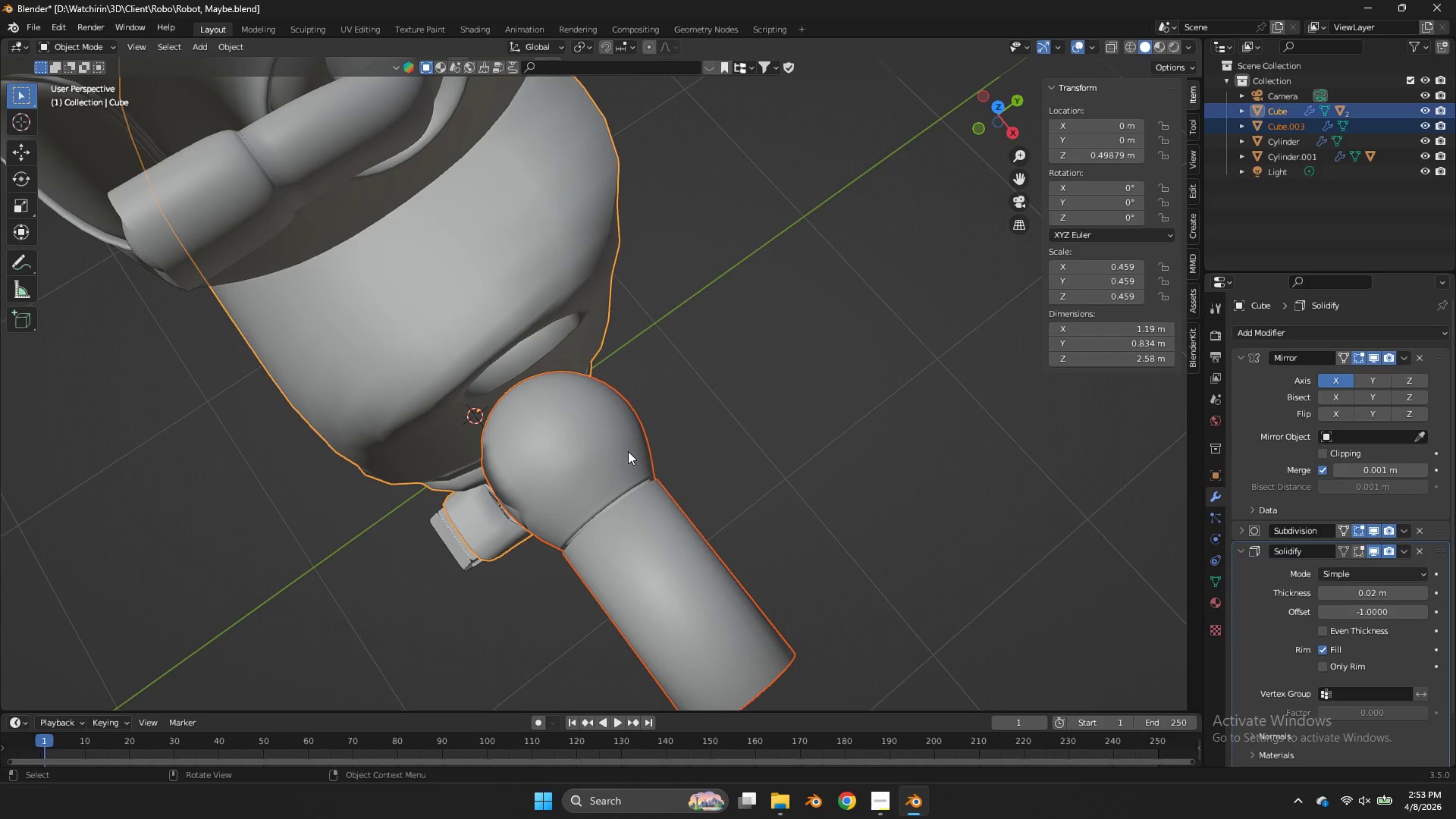 
left_click([628, 451])
 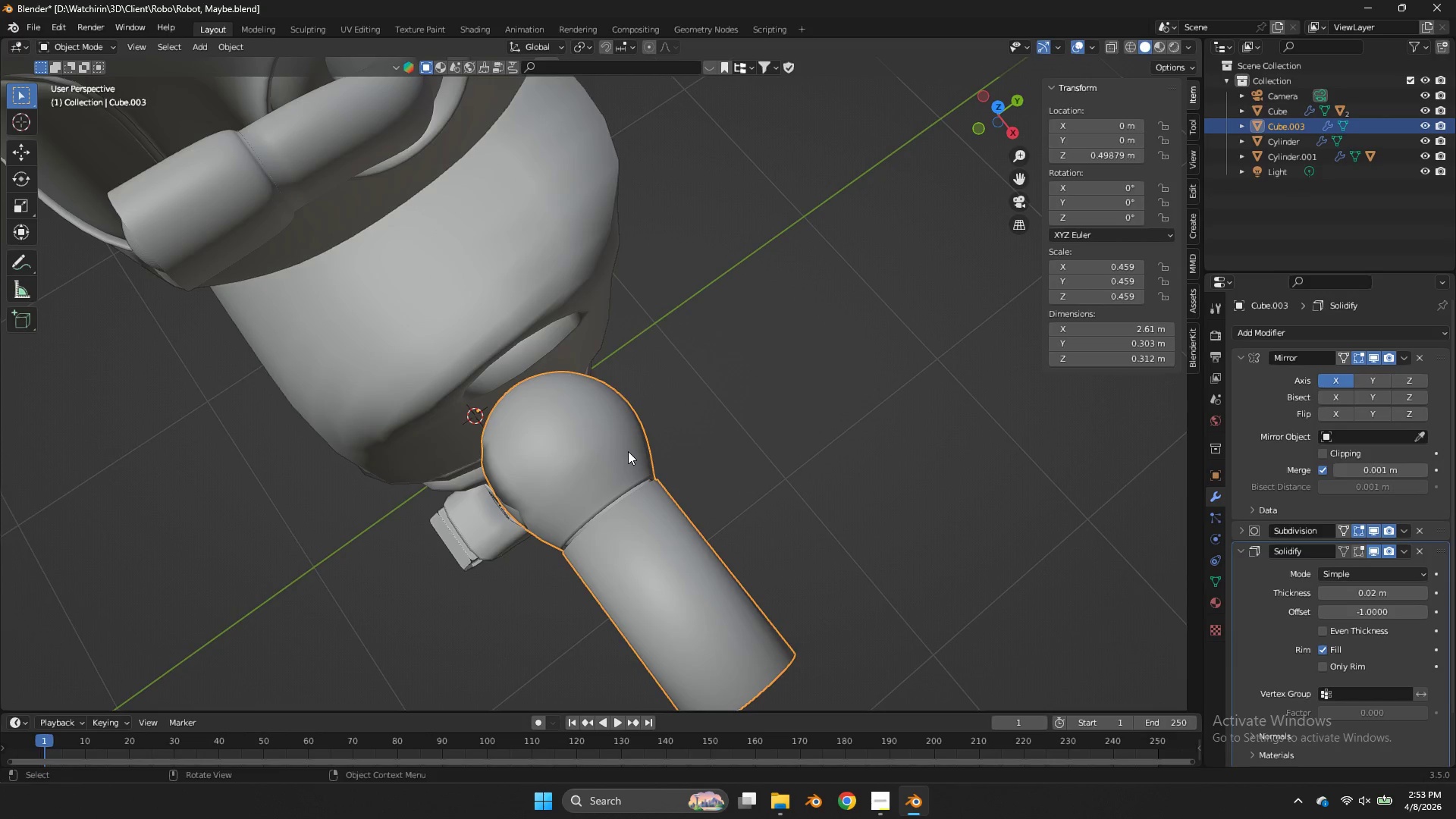 
key(NumpadDivide)
 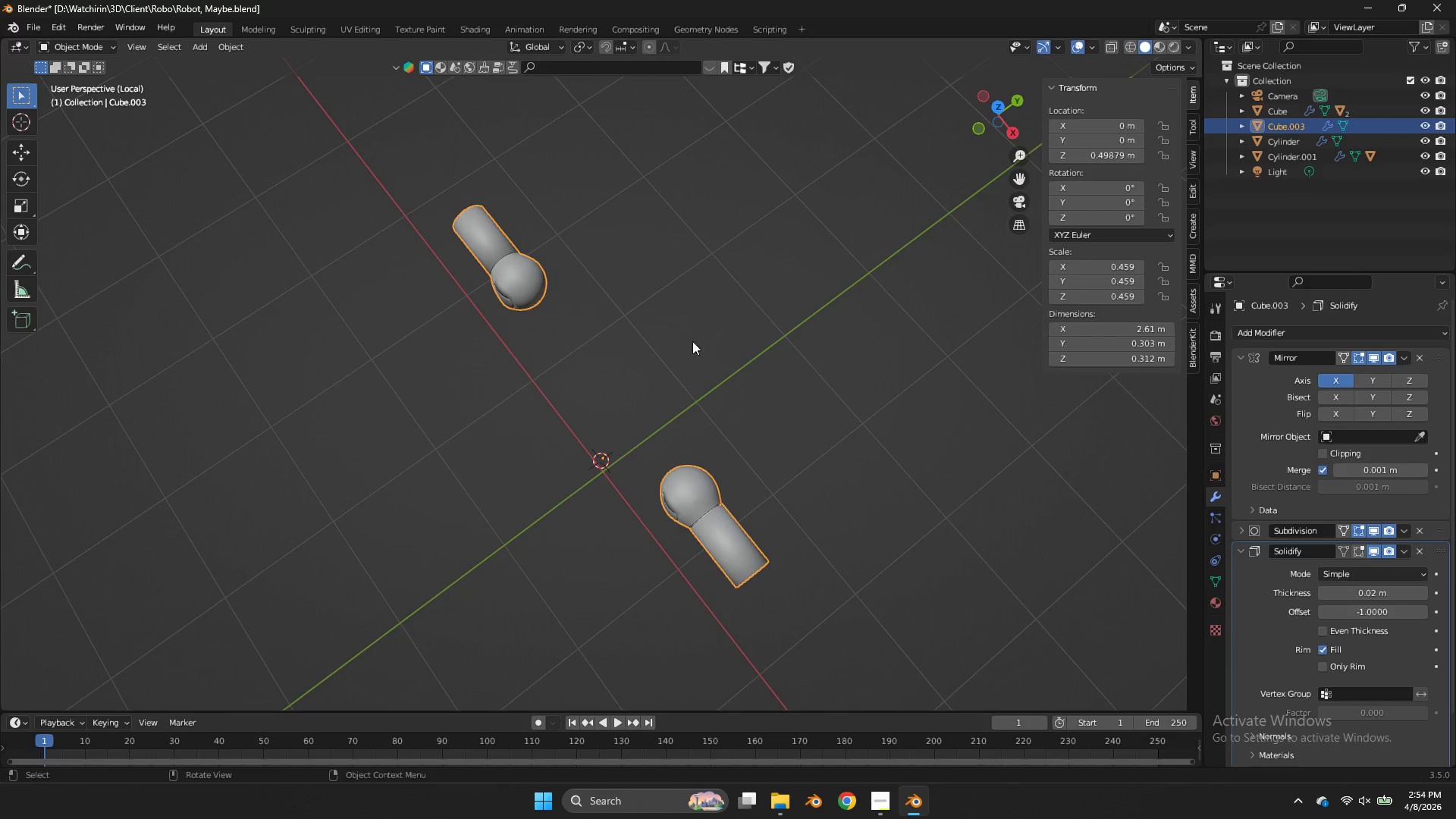 
scroll: coordinate [940, 219], scroll_direction: up, amount: 4.0
 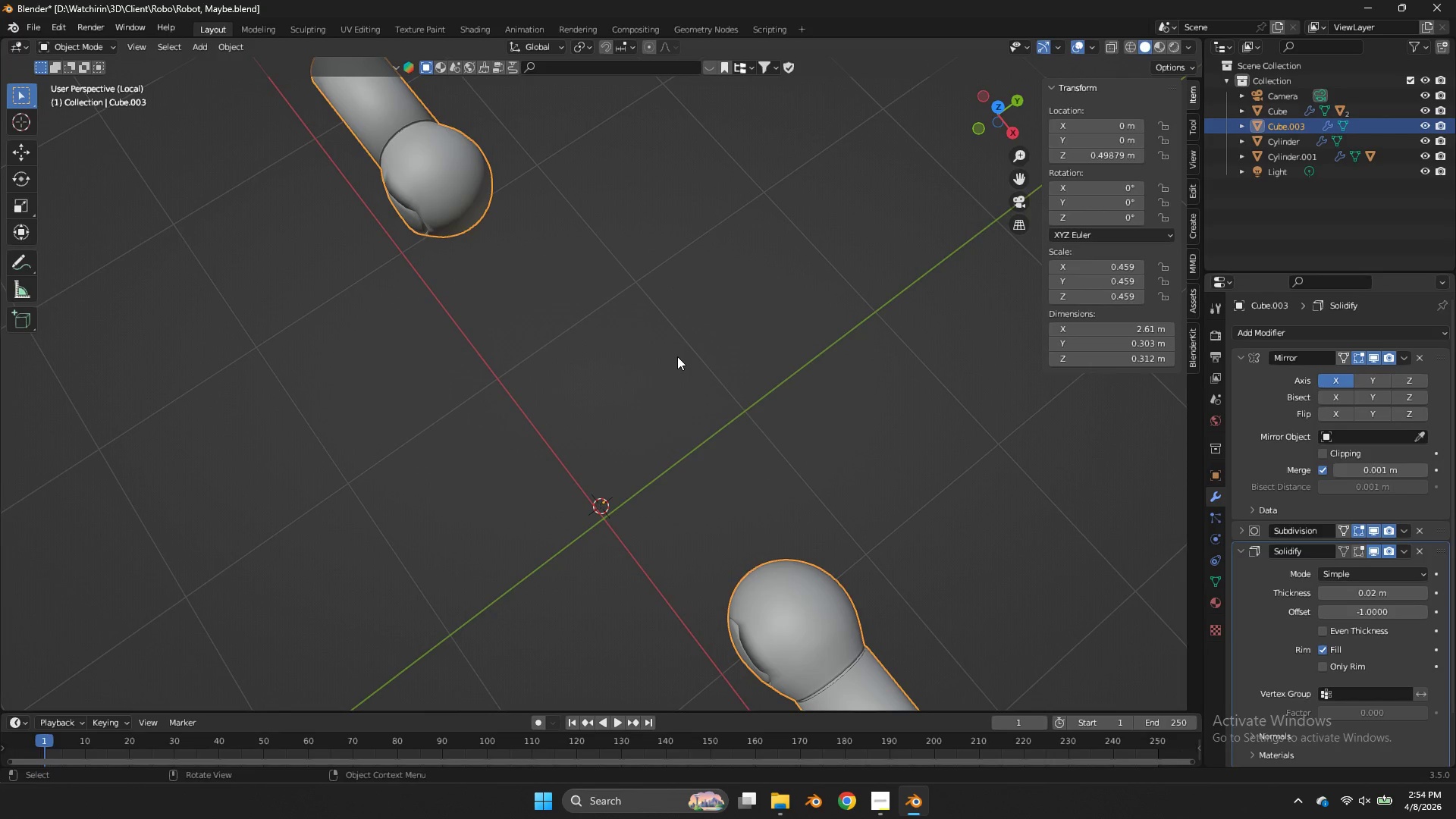 
key(NumpadDivide)
 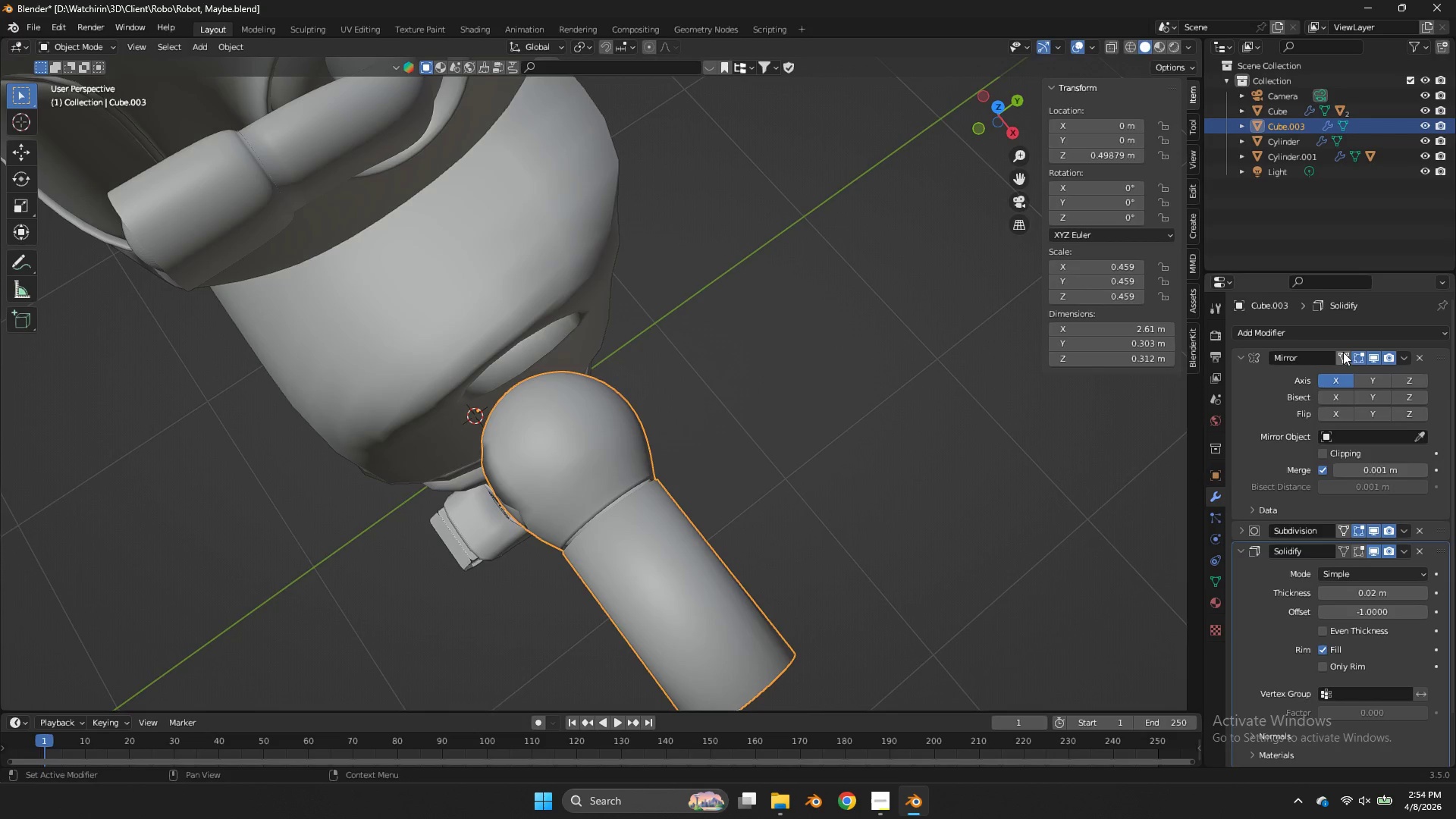 
left_click([1360, 359])
 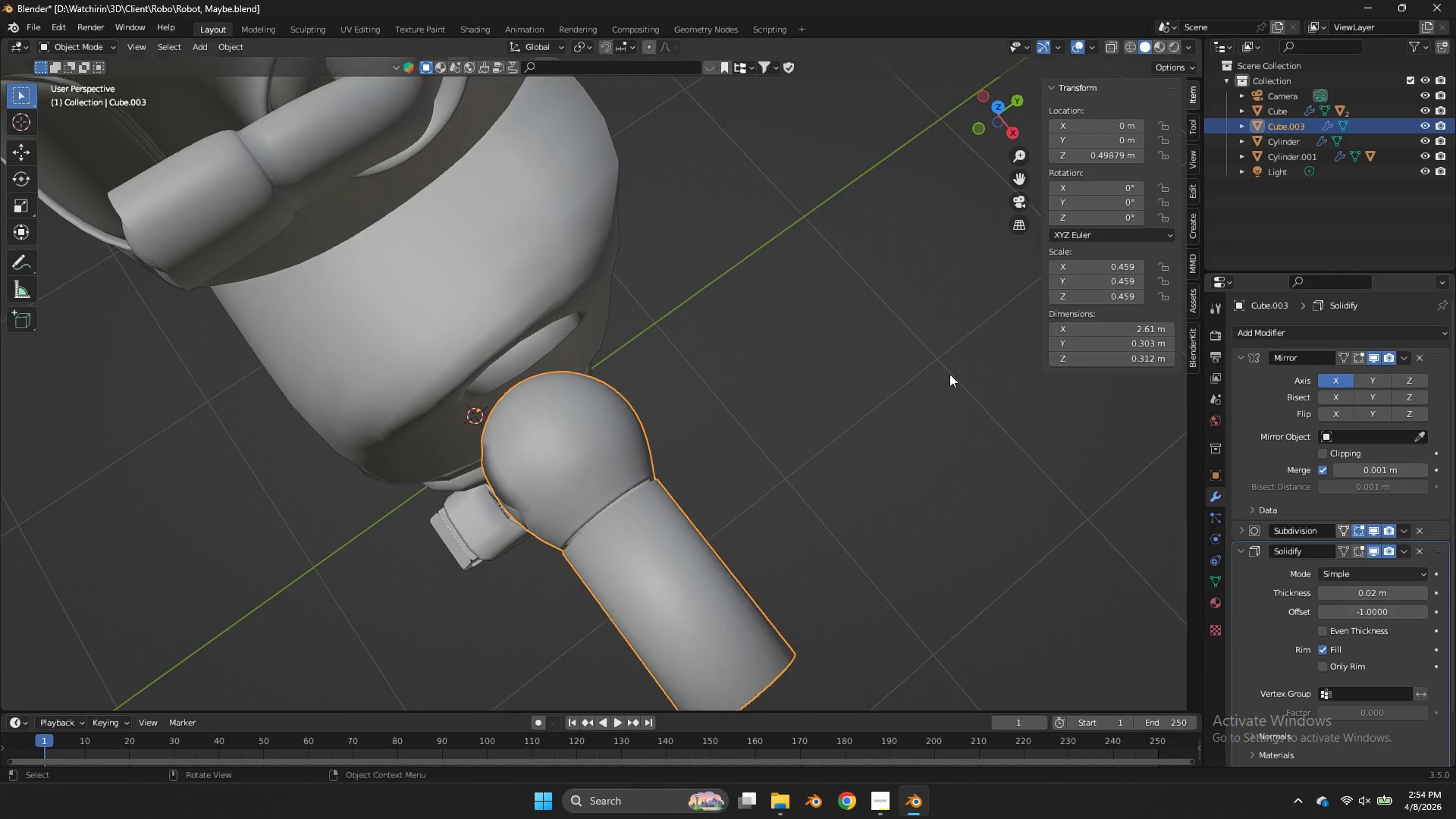 
key(Tab)
 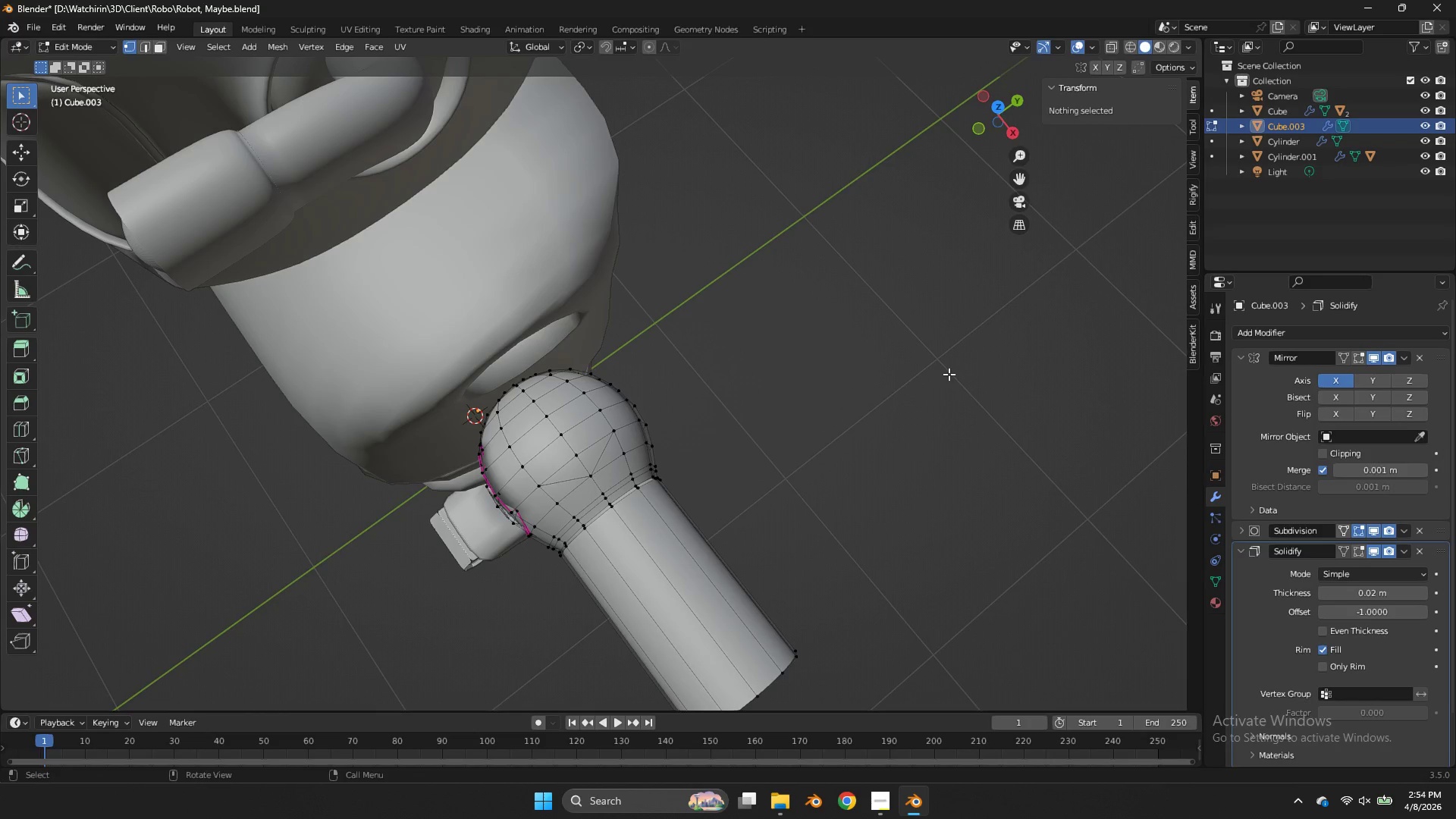 
key(NumpadDivide)
 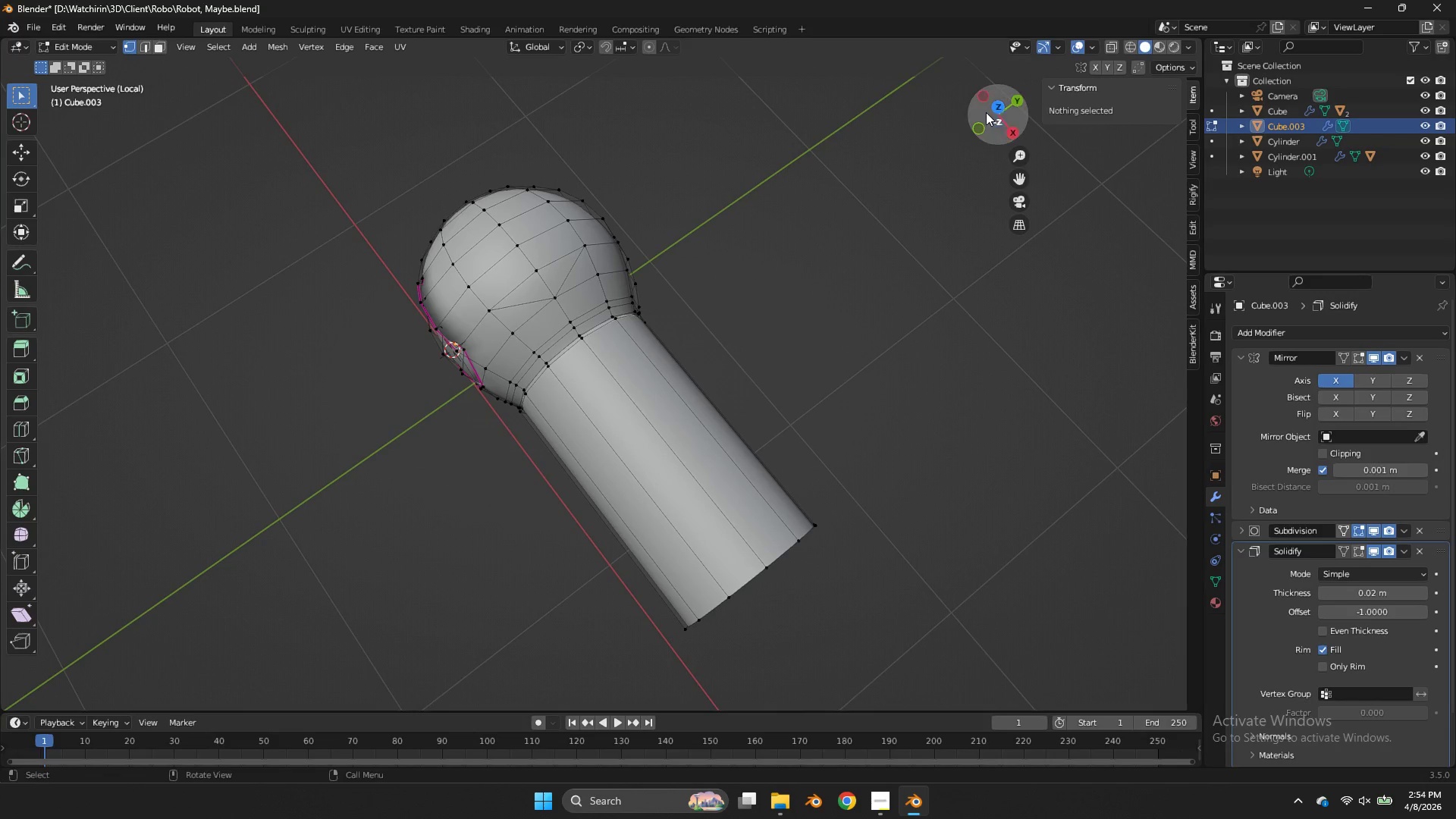 
left_click_drag(start_coordinate=[988, 111], to_coordinate=[271, 461])
 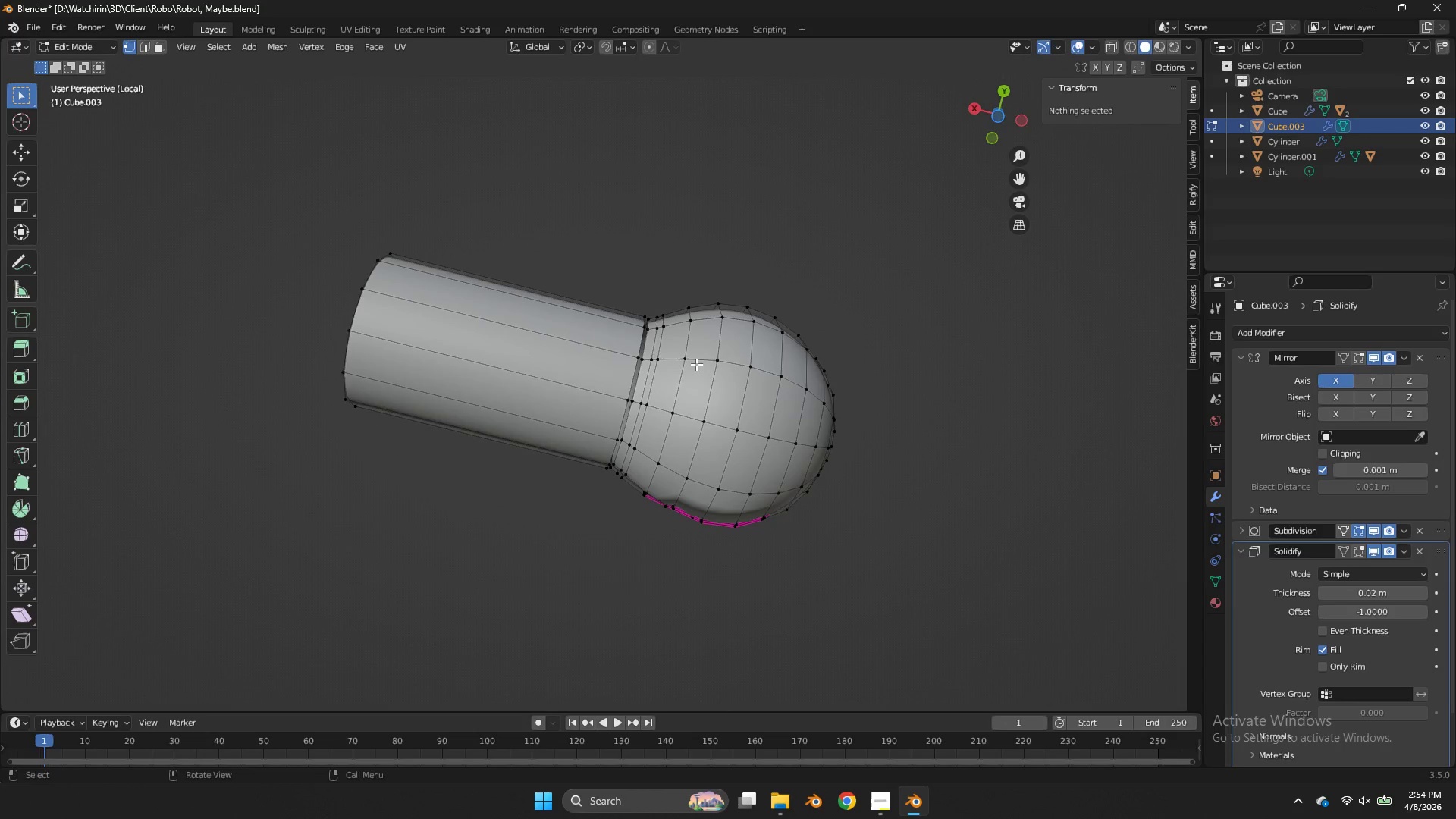 
left_click([694, 365])
 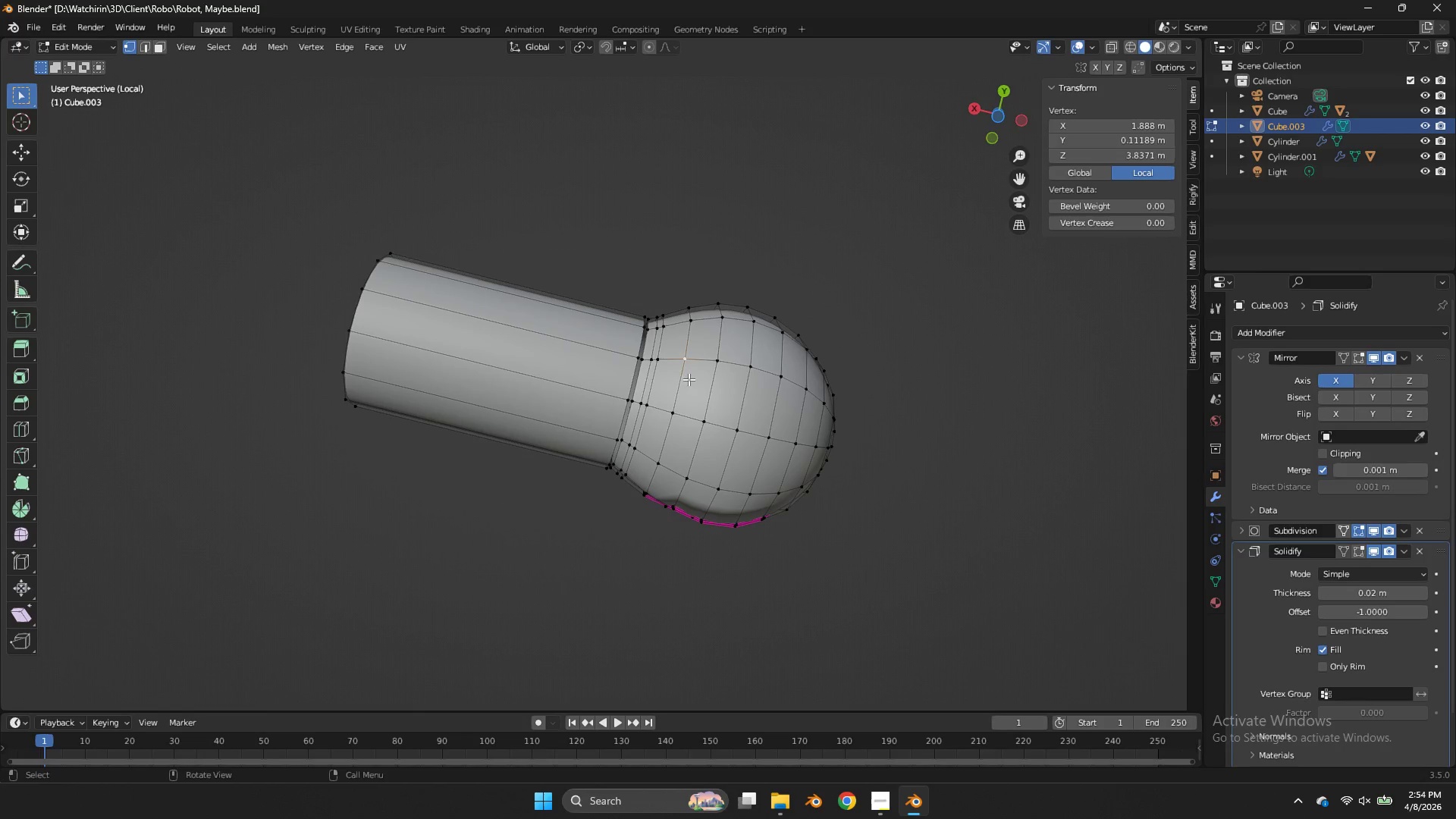 
key(Shift+ShiftLeft)
 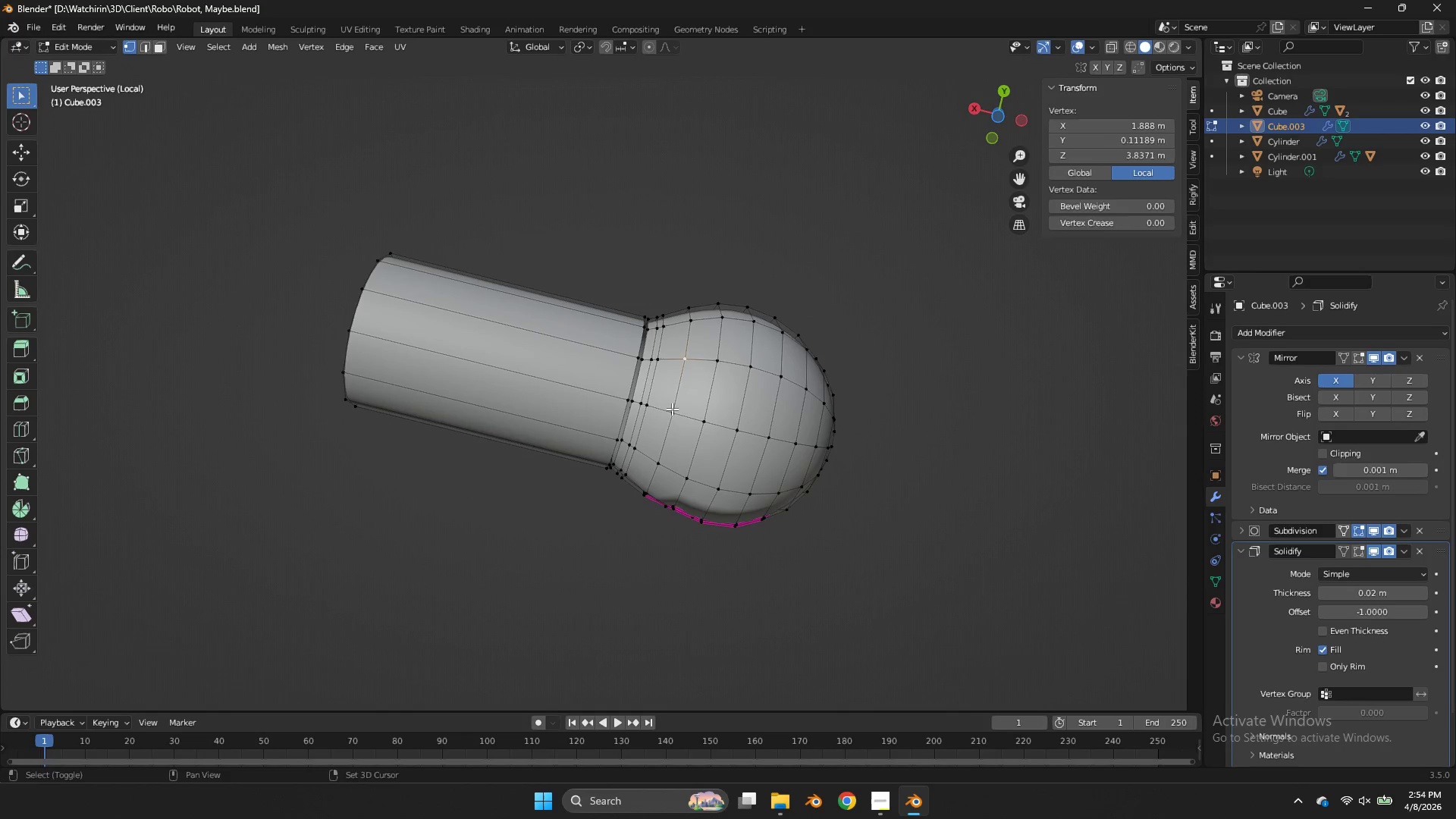 
double_click([672, 409])
 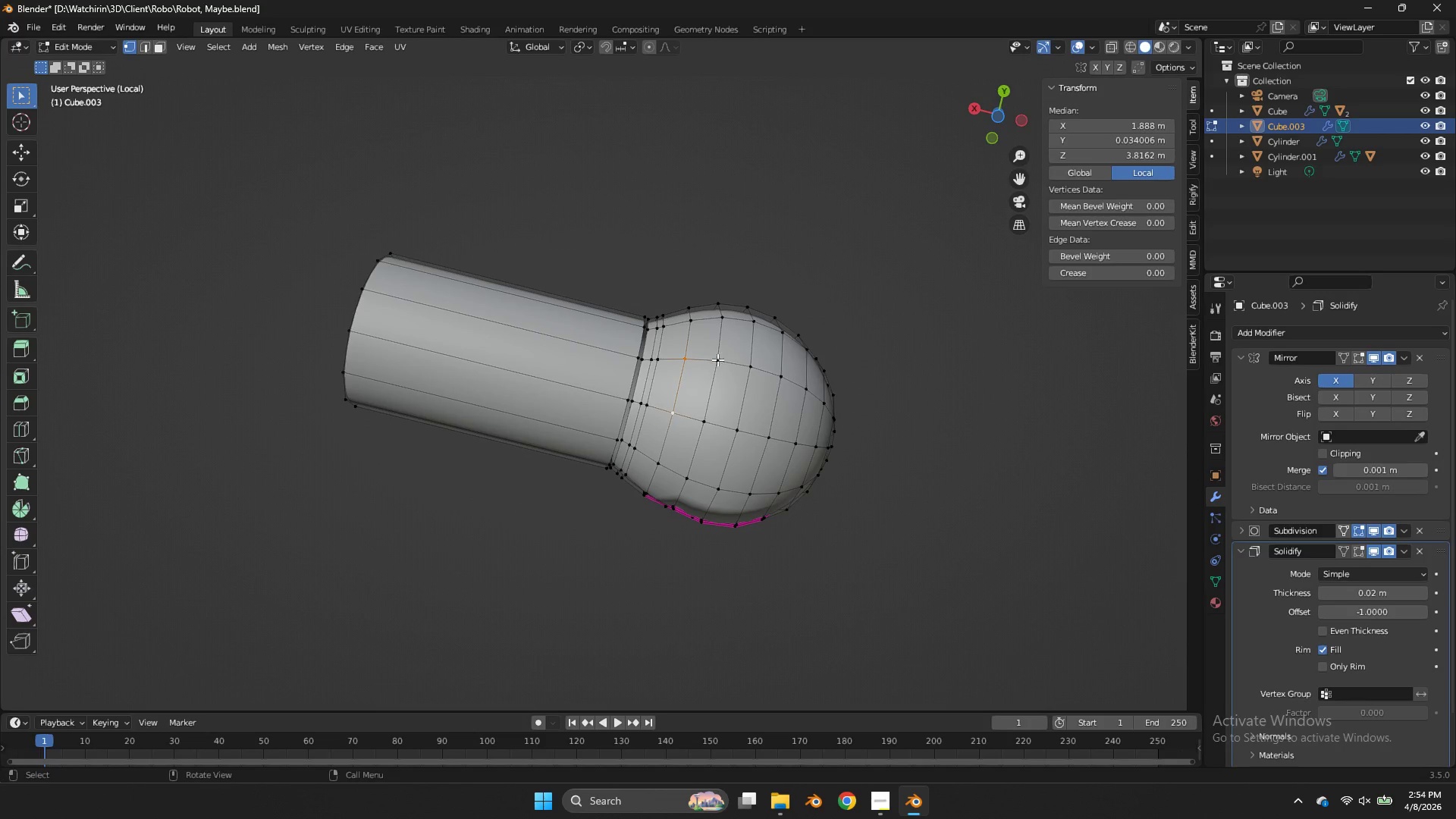 
triple_click([717, 359])
 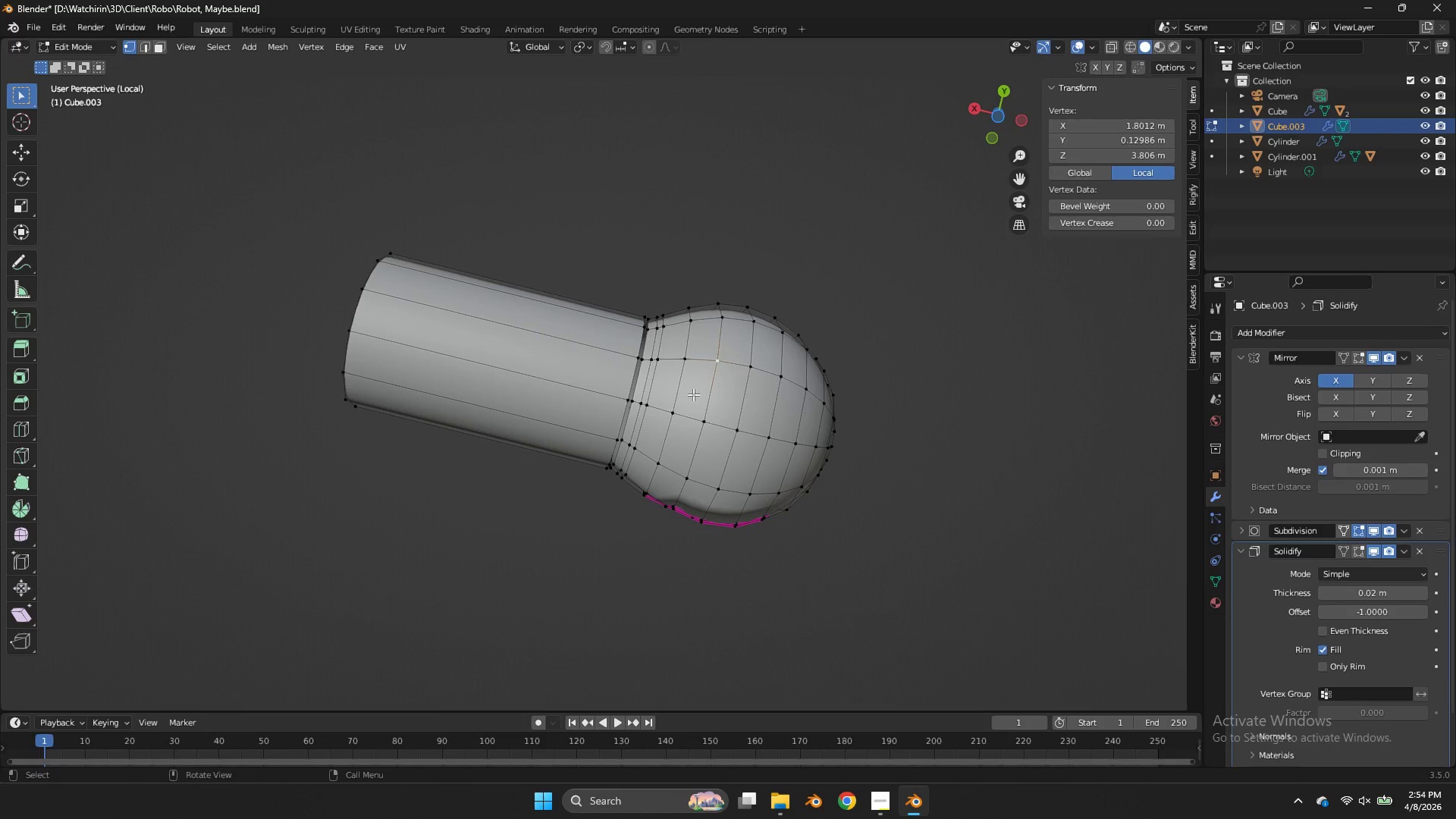 
hold_key(key=ShiftLeft, duration=0.39)
 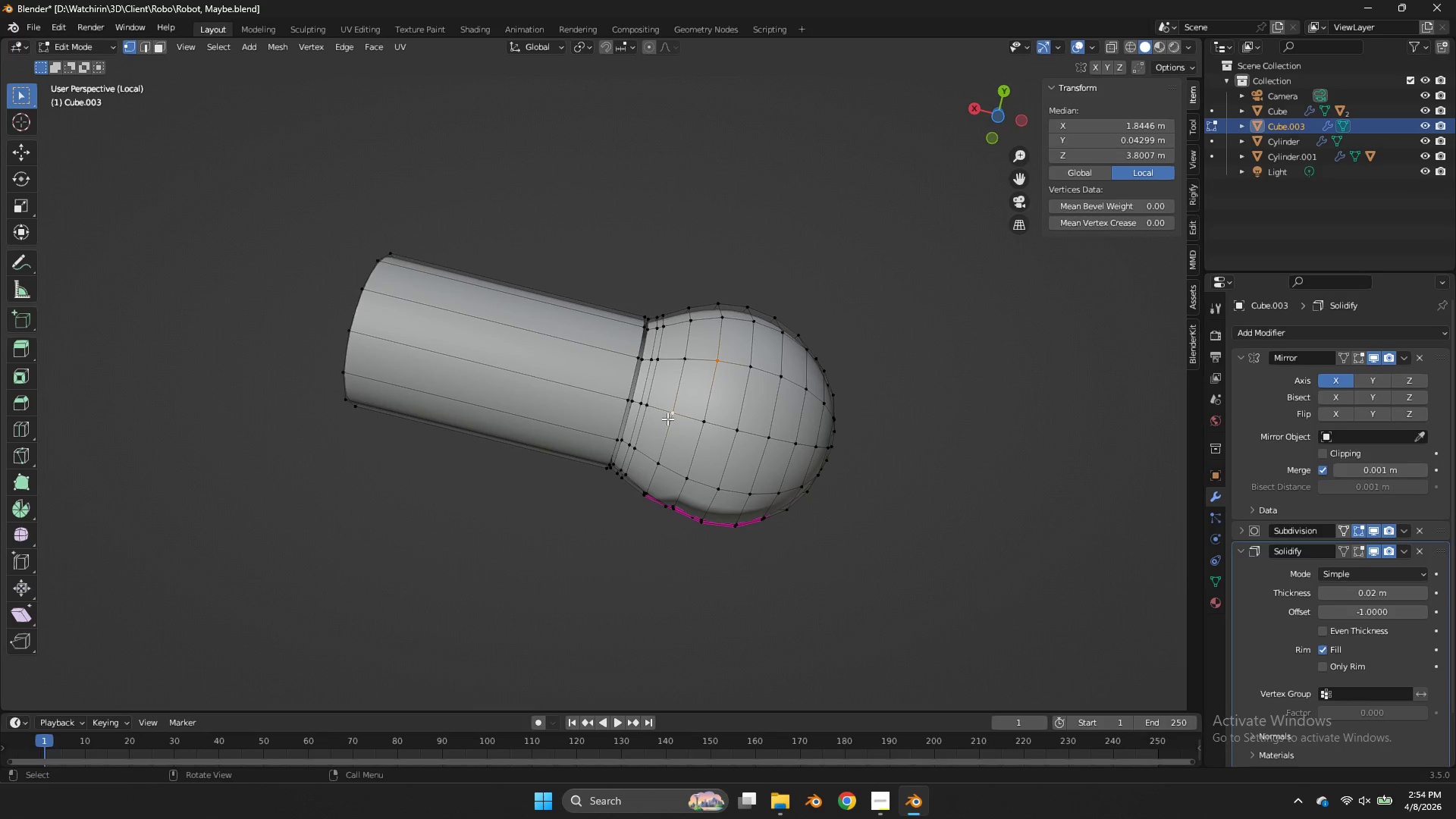 
key(J)
 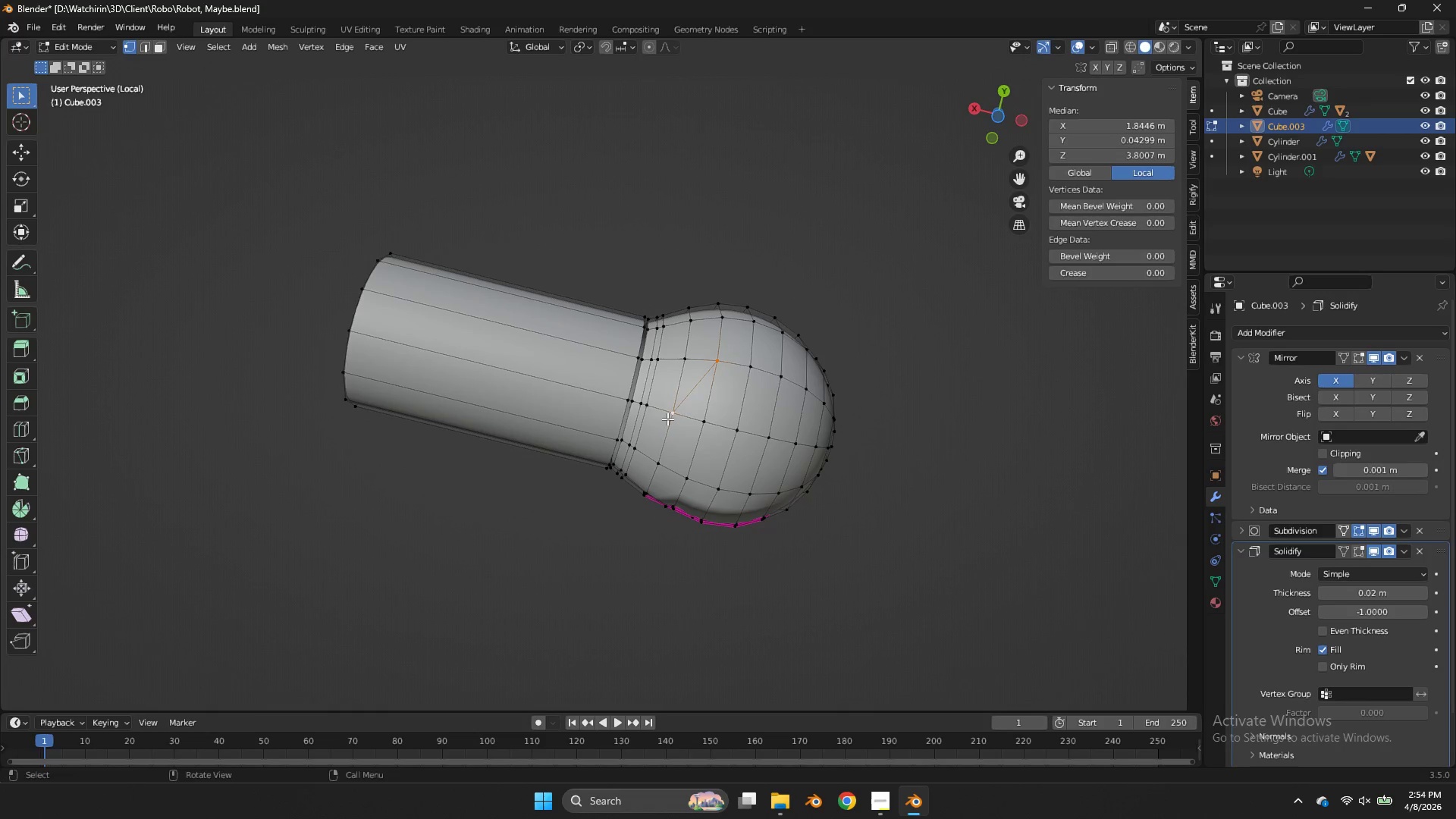 
left_click([667, 419])
 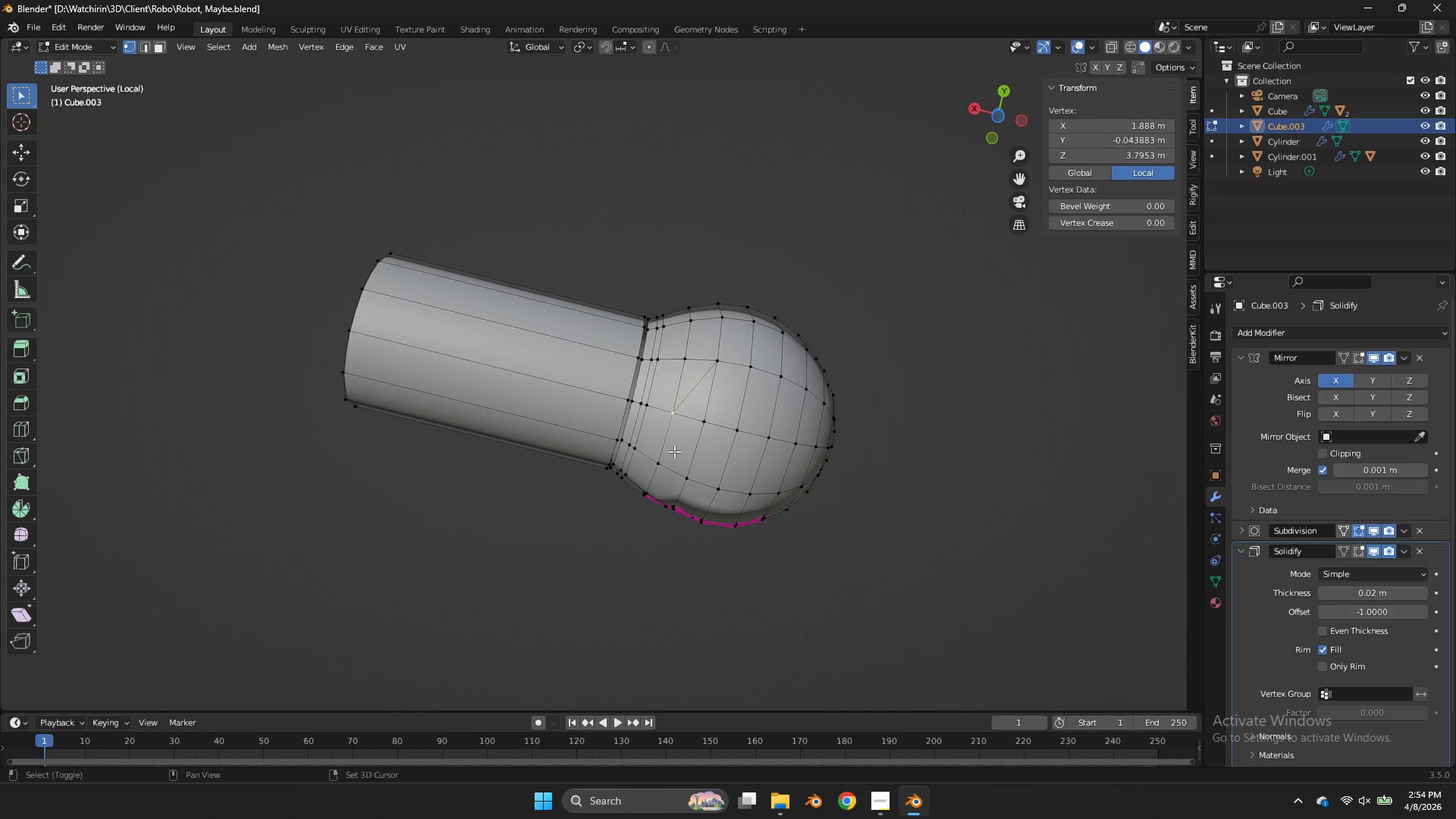 
hold_key(key=ShiftLeft, duration=0.34)
double_click([677, 463])
 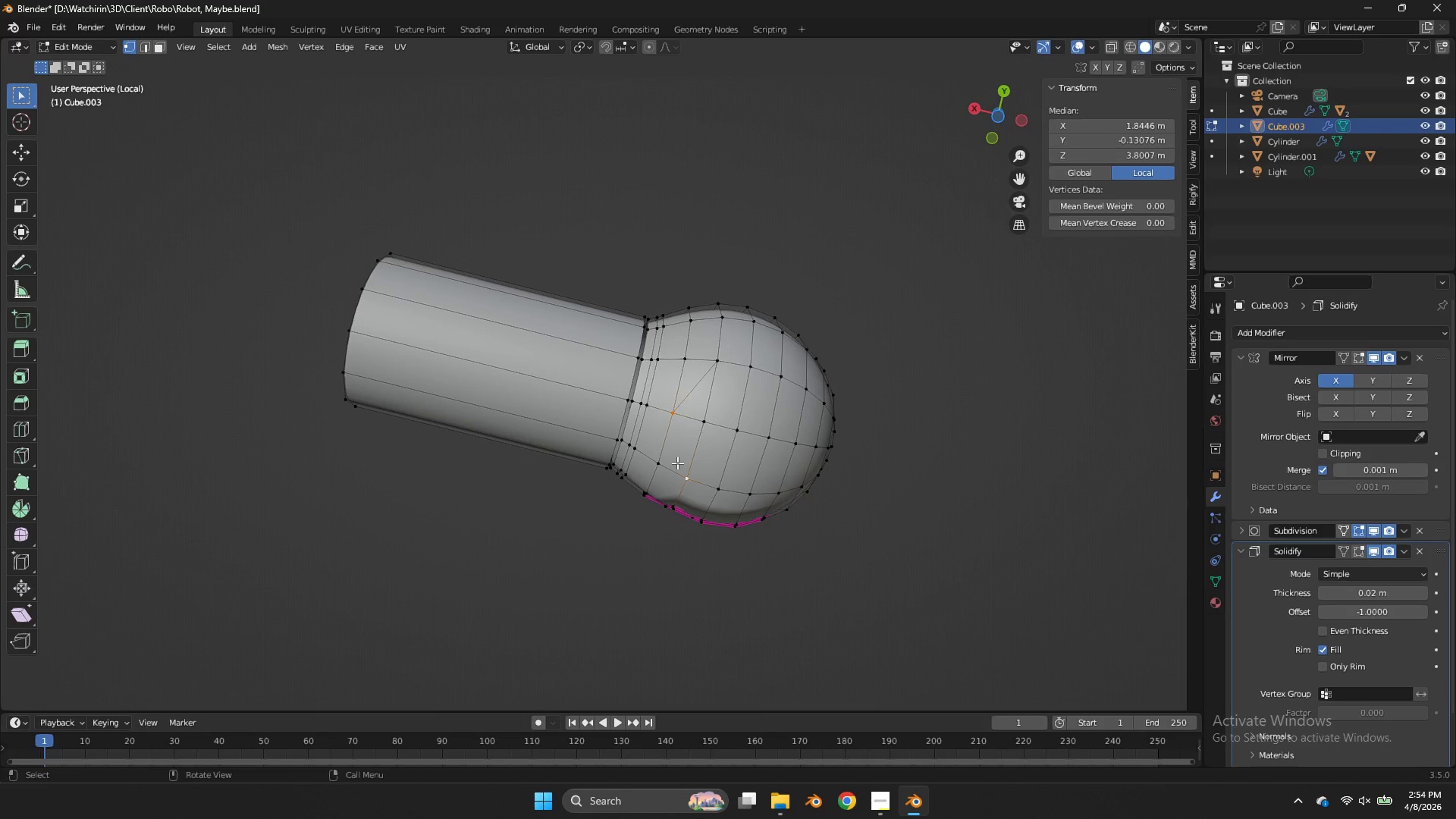 
key(J)
 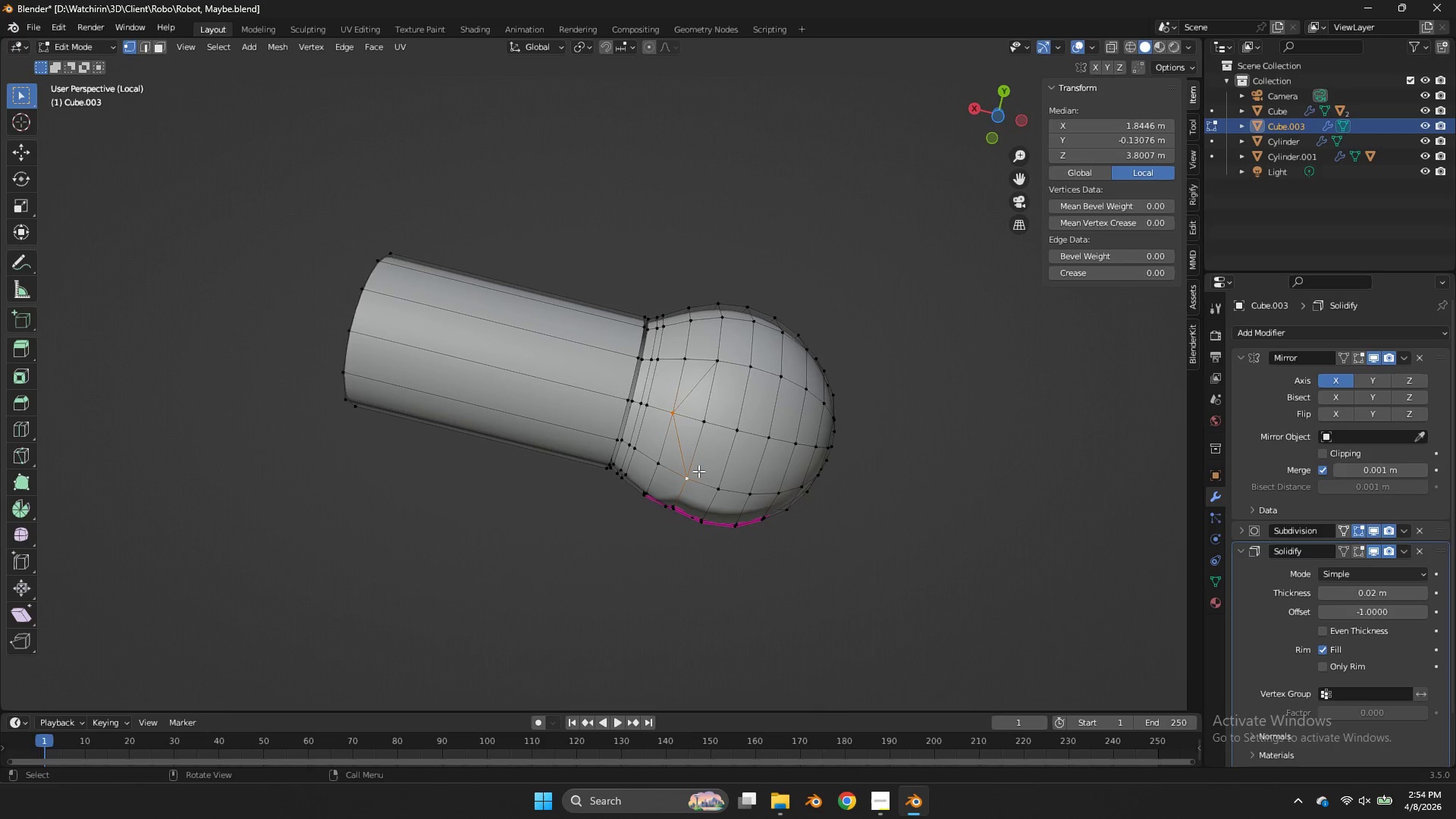 
hold_key(key=AltLeft, duration=1.03)
left_click([705, 479])
 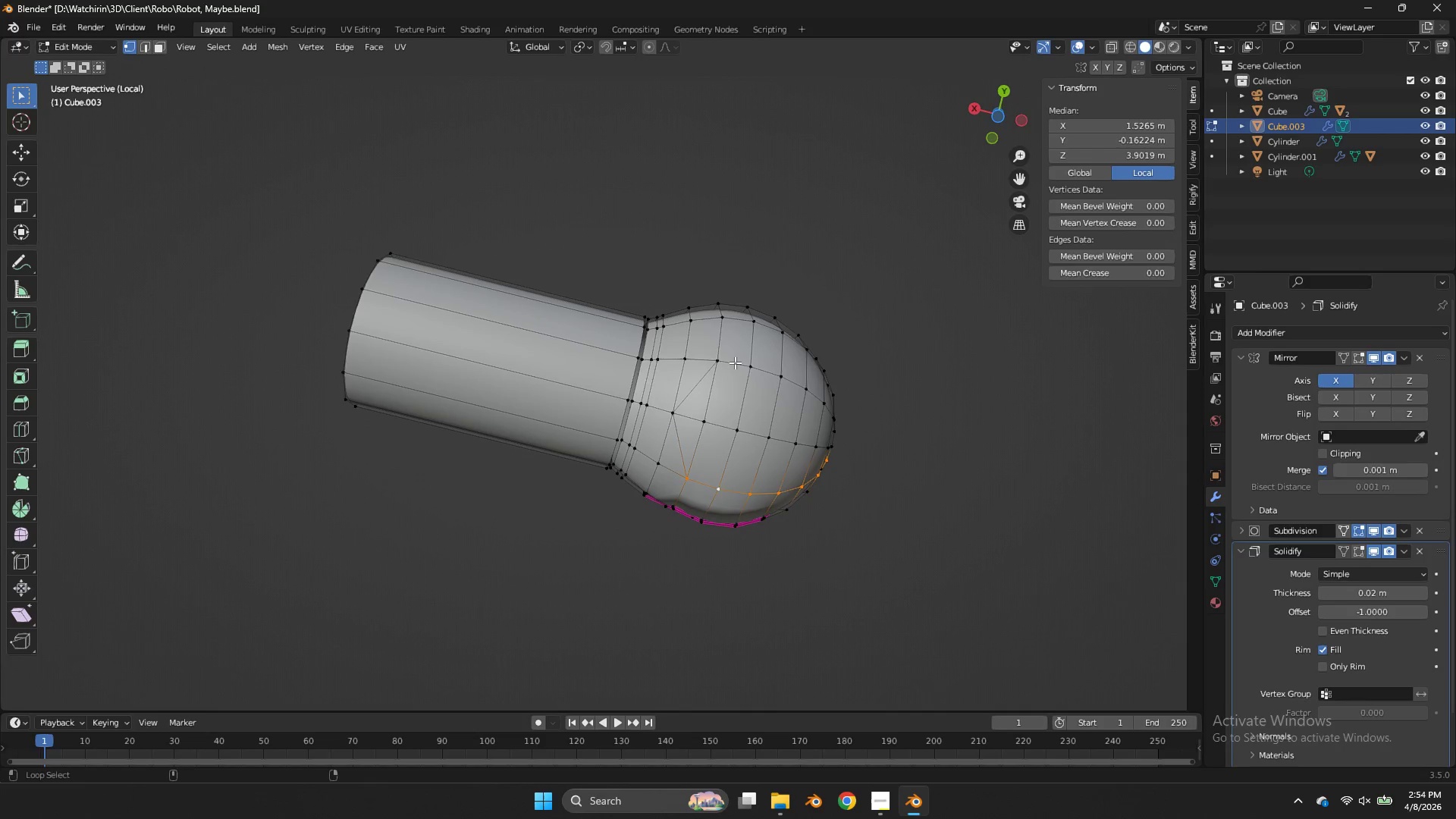 
hold_key(key=ShiftLeft, duration=1.12)
left_click([733, 359])
 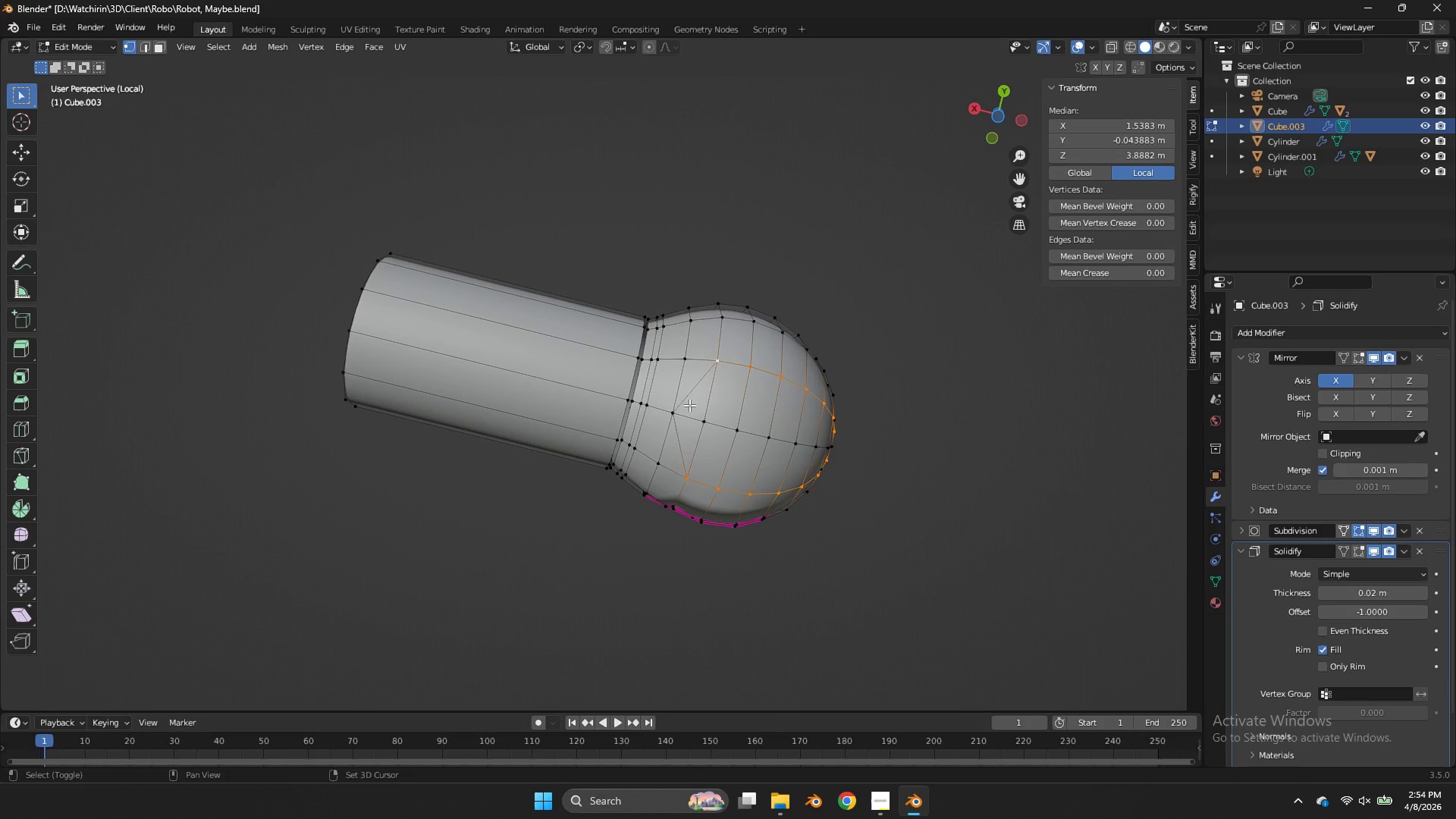 
left_click([680, 408])
 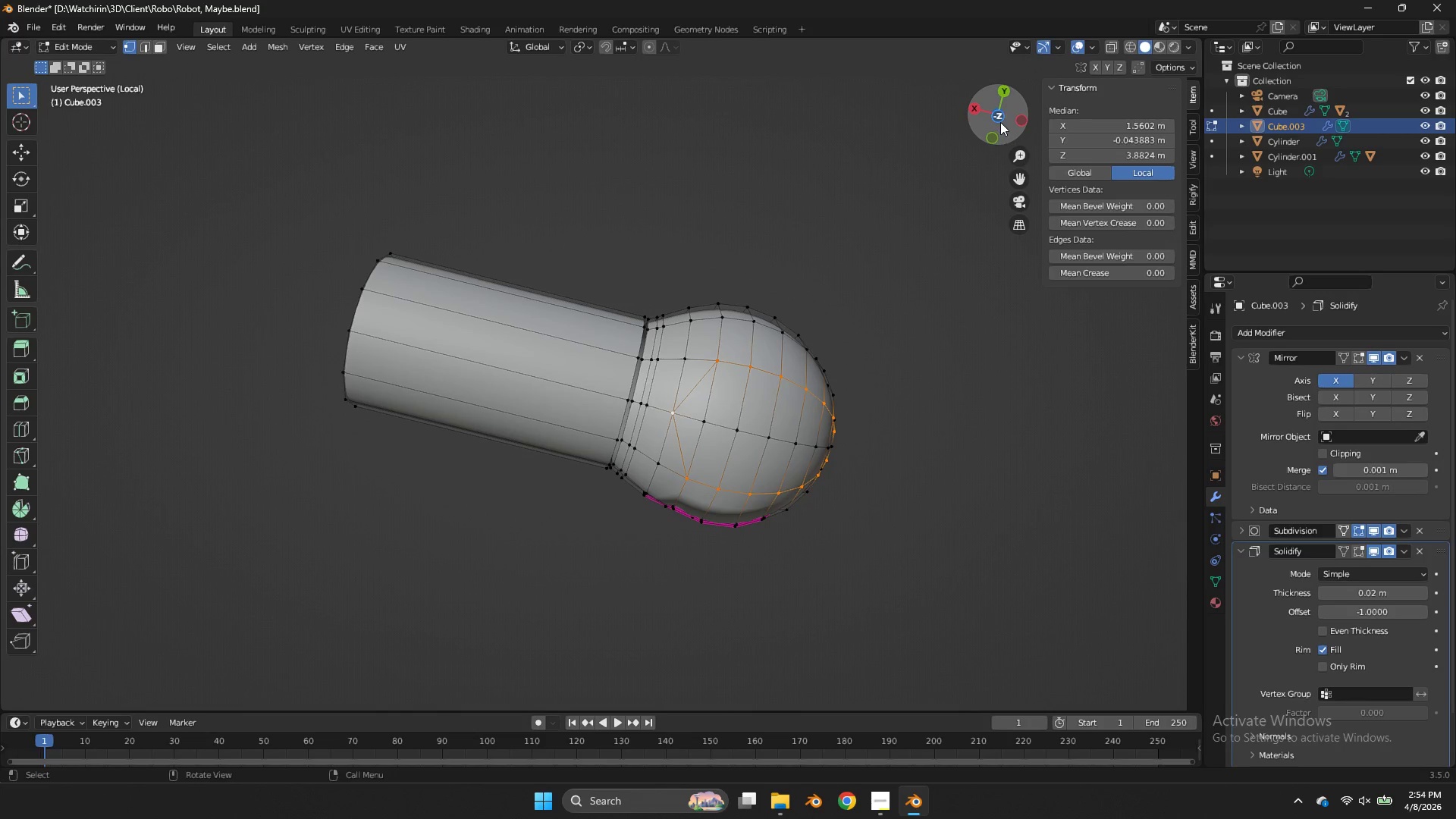 
left_click([1000, 122])
 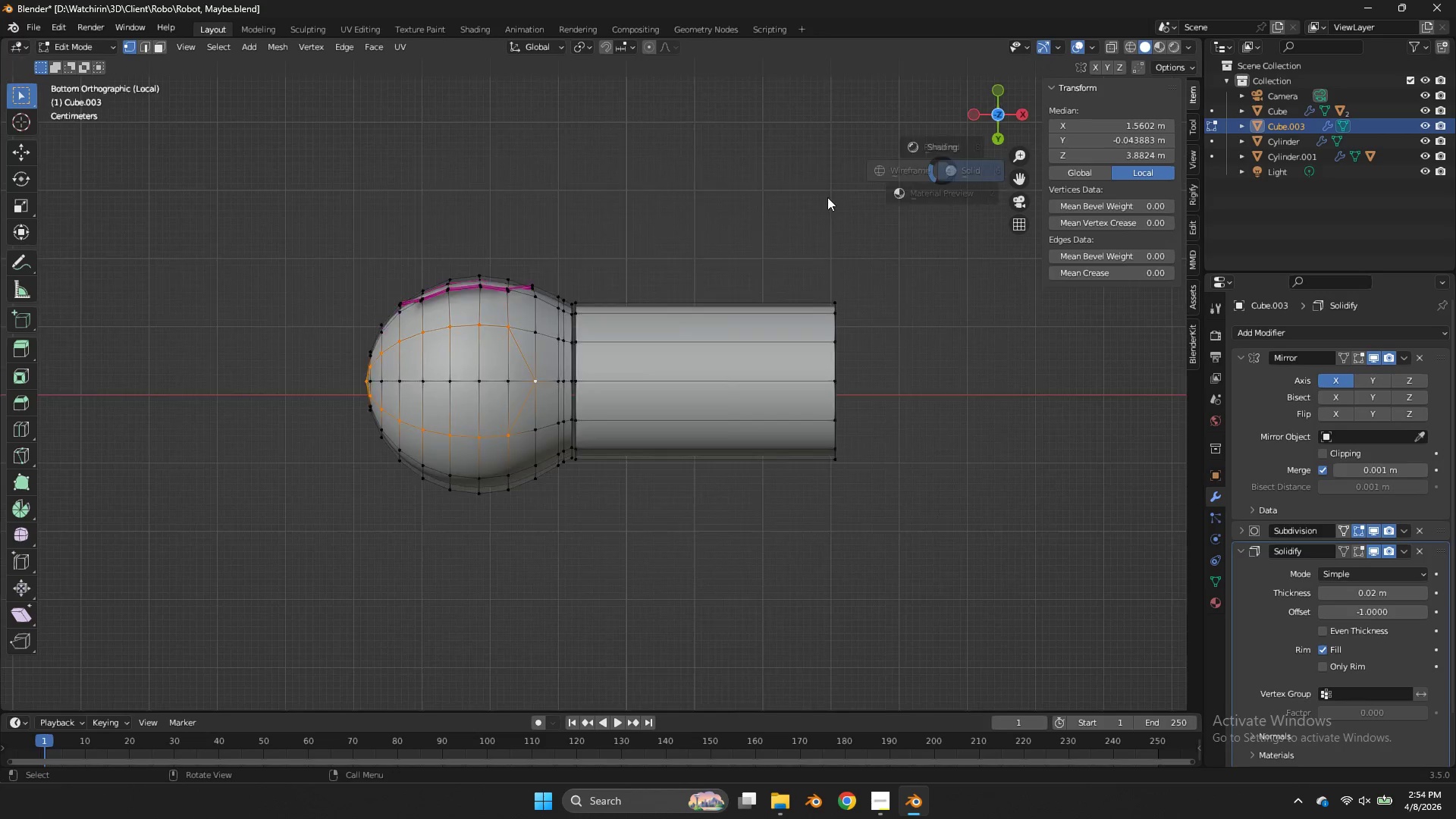 
key(Z)
 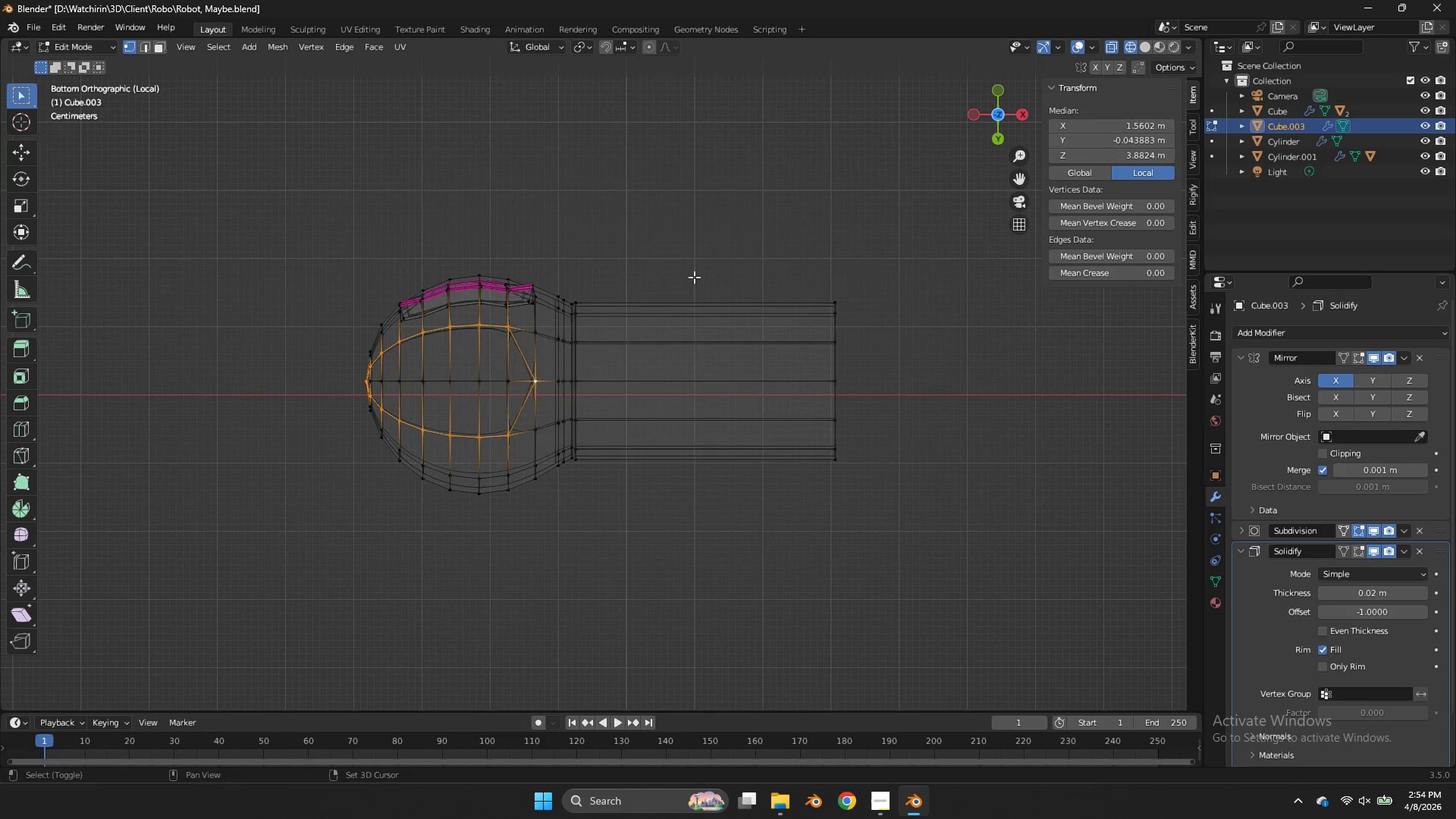 
hold_key(key=ShiftLeft, duration=2.09)
left_click_drag(start_coordinate=[550, 368], to_coordinate=[513, 410])
 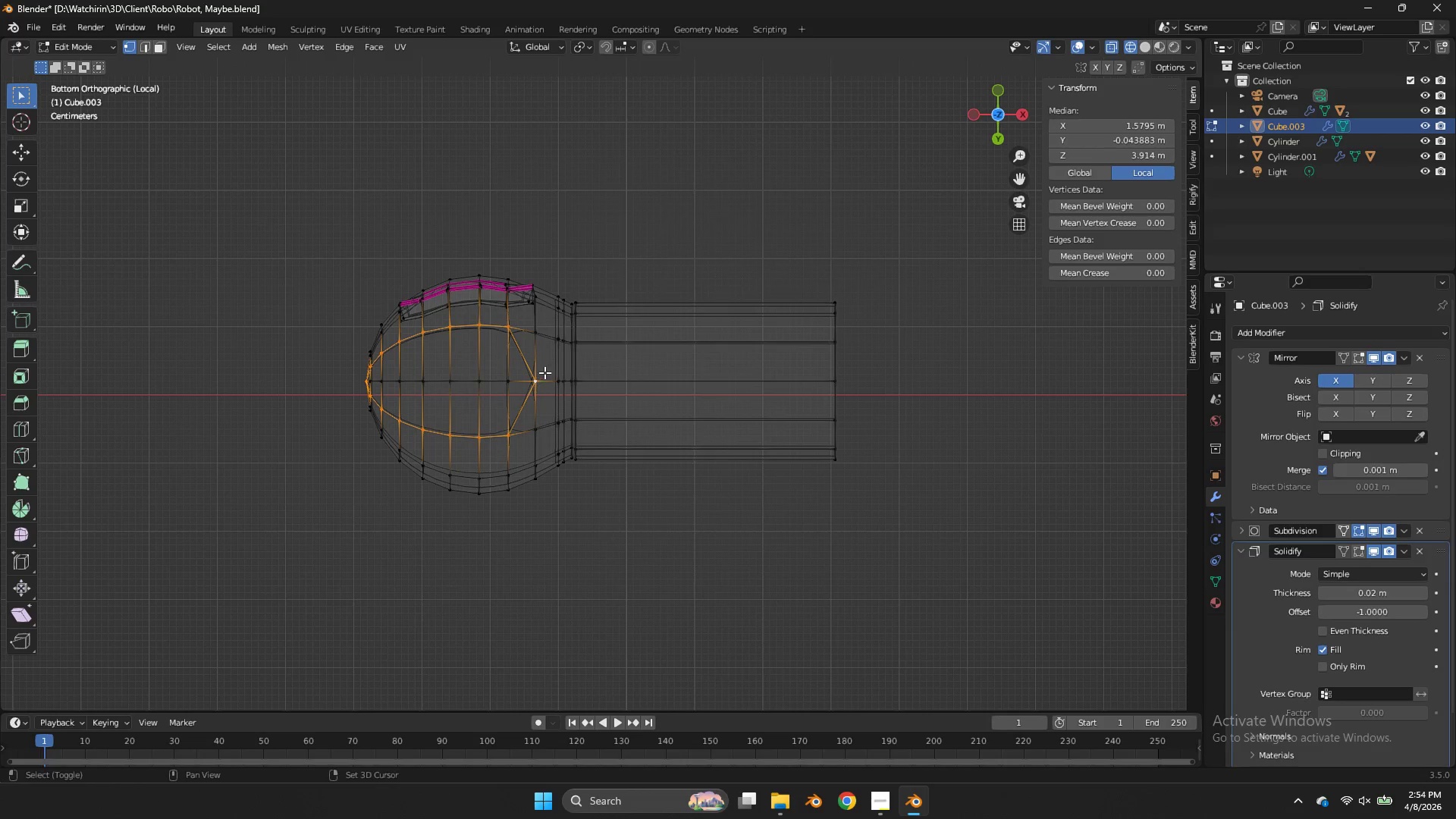 
left_click_drag(start_coordinate=[544, 372], to_coordinate=[526, 405])
 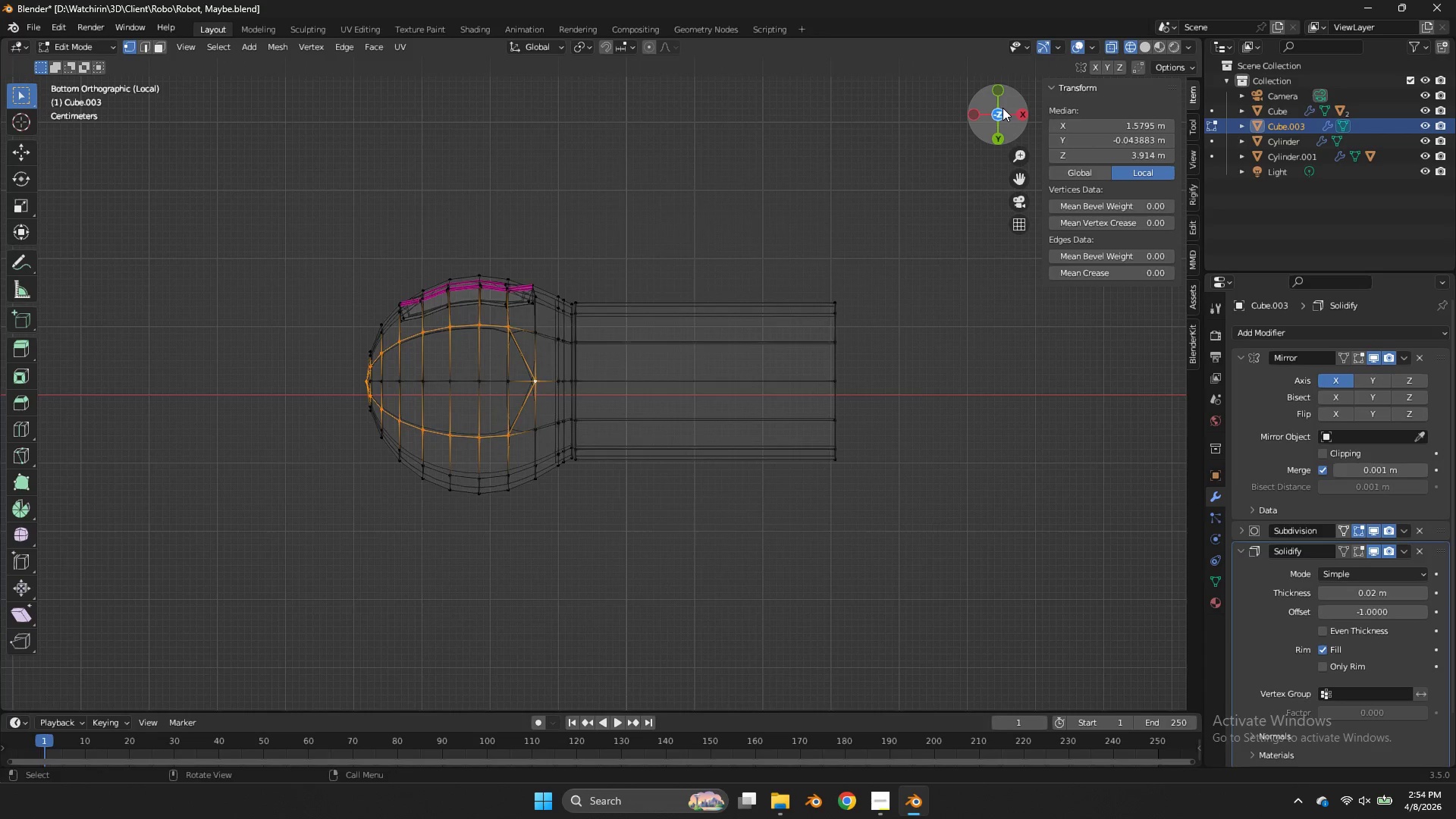 
left_click_drag(start_coordinate=[1005, 107], to_coordinate=[1183, 297])
 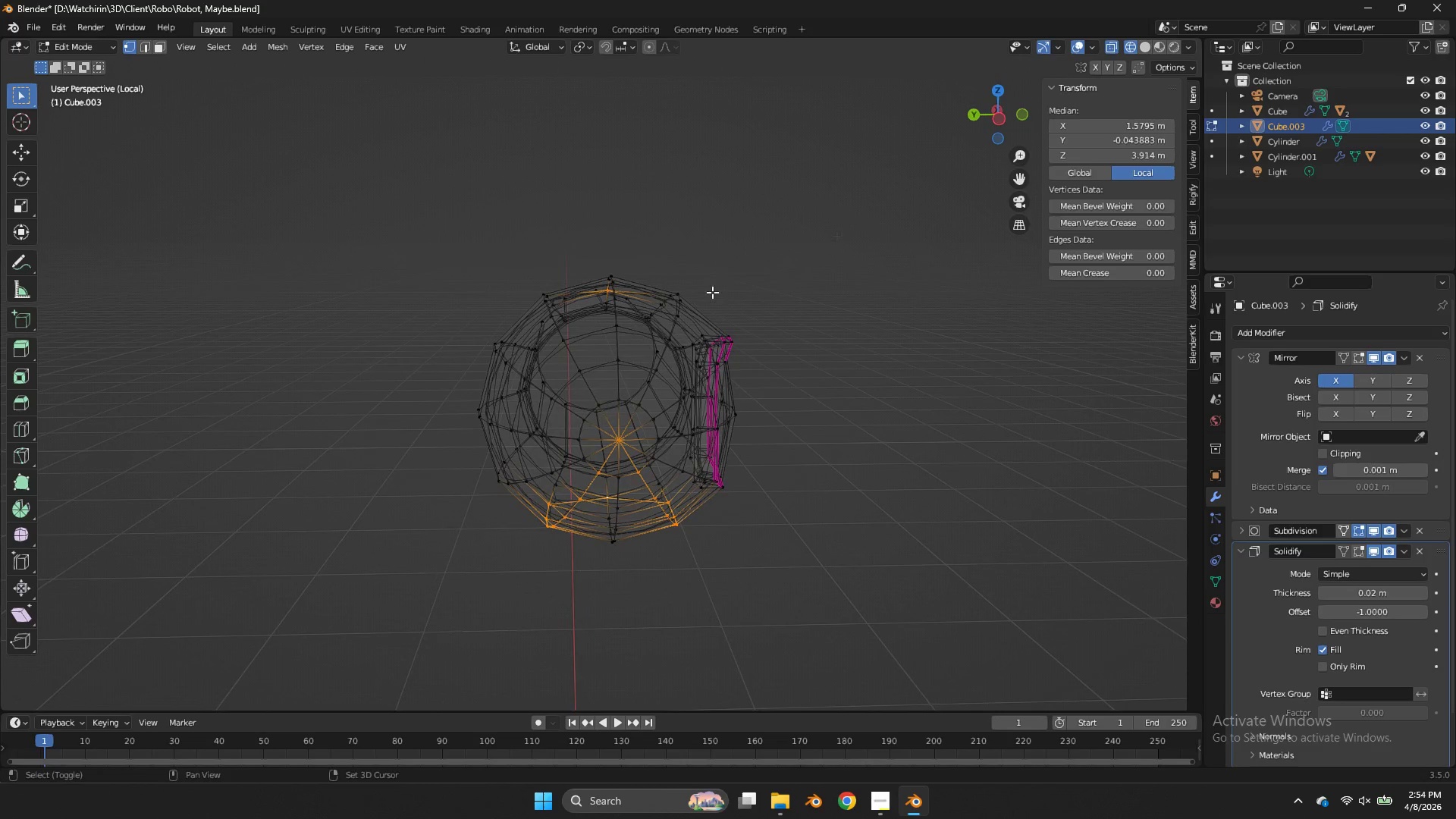 
hold_key(key=ShiftLeft, duration=0.98)
hold_key(key=AltLeft, duration=0.77)
left_click([662, 353])
 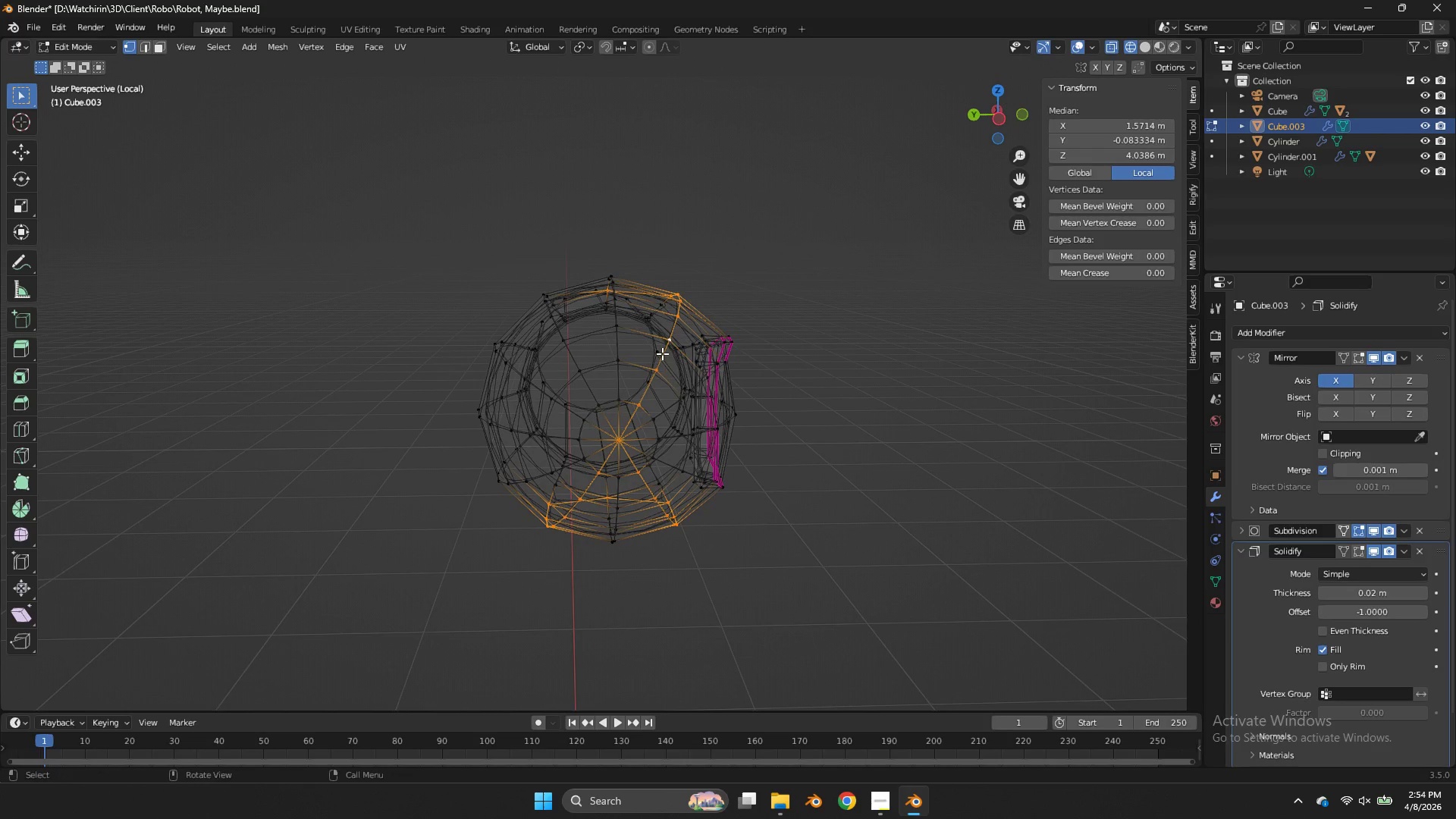 
key(Z)
 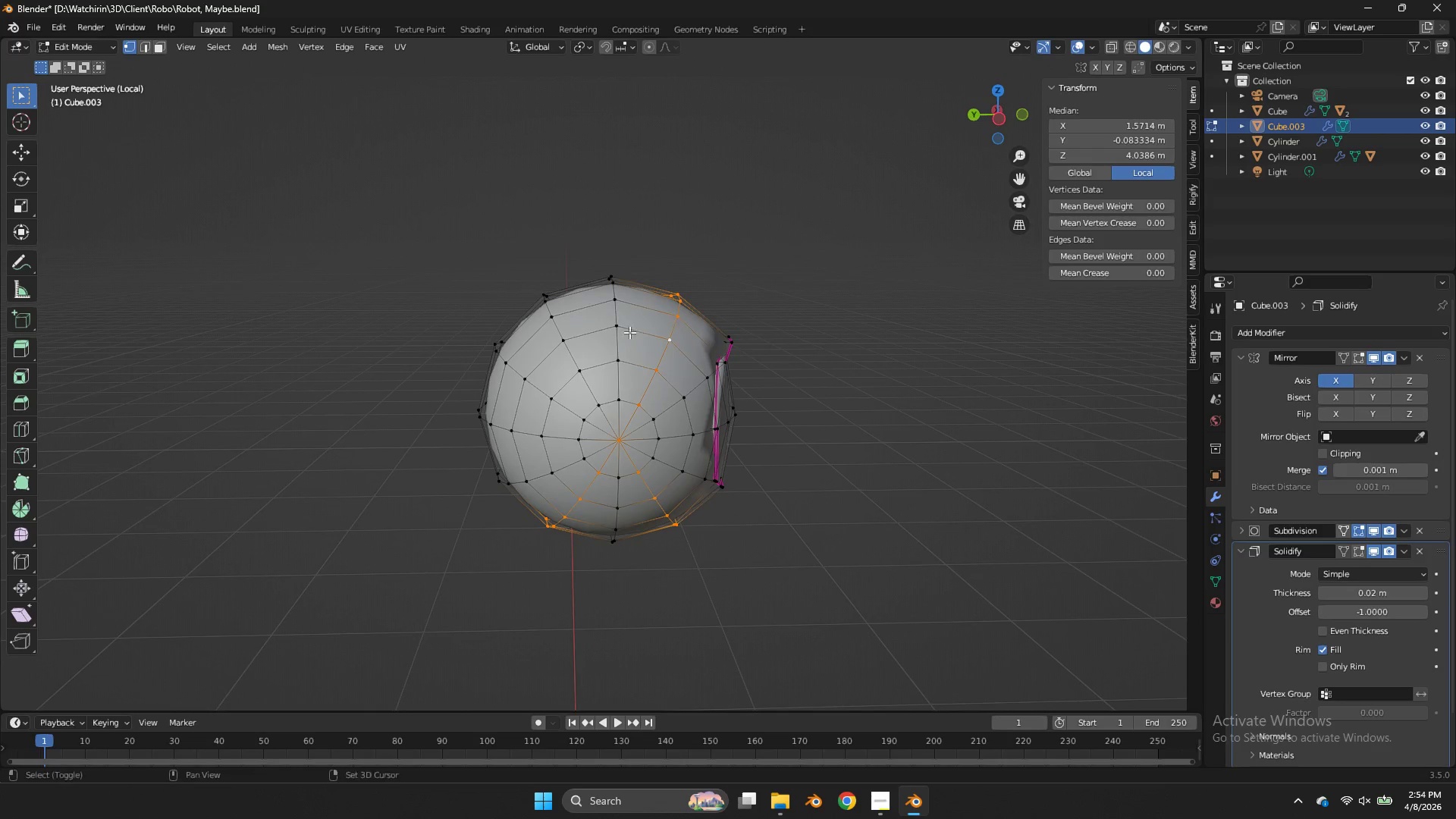 
hold_key(key=ShiftLeft, duration=1.22)
hold_key(key=AltLeft, duration=1.09)
left_click([589, 382])
 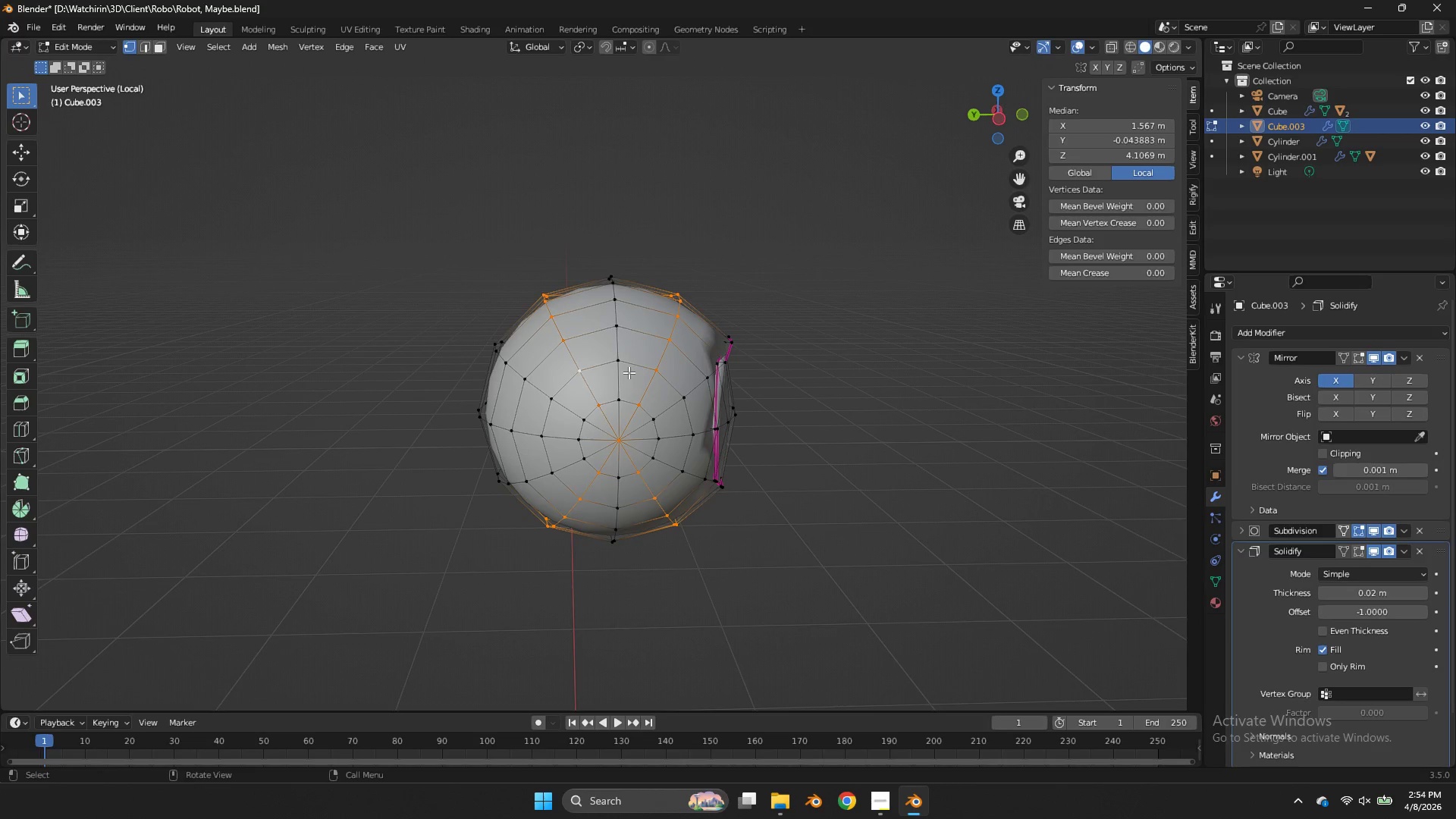 
hold_key(key=ShiftLeft, duration=0.62)
left_click([641, 406])
 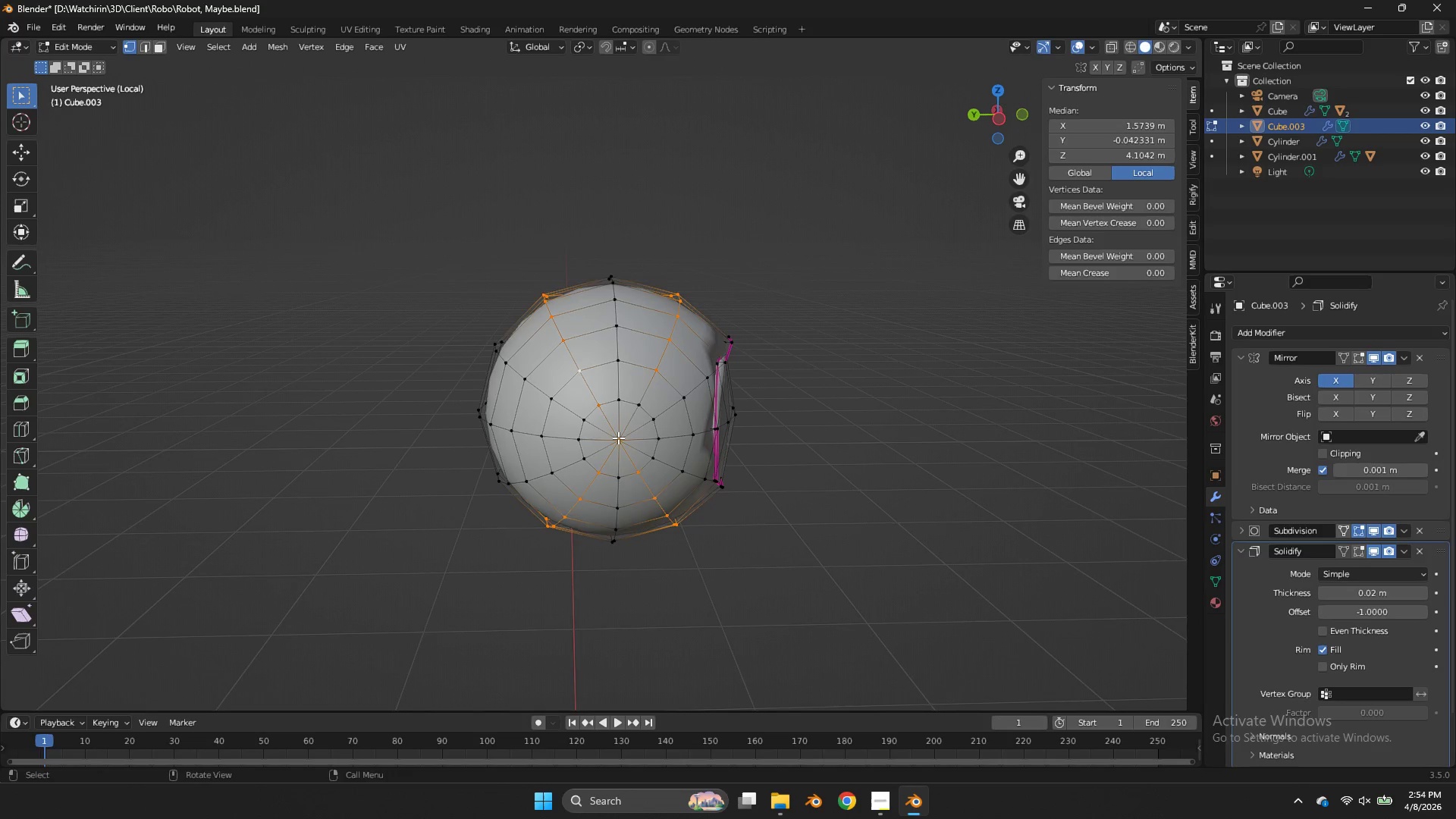 
double_click([618, 438])
 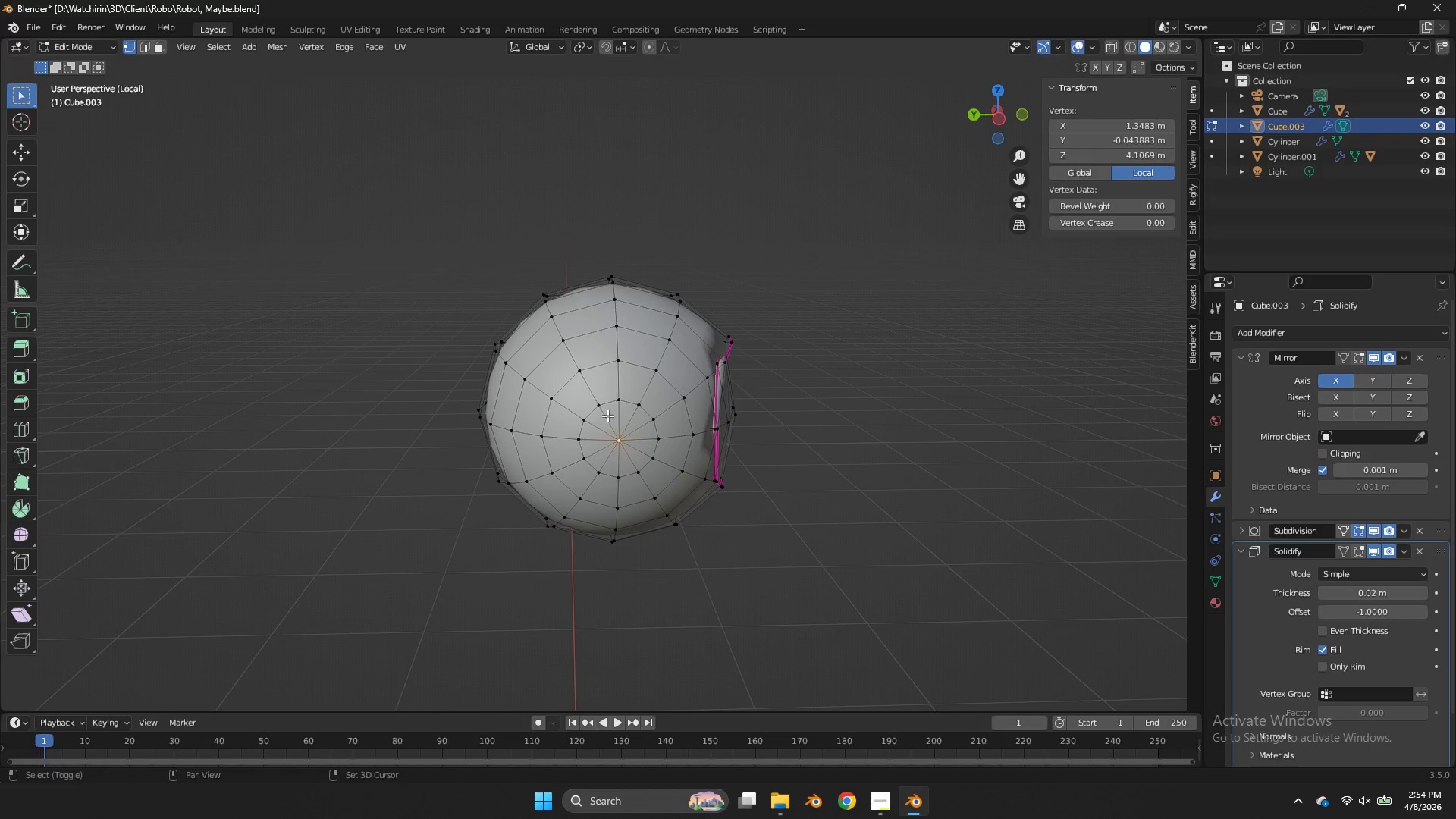 
hold_key(key=ShiftLeft, duration=0.56)
triple_click([595, 406])
 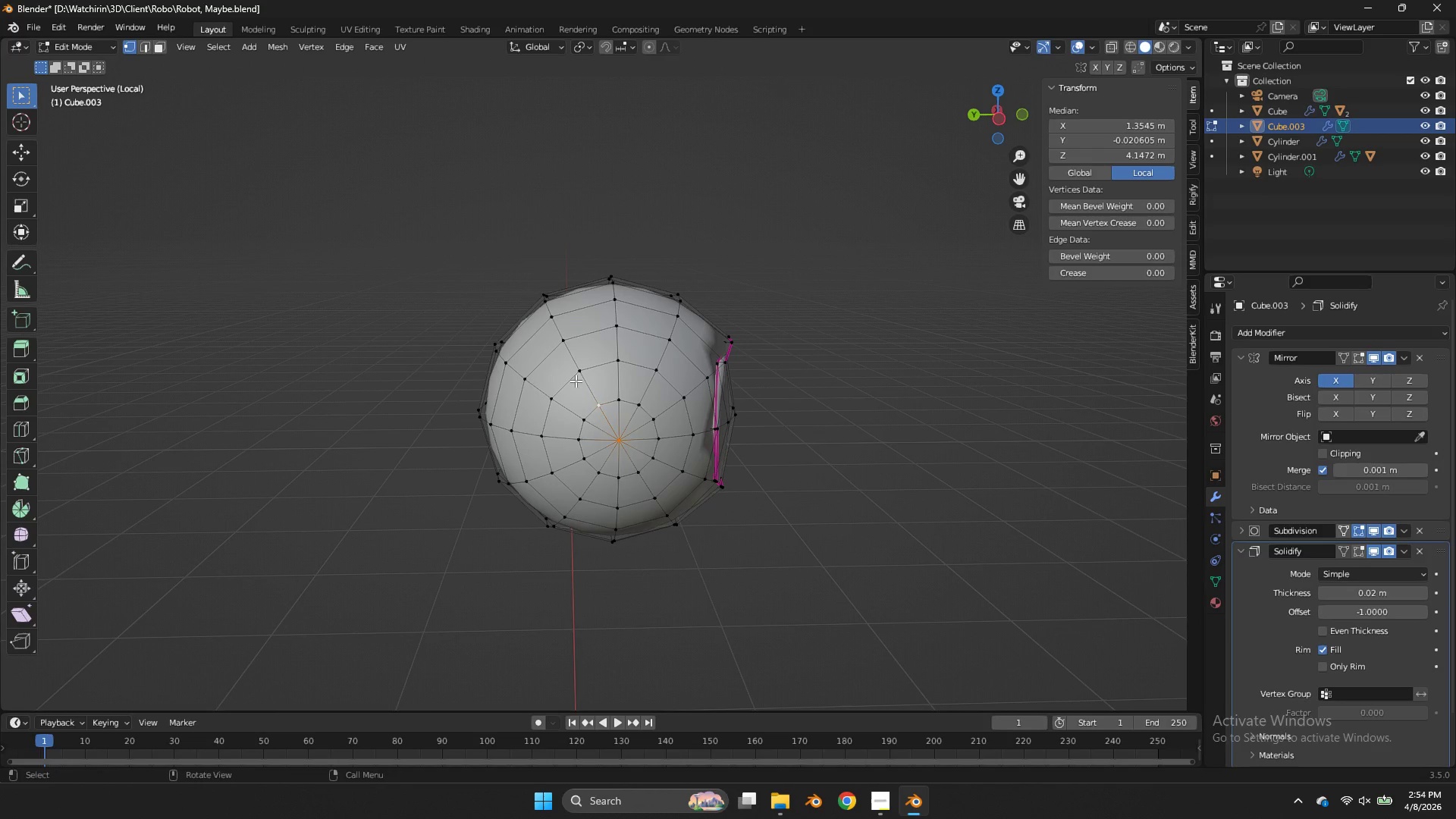 
left_click([576, 378])
 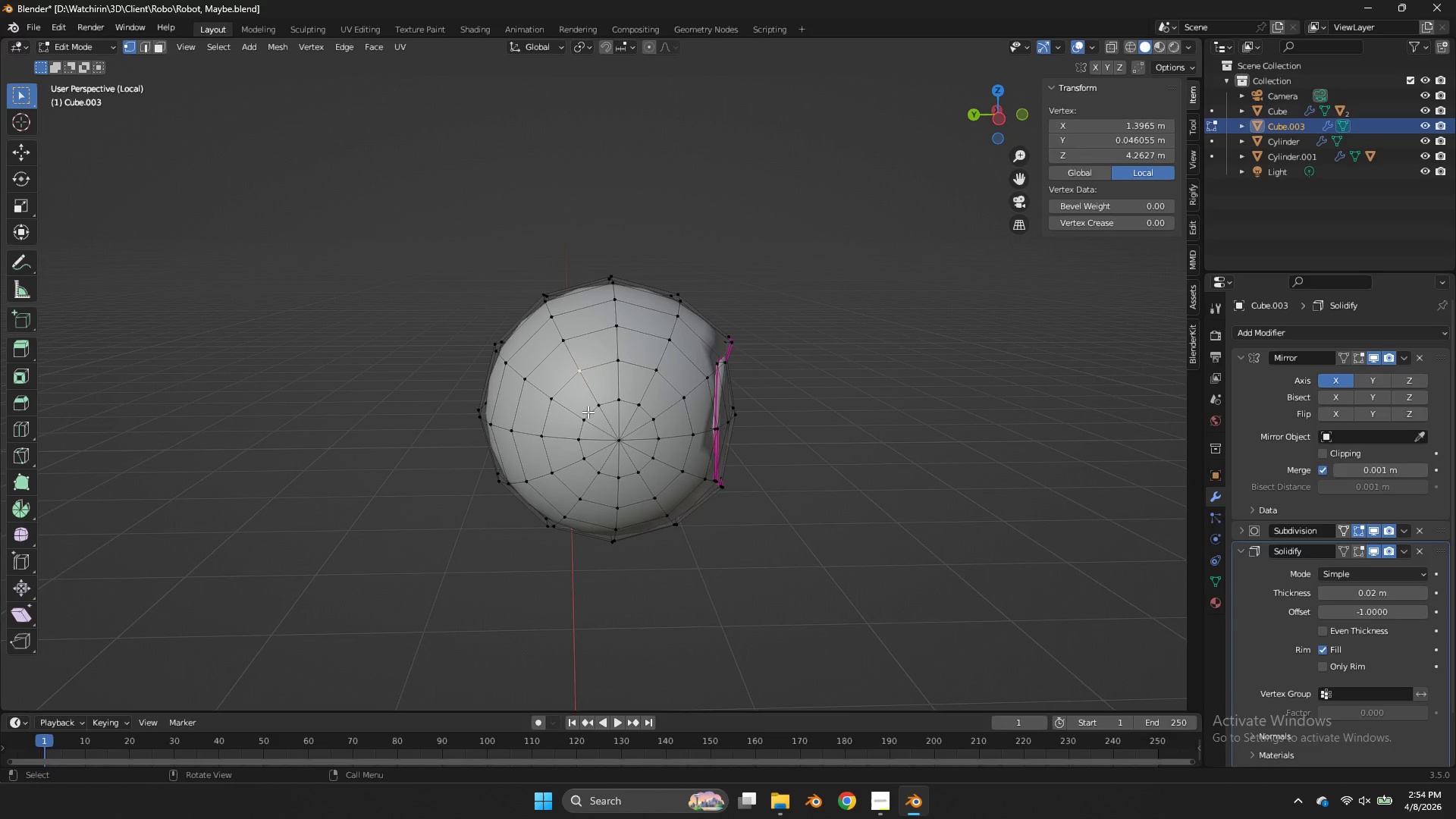 
hold_key(key=ShiftLeft, duration=0.86)
left_click([582, 419])
 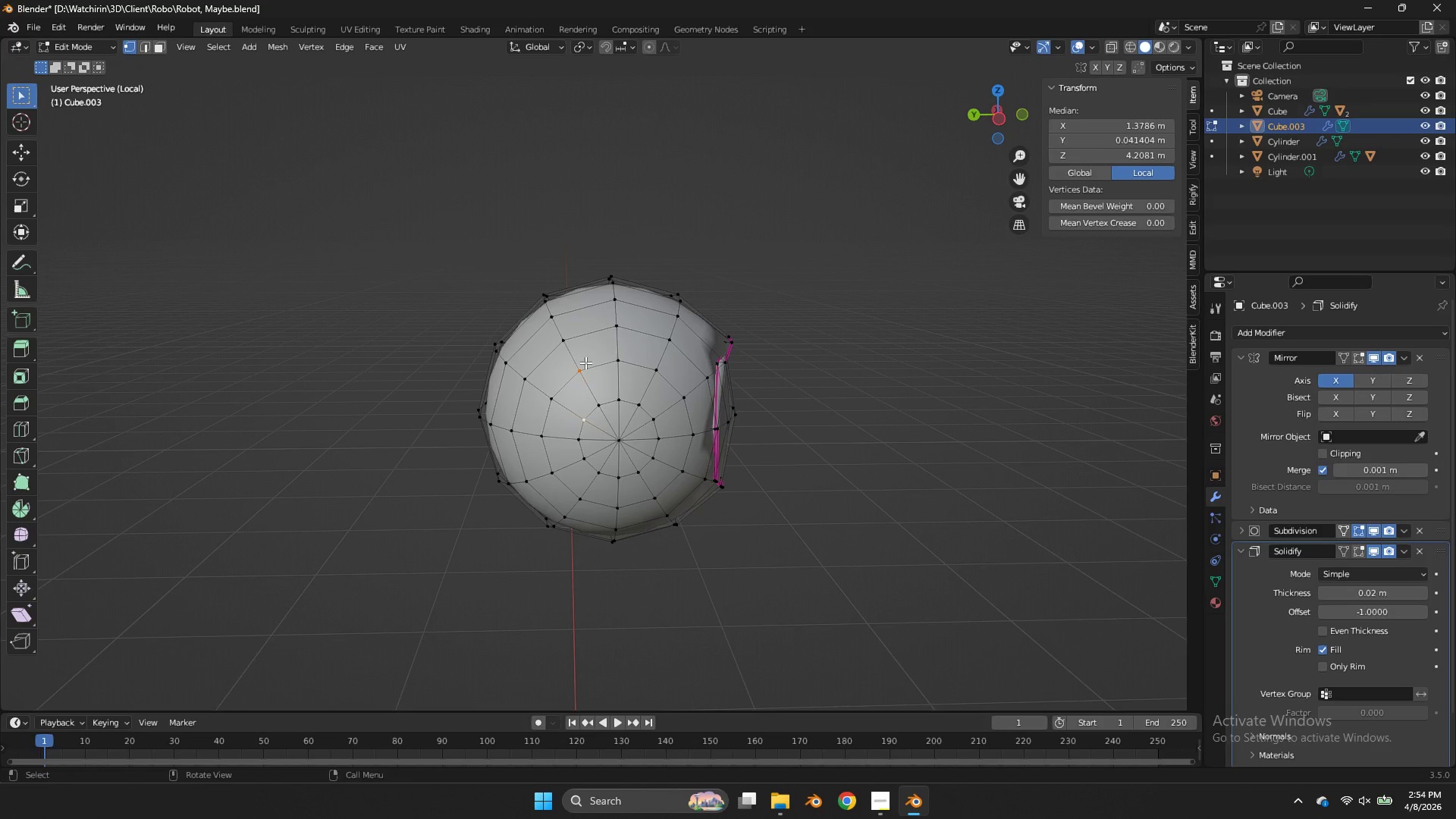 
left_click([566, 344])
 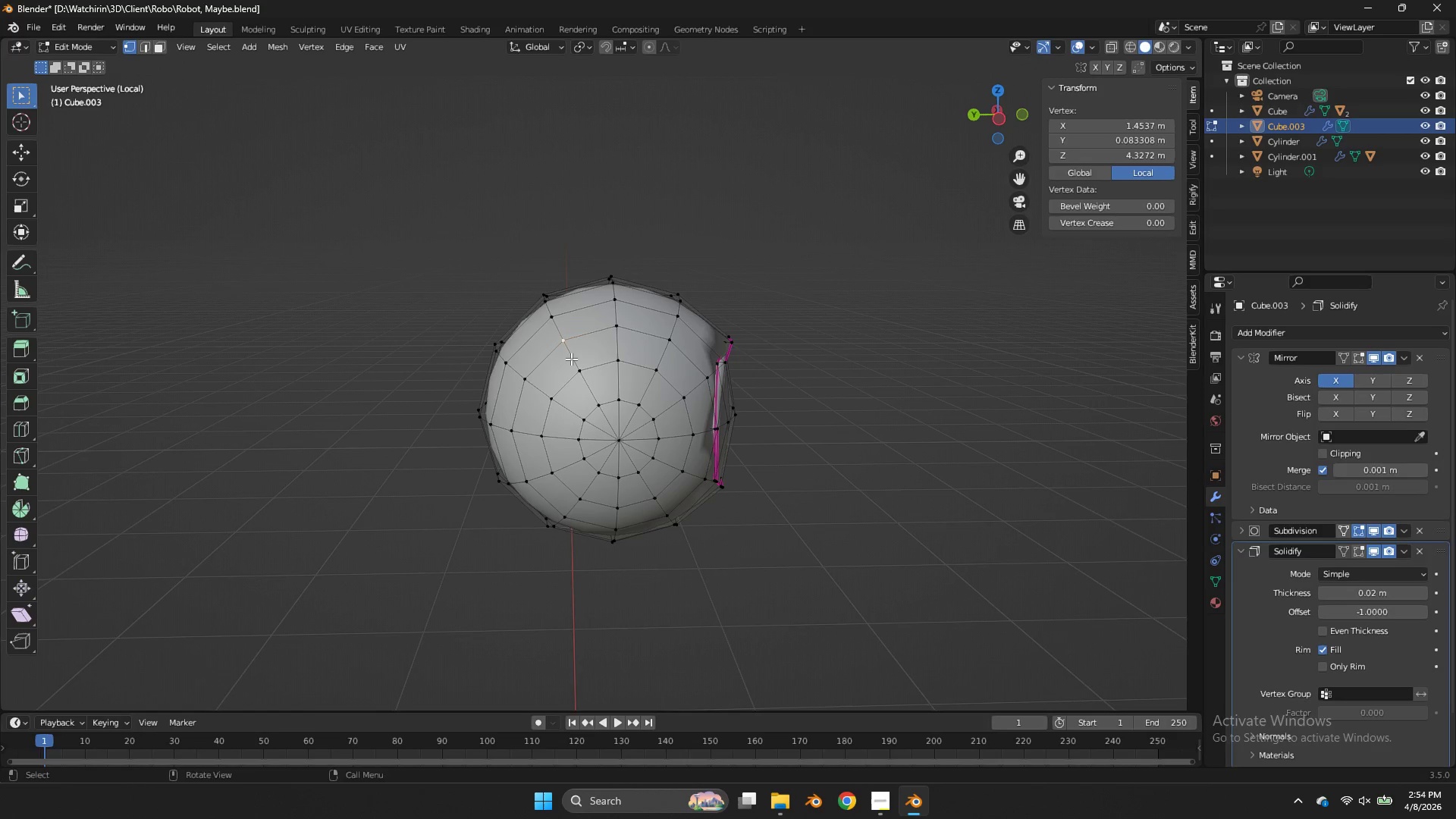 
hold_key(key=ShiftLeft, duration=0.56)
 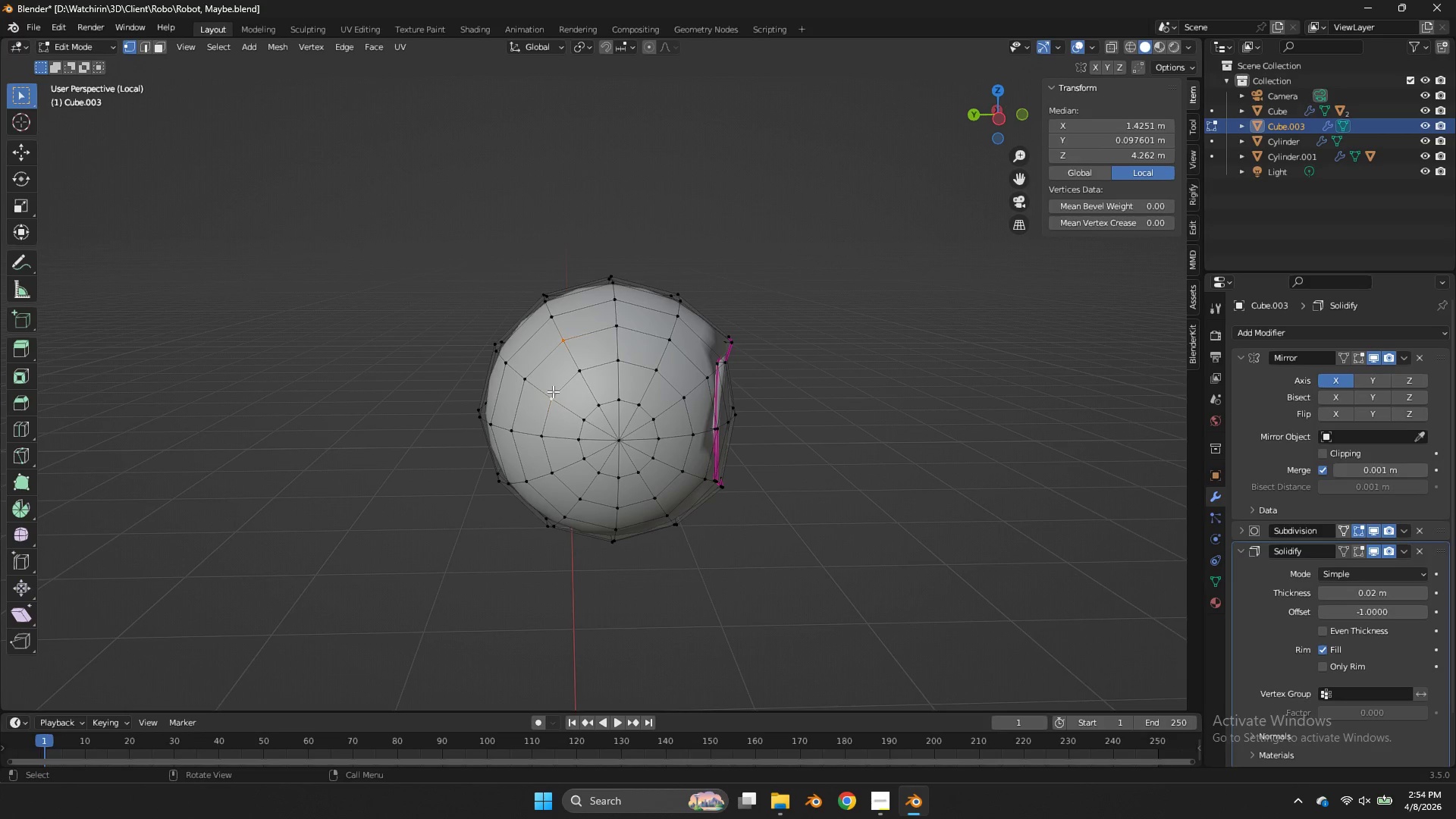 
key(J)
 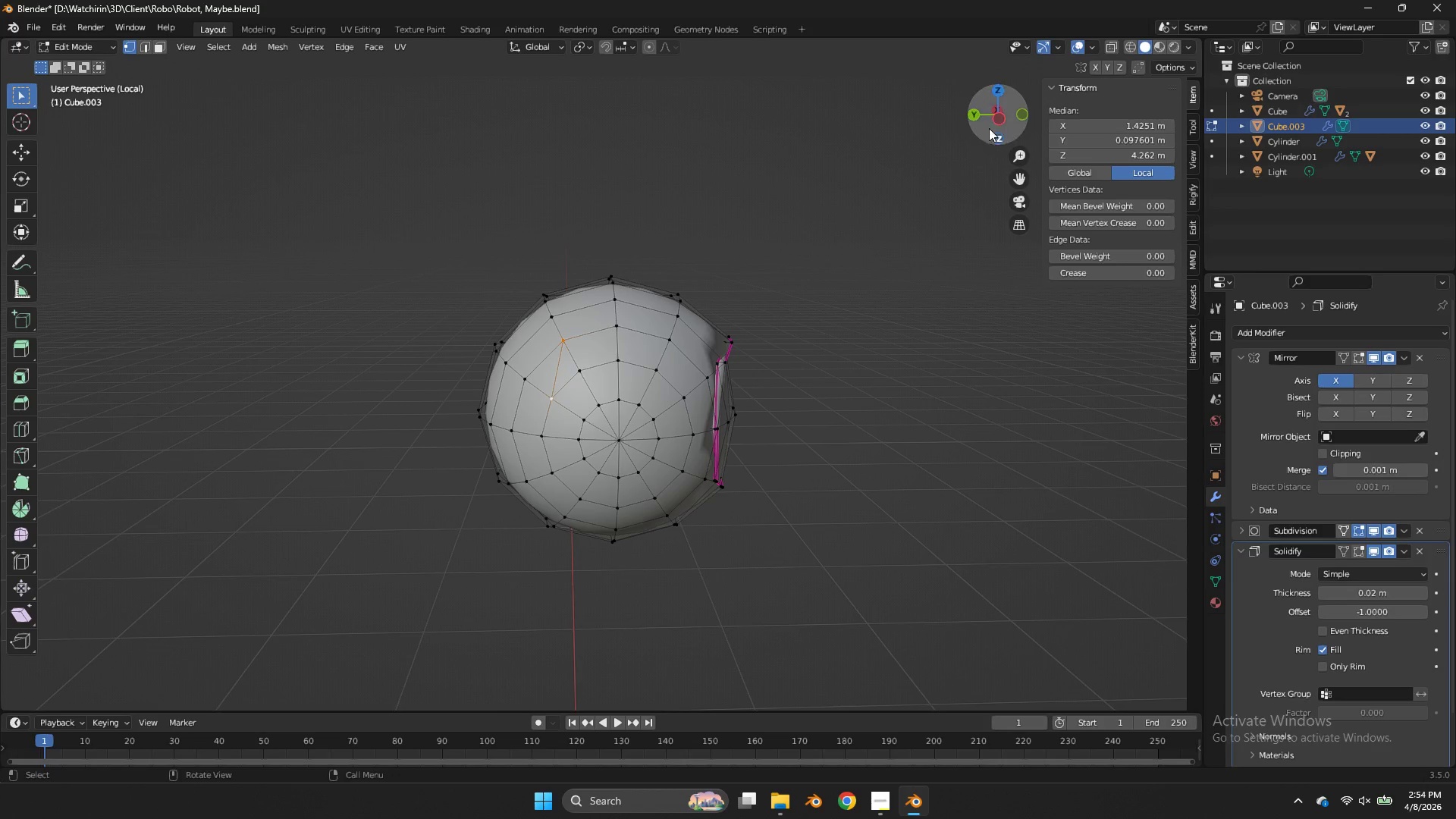 
left_click([996, 119])
 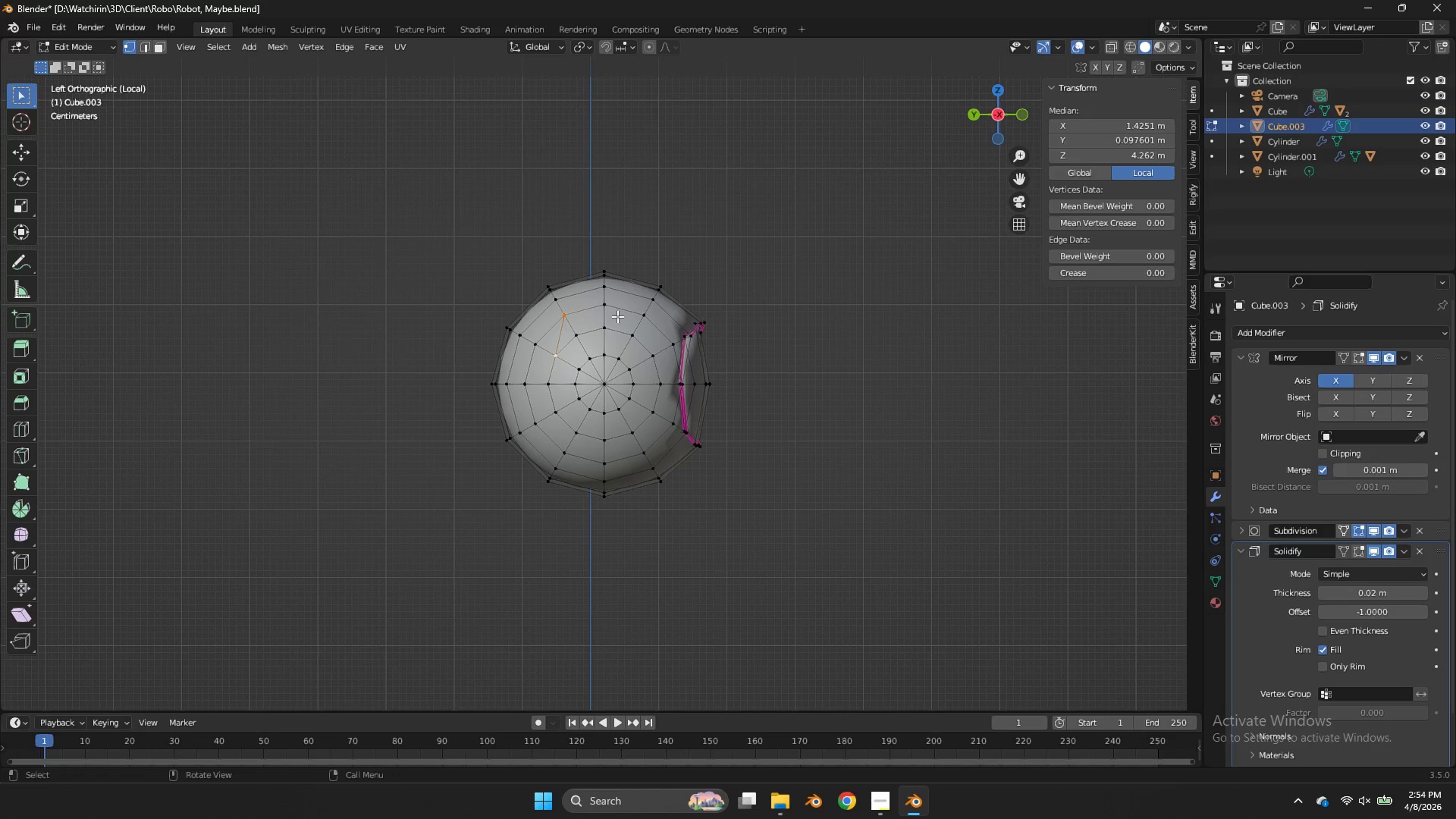 
key(Z)
 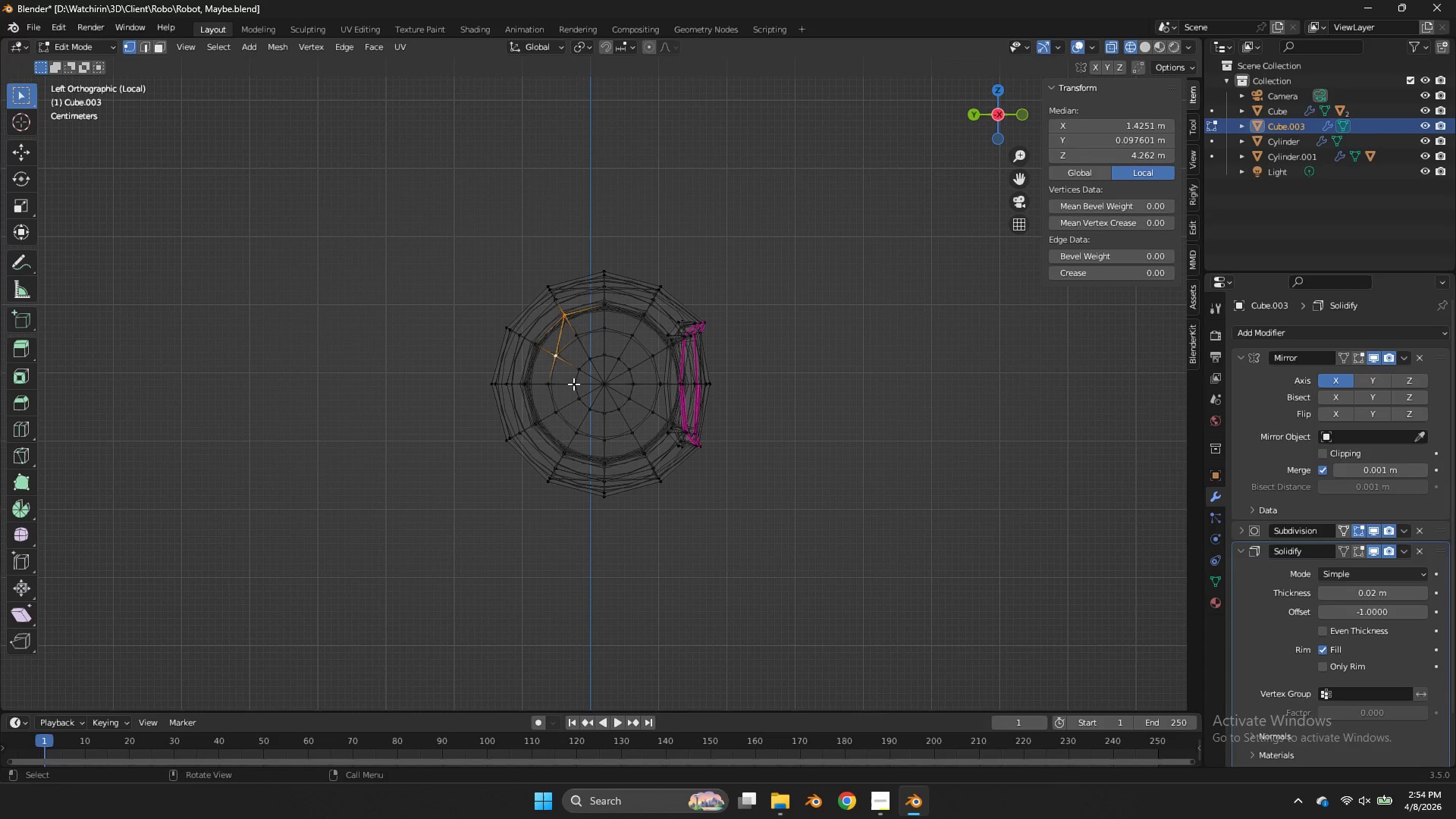 
left_click([559, 409])
 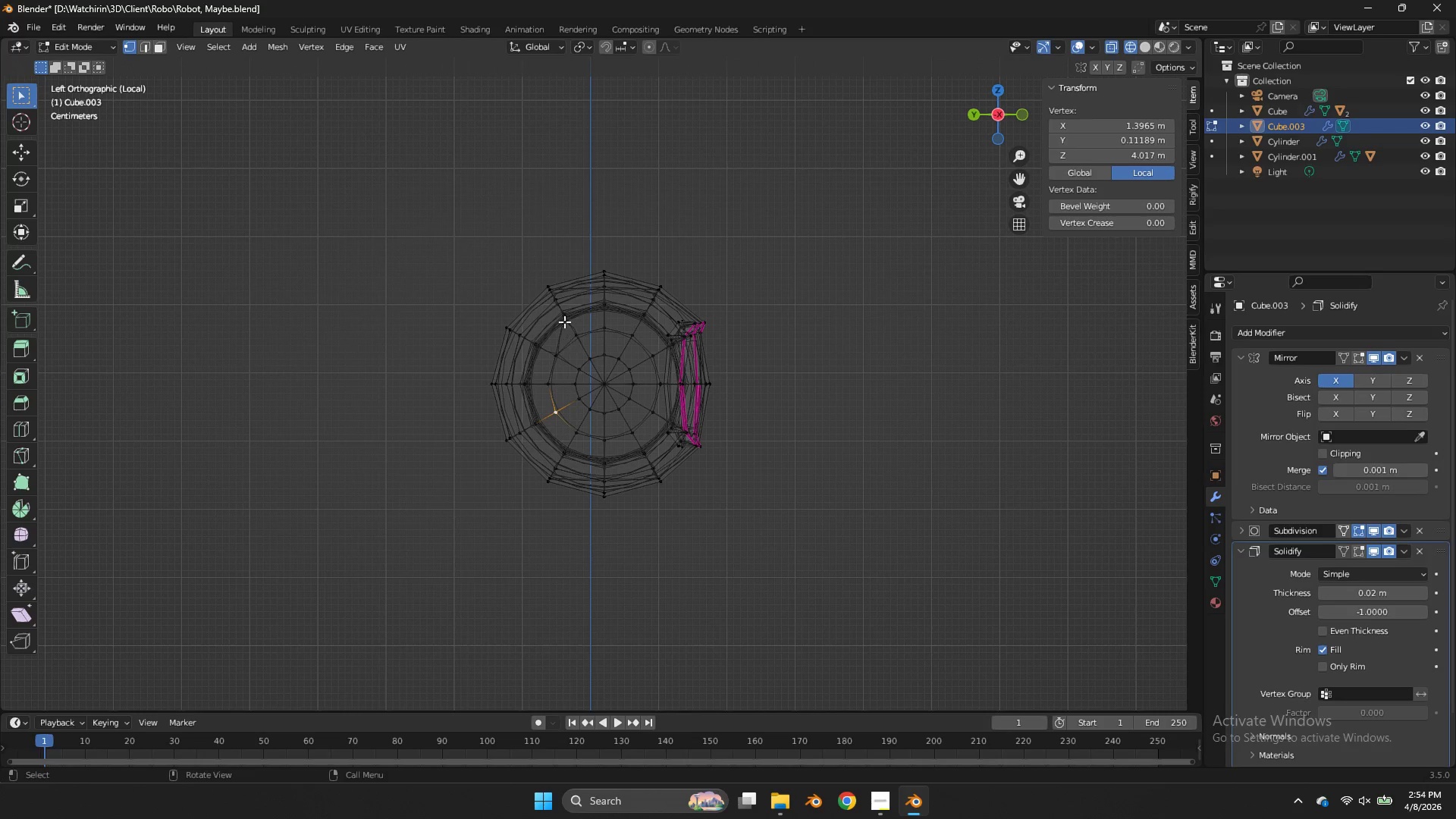 
left_click([563, 319])
 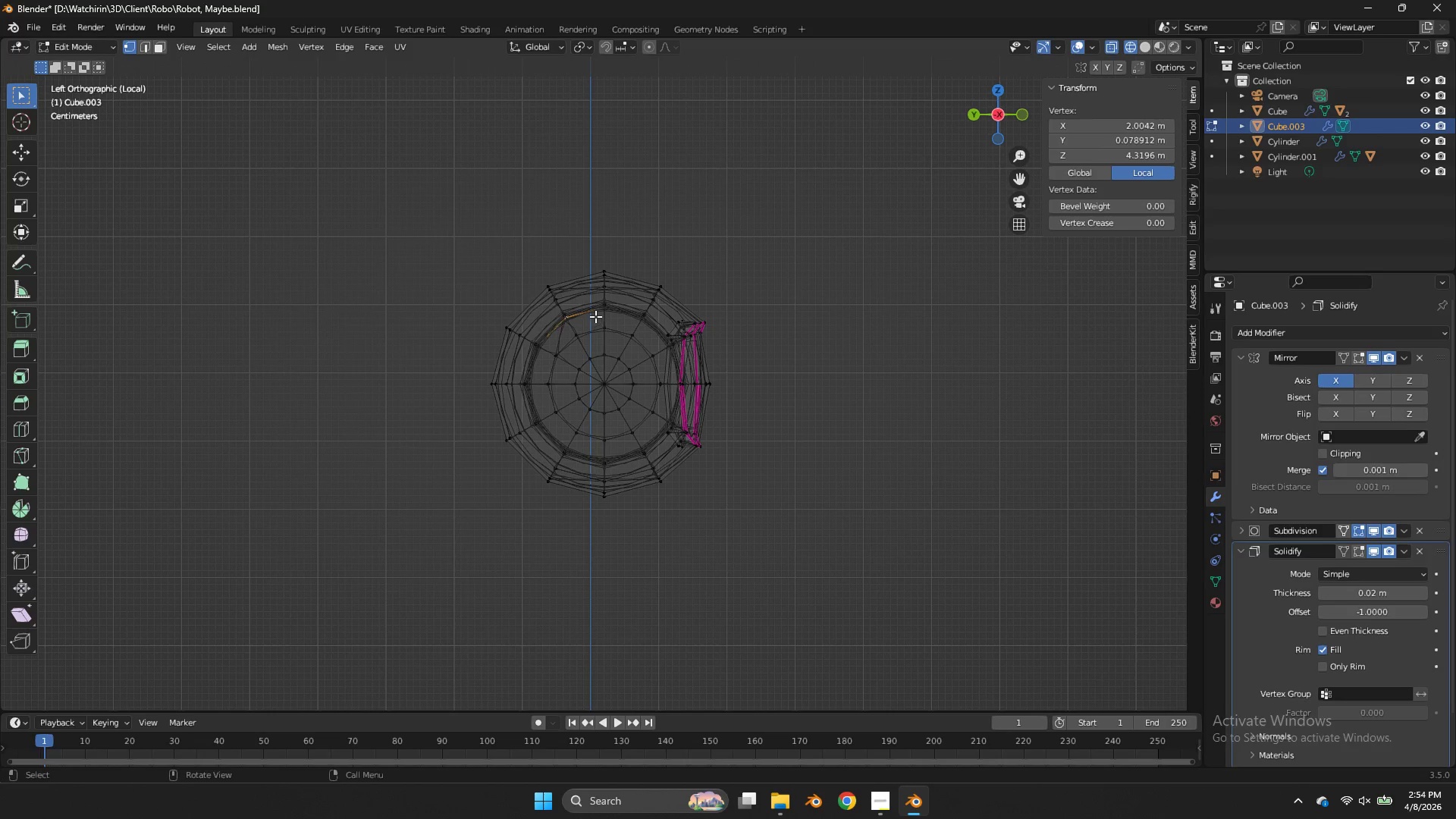 
key(Z)
 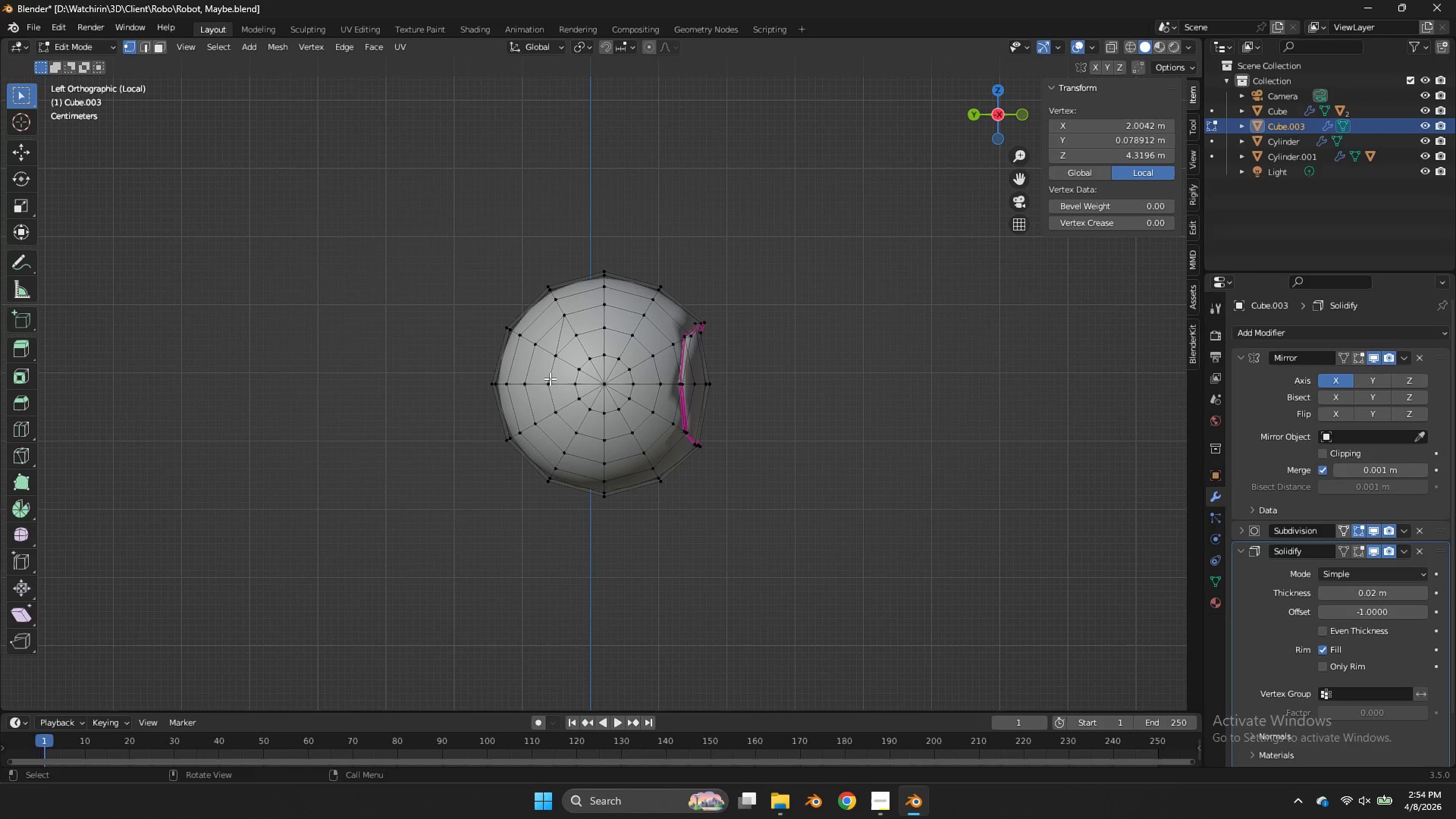 
key(Shift+ShiftLeft)
 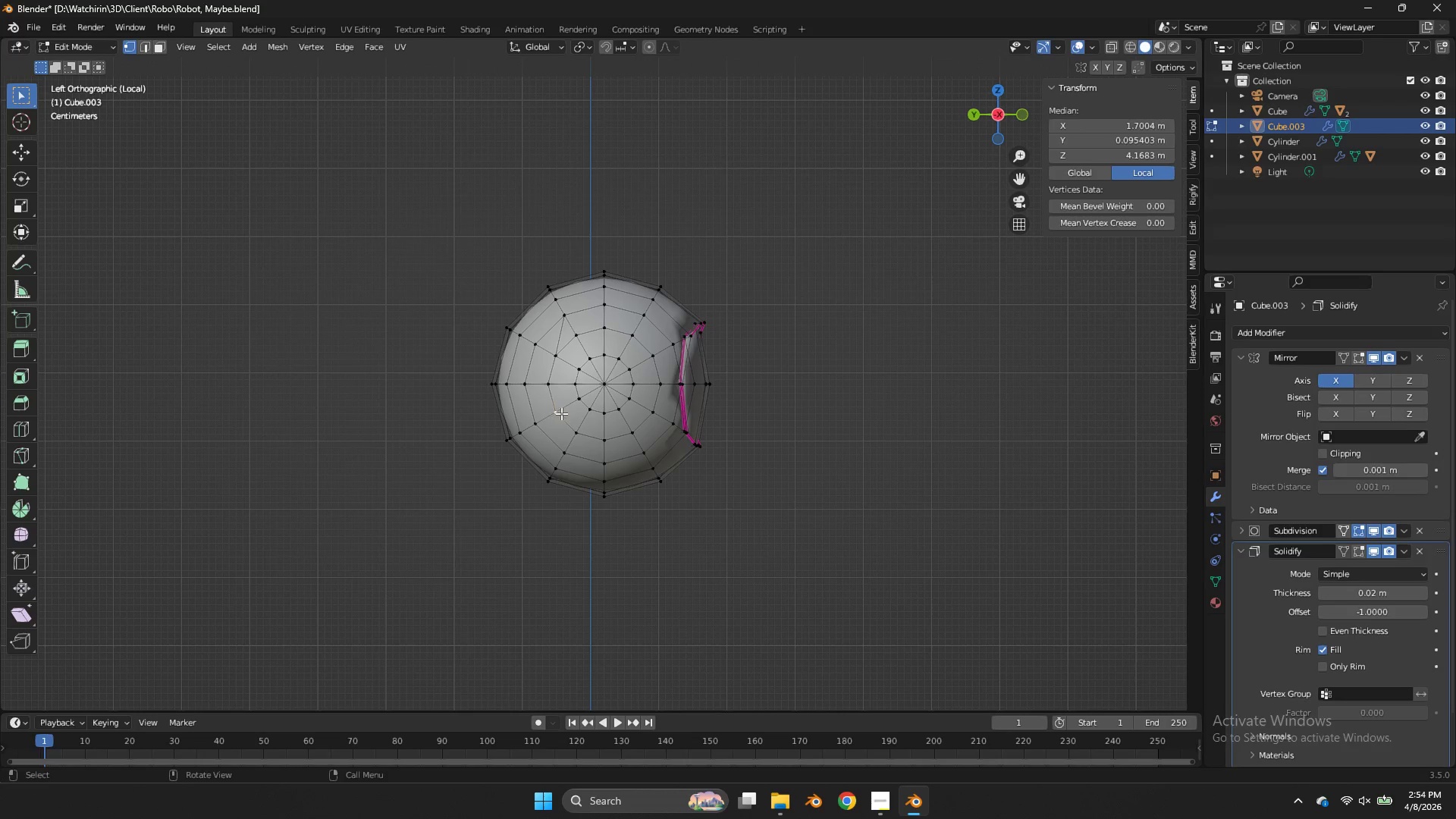 
key(Shift+ShiftLeft)
 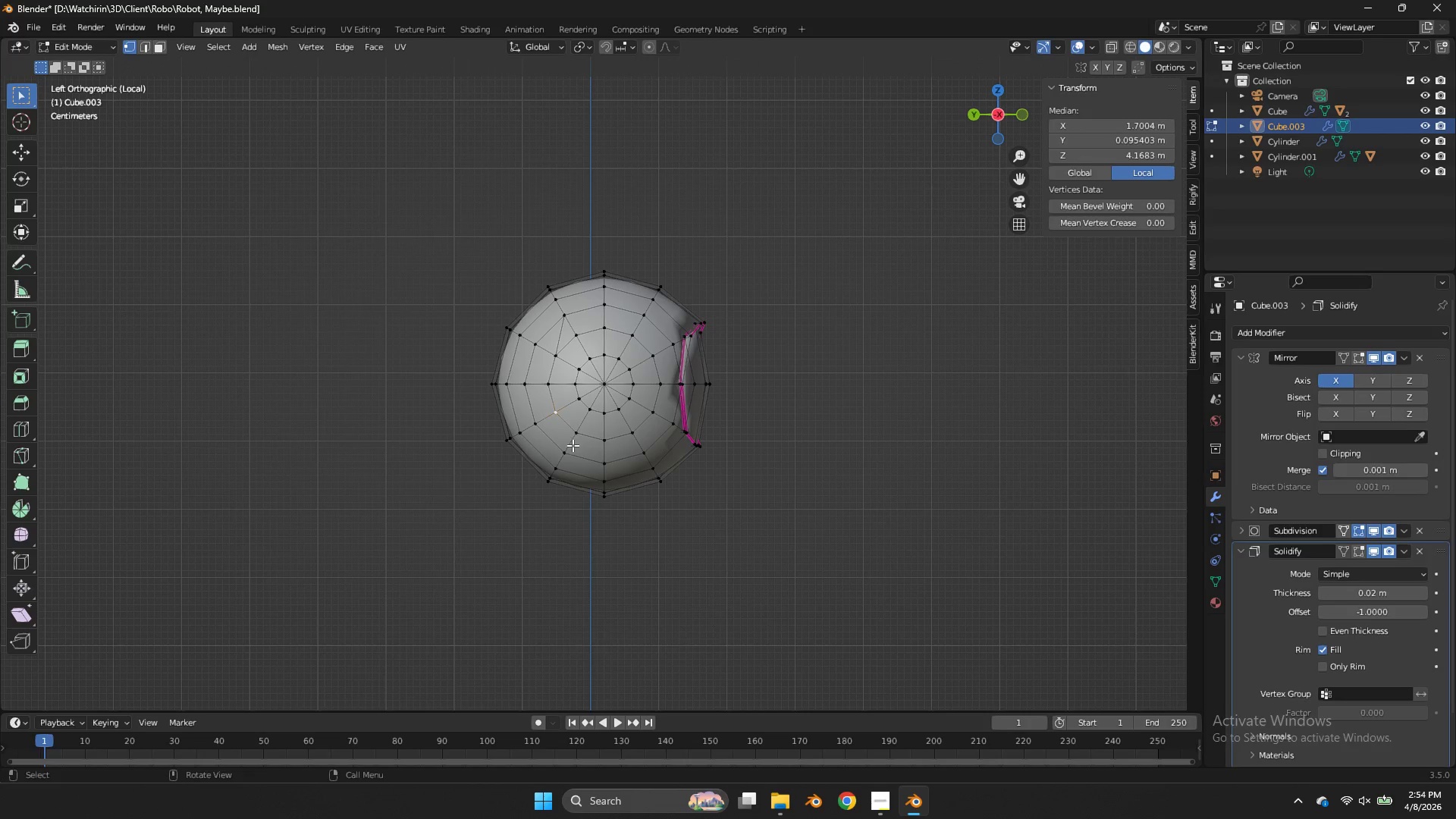 
hold_key(key=AltLeft, duration=0.45)
left_click([572, 445])
 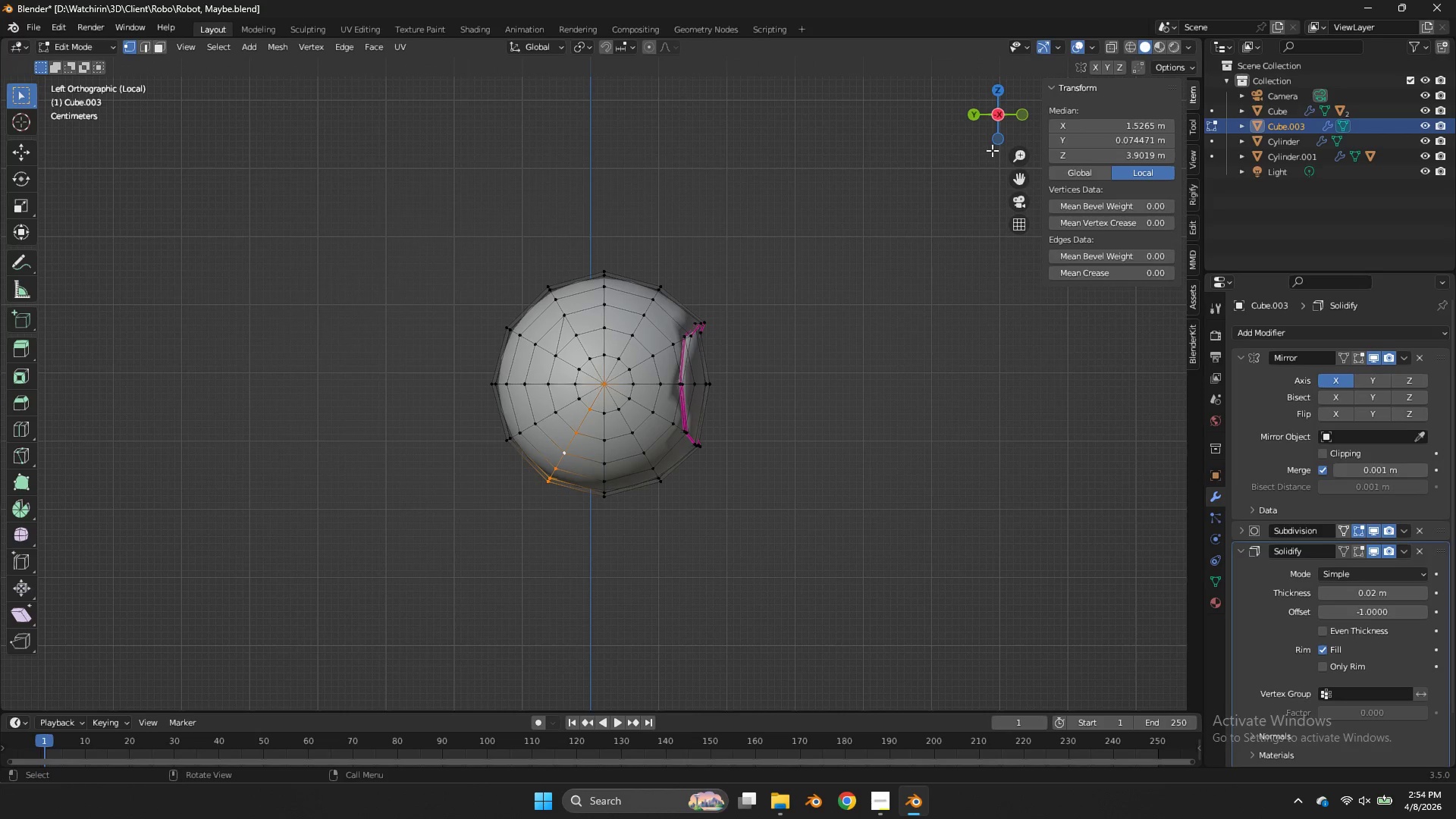 
left_click_drag(start_coordinate=[1005, 119], to_coordinate=[1014, 104])
 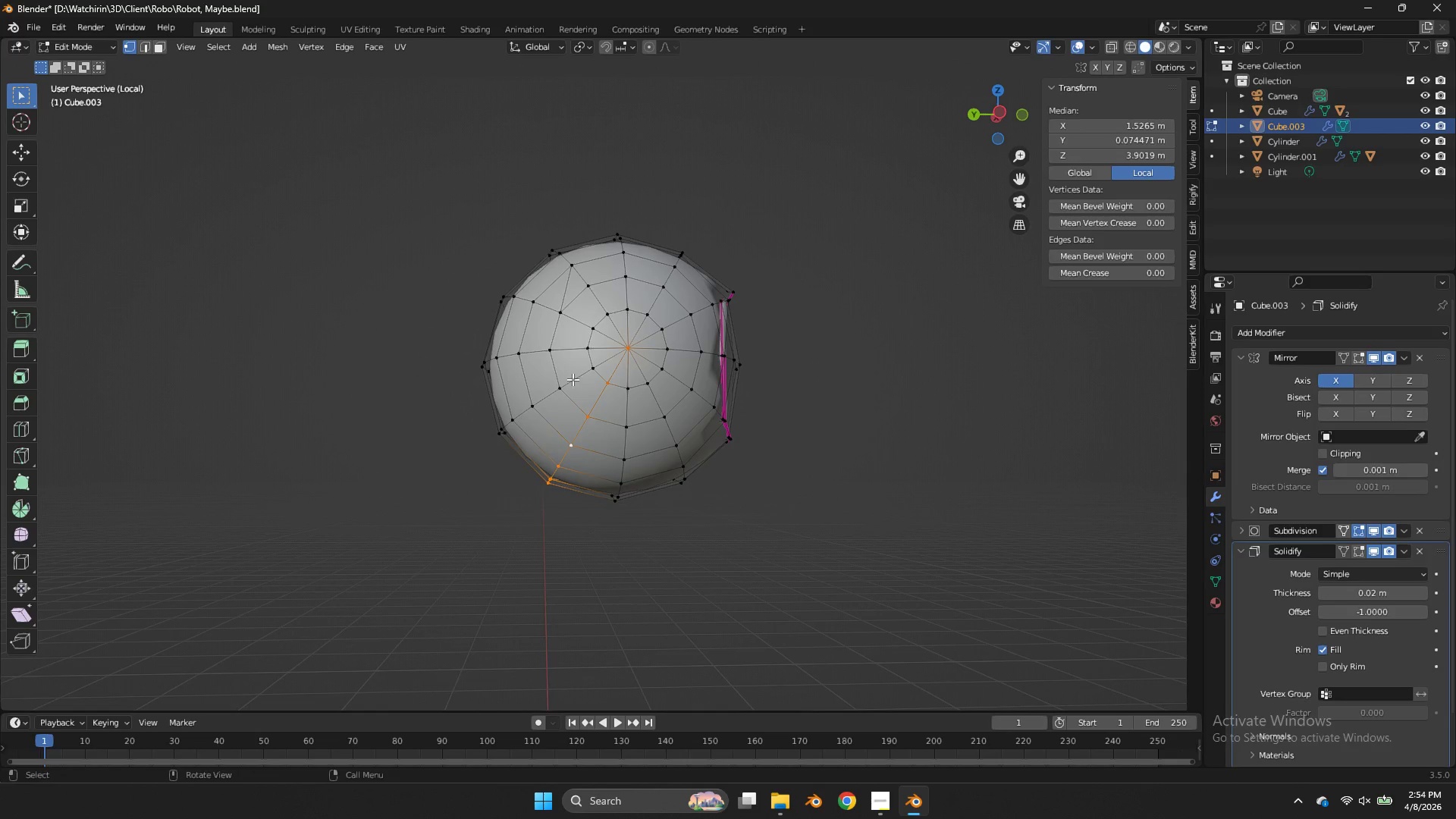 
left_click([569, 378])
 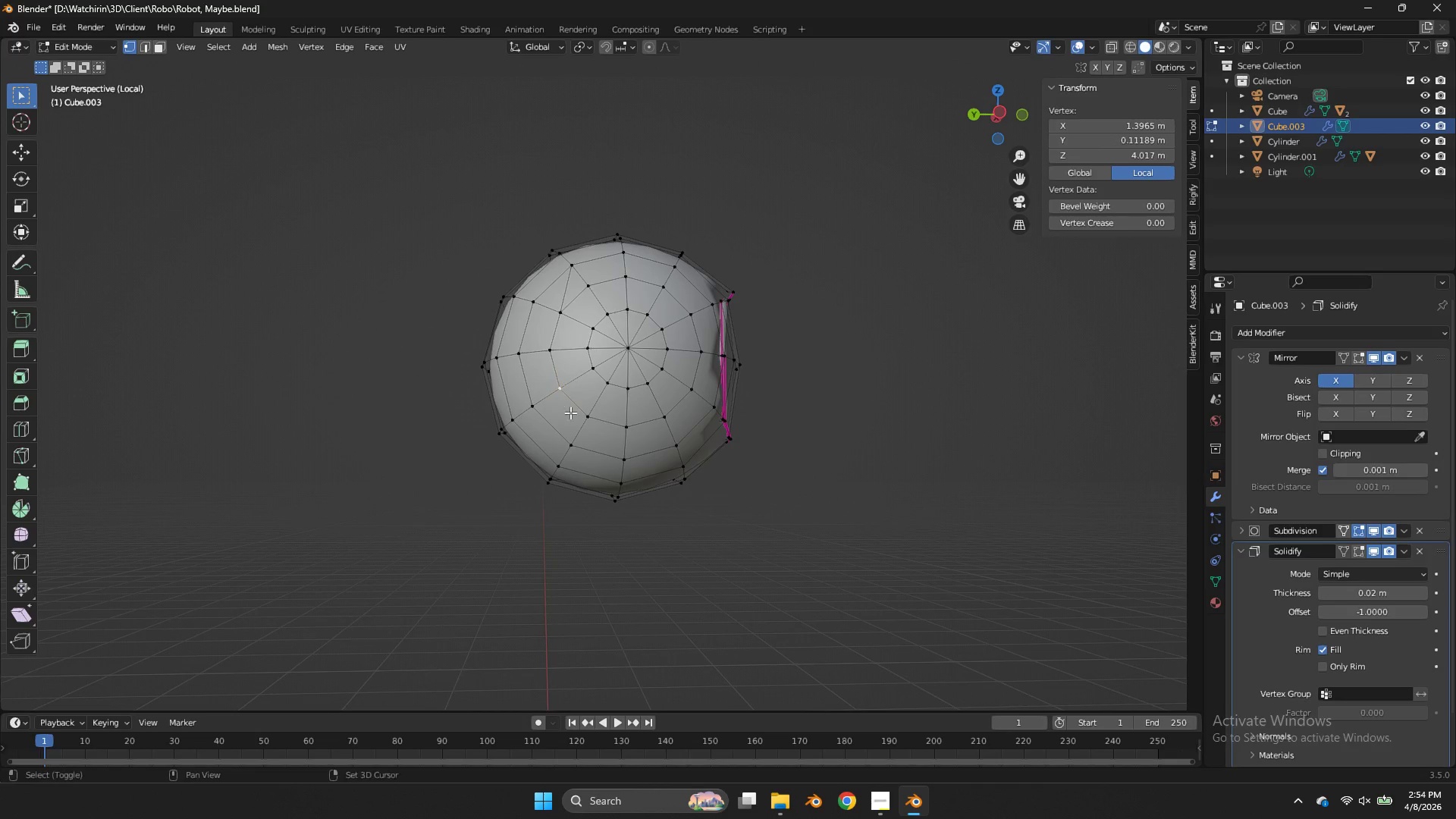 
hold_key(key=ShiftLeft, duration=0.39)
double_click([570, 429])
 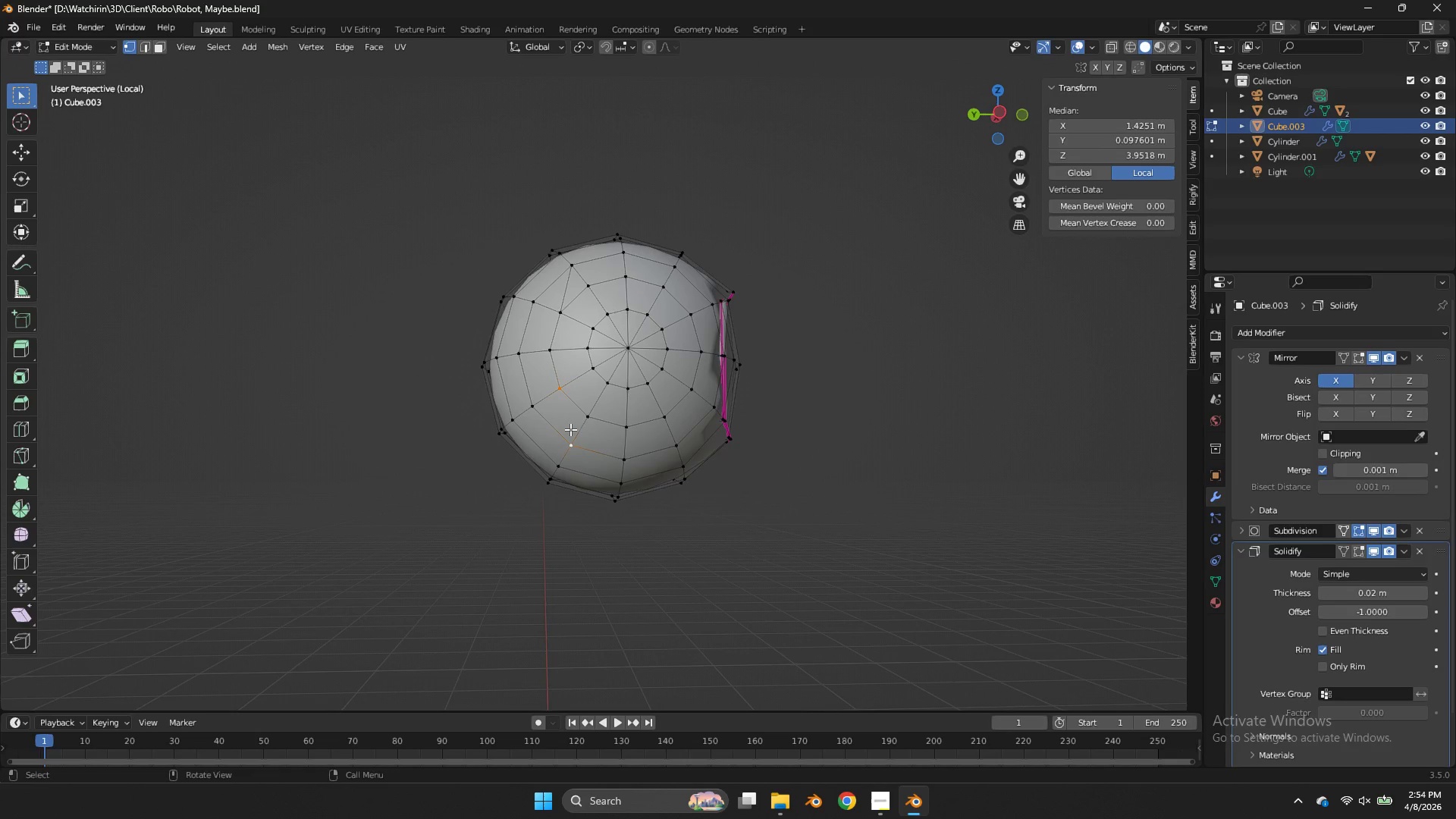 
key(J)
 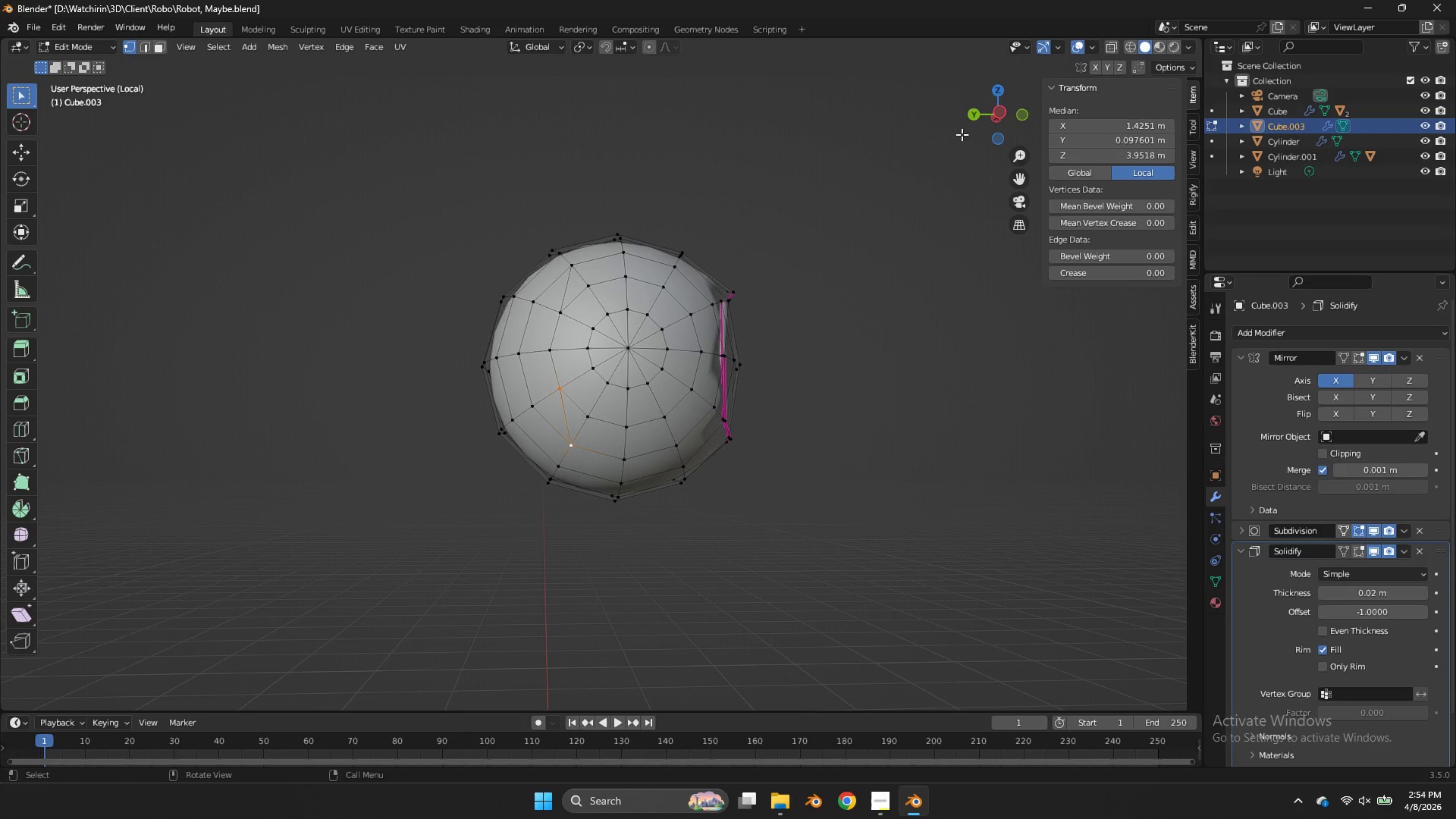 
left_click_drag(start_coordinate=[991, 108], to_coordinate=[1003, 140])
 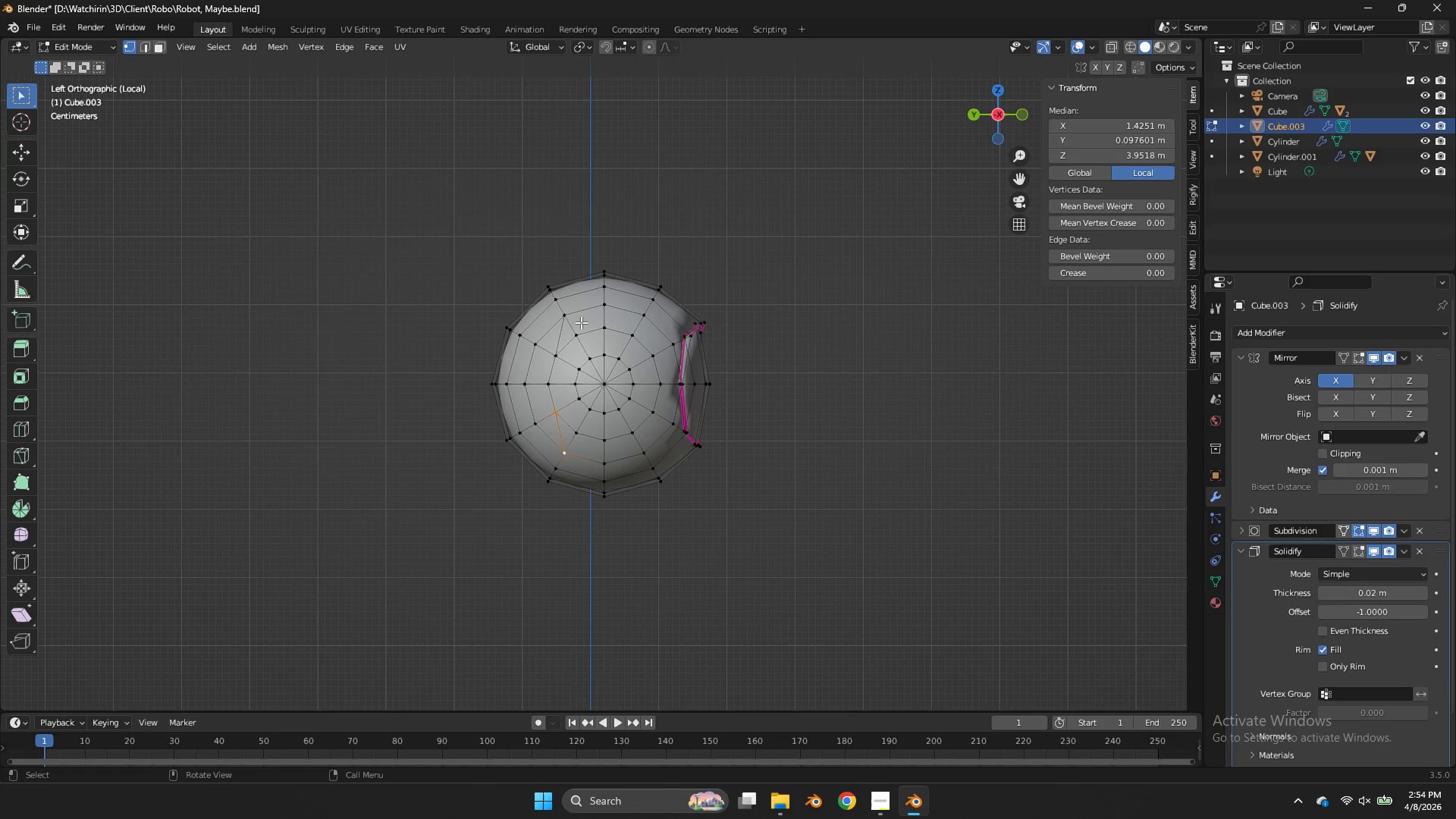 
left_click([567, 313])
 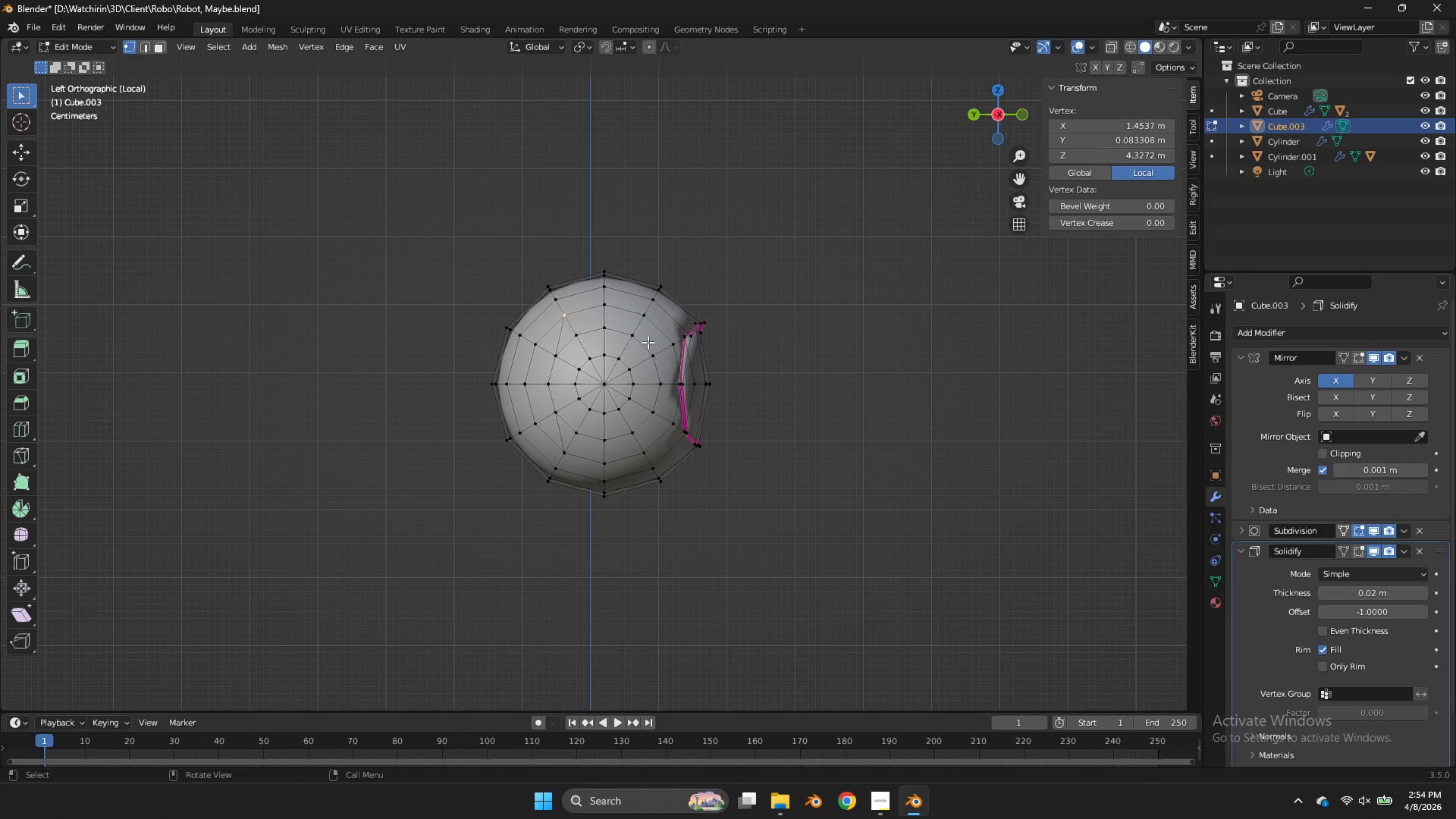 
left_click([648, 318])
 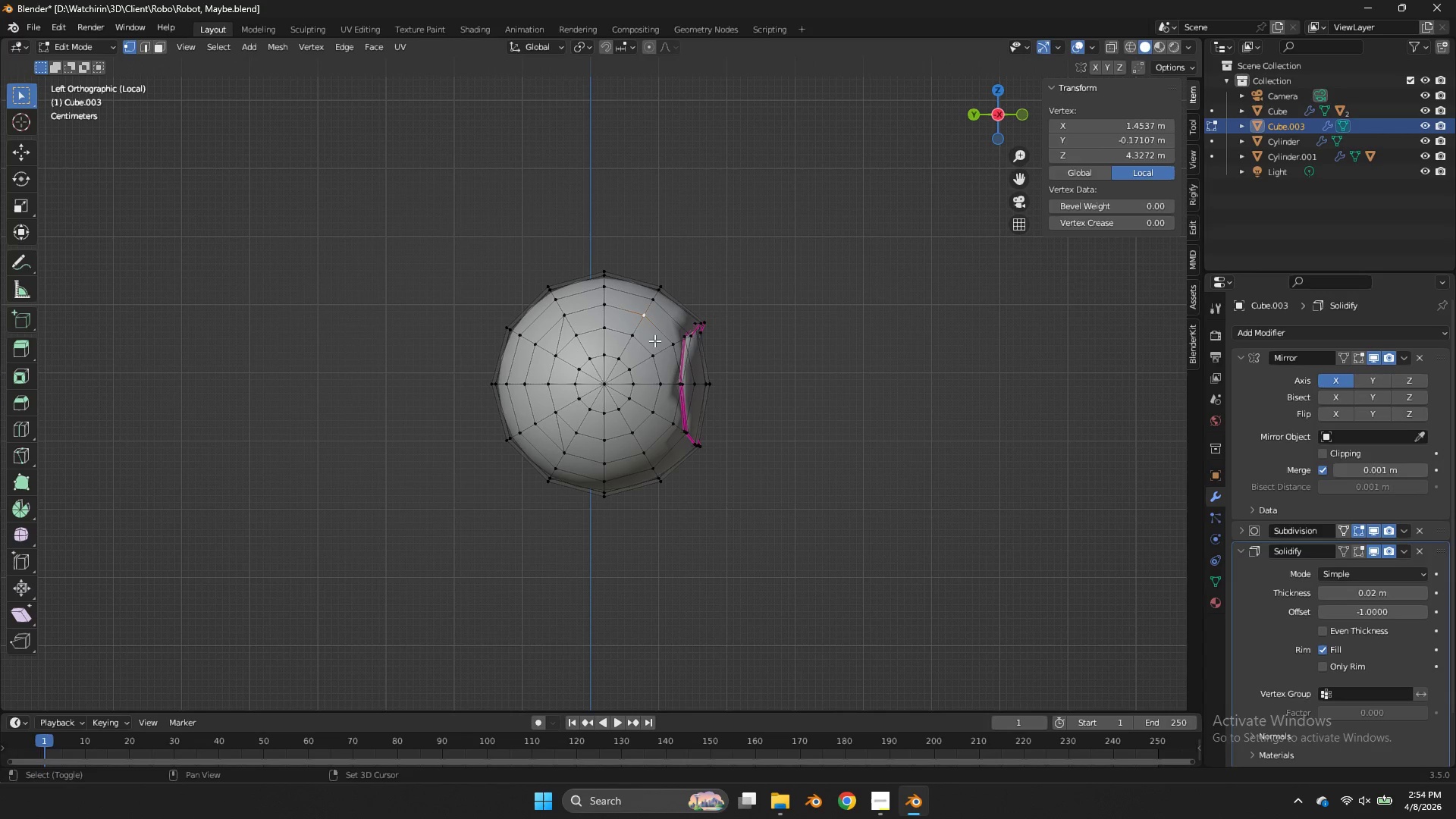 
hold_key(key=ShiftLeft, duration=1.19)
left_click([657, 349])
 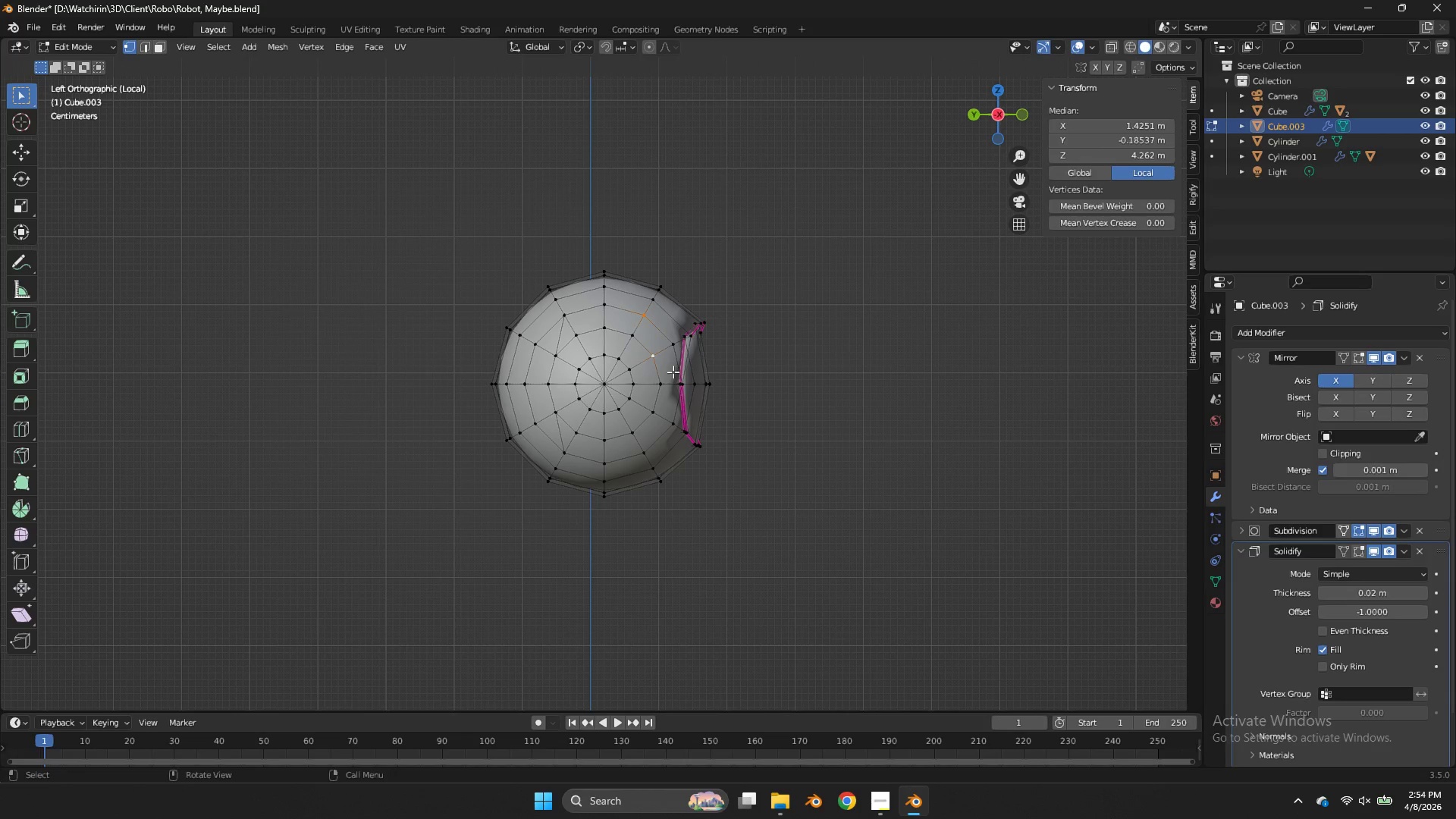 
key(J)
 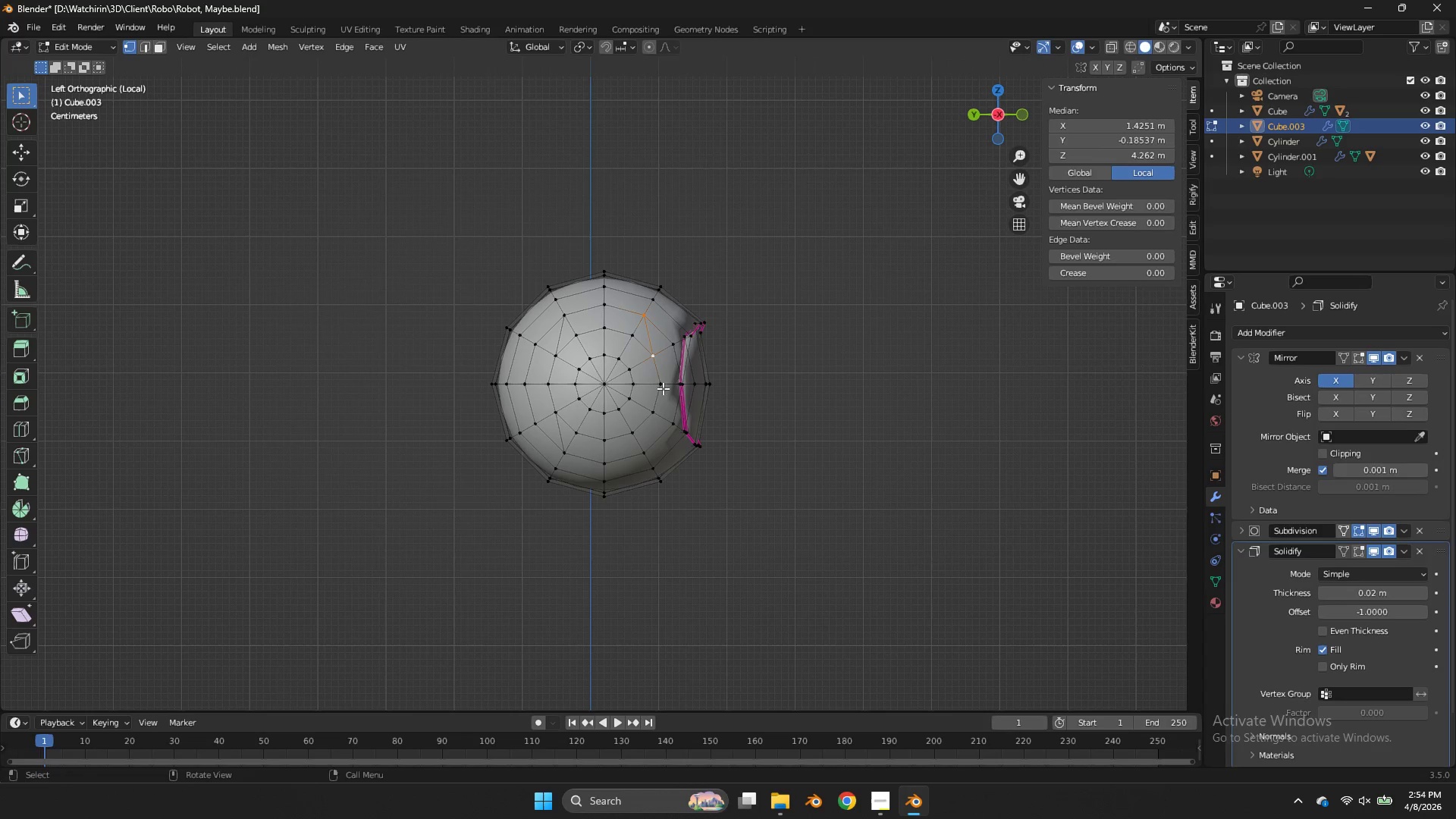 
left_click([651, 417])
 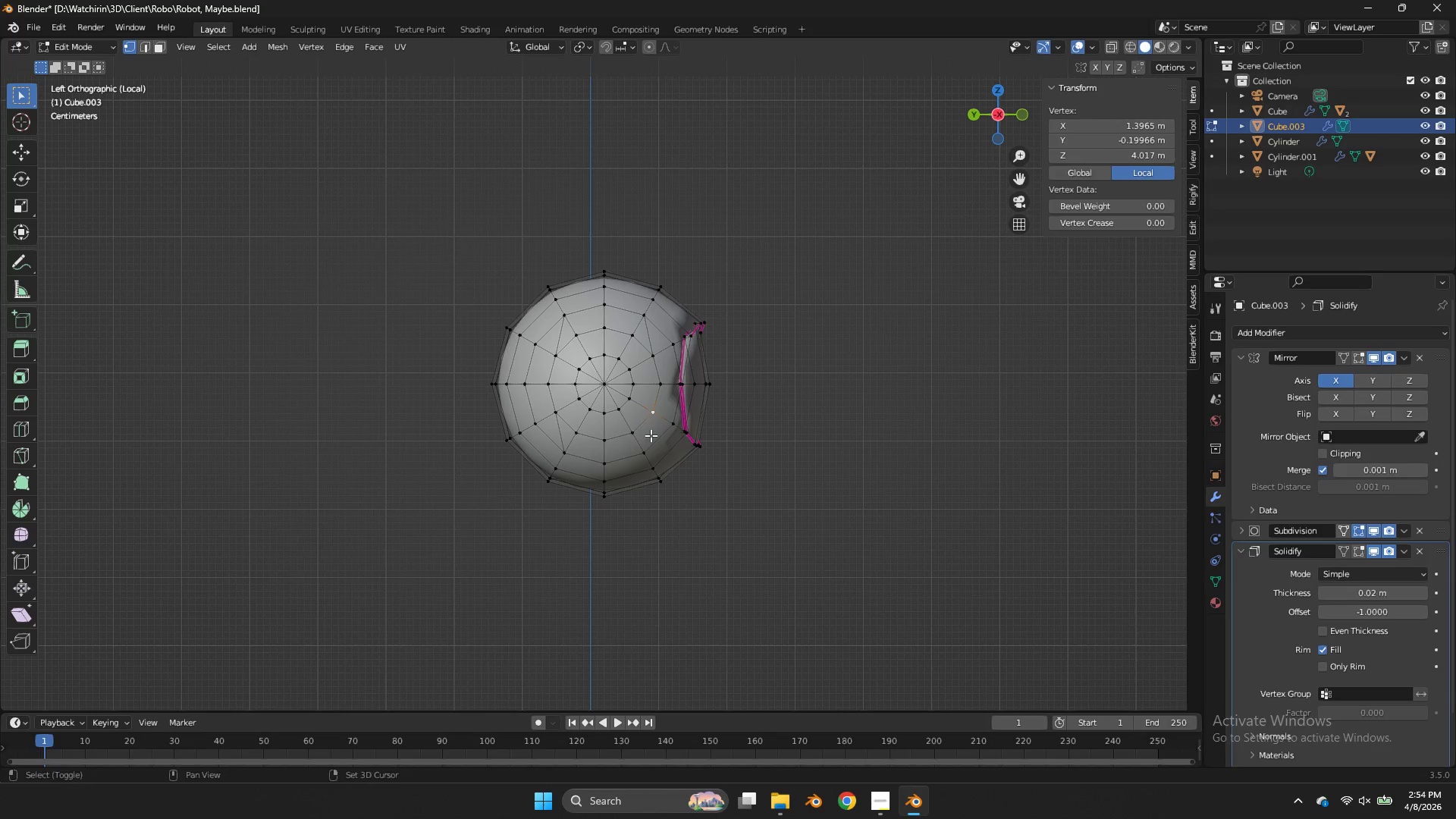 
hold_key(key=ShiftLeft, duration=0.59)
double_click([645, 444])
 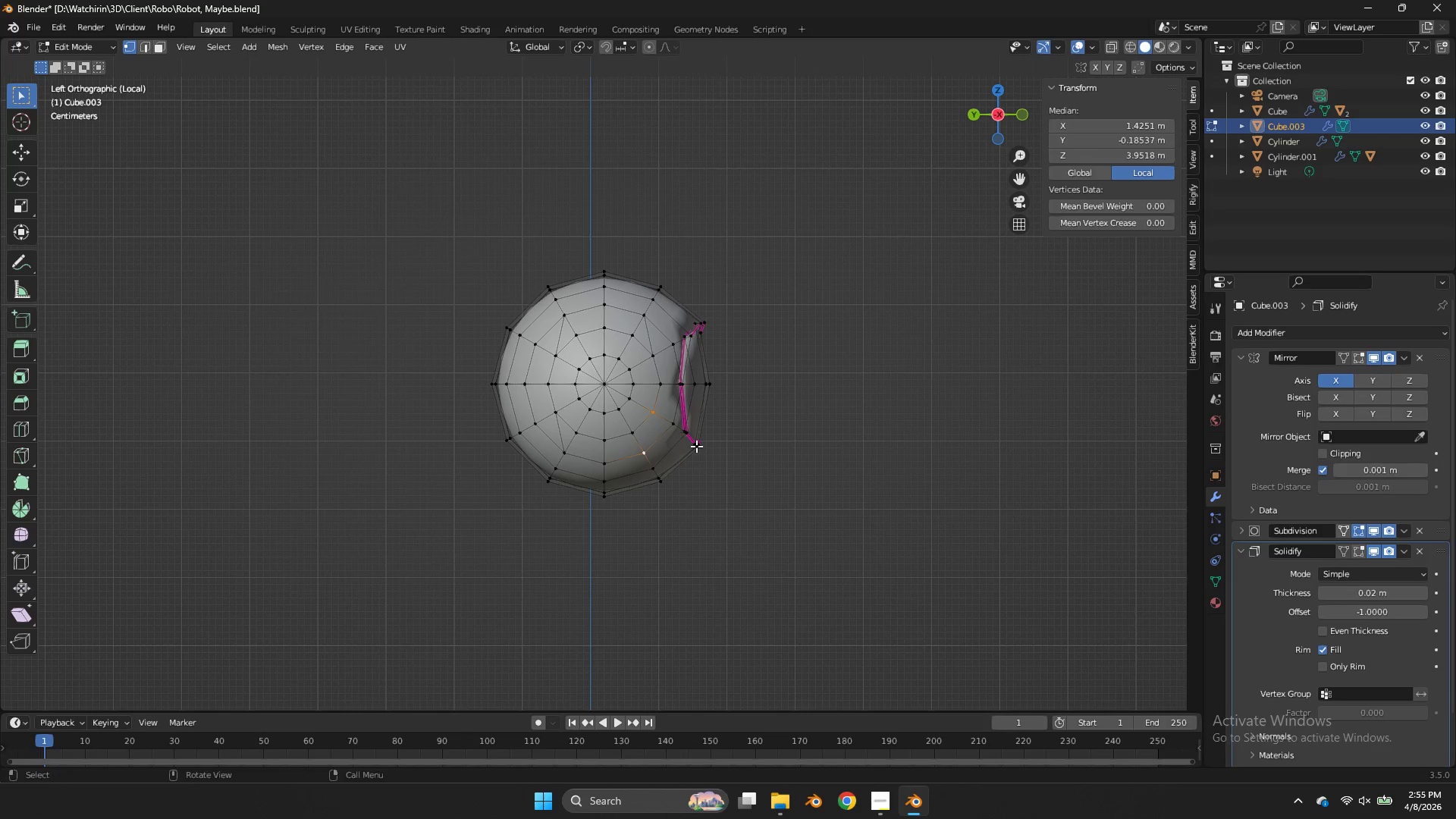 
key(J)
 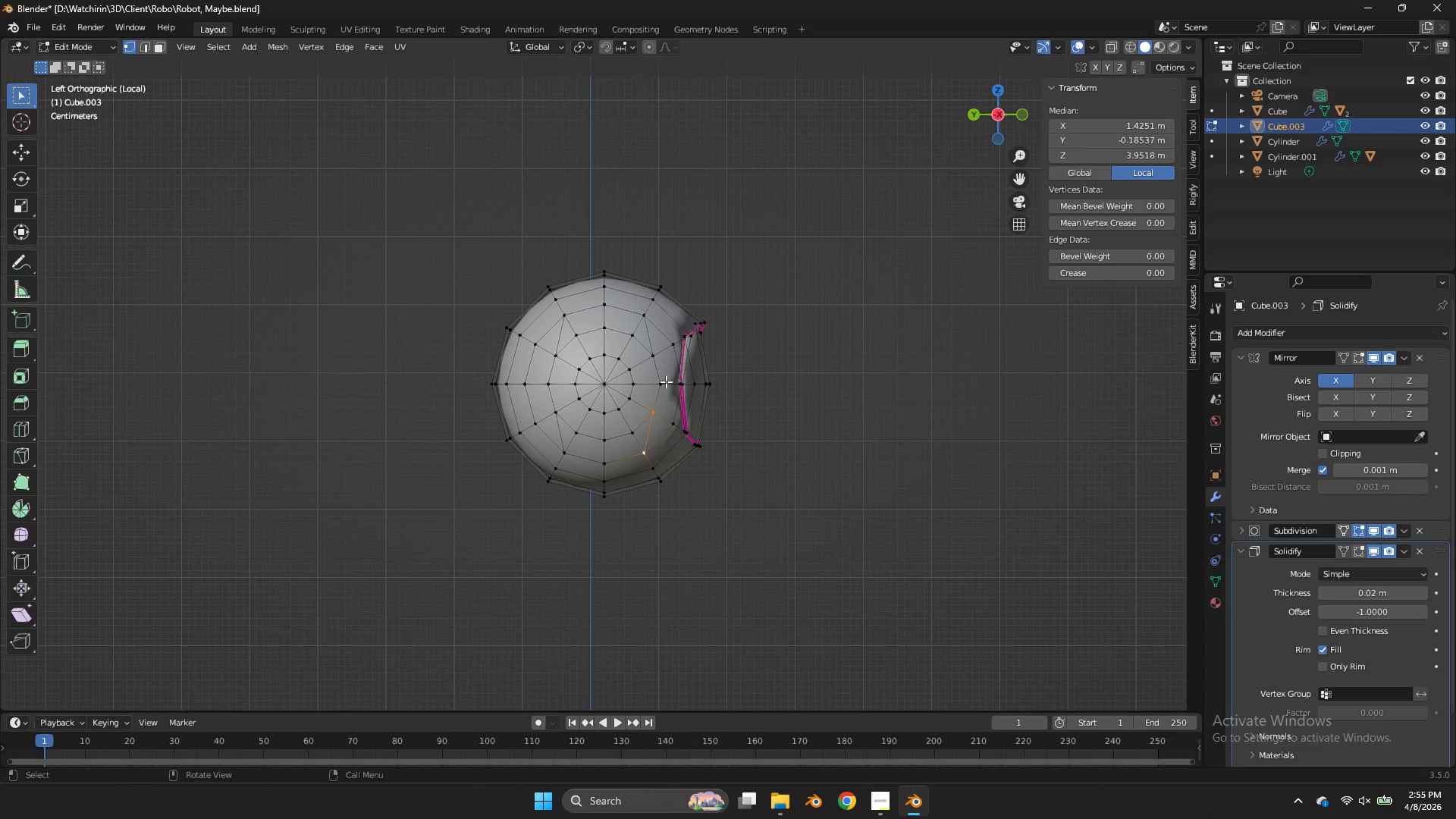 
hold_key(key=AltLeft, duration=6.86)
left_click([660, 374])
 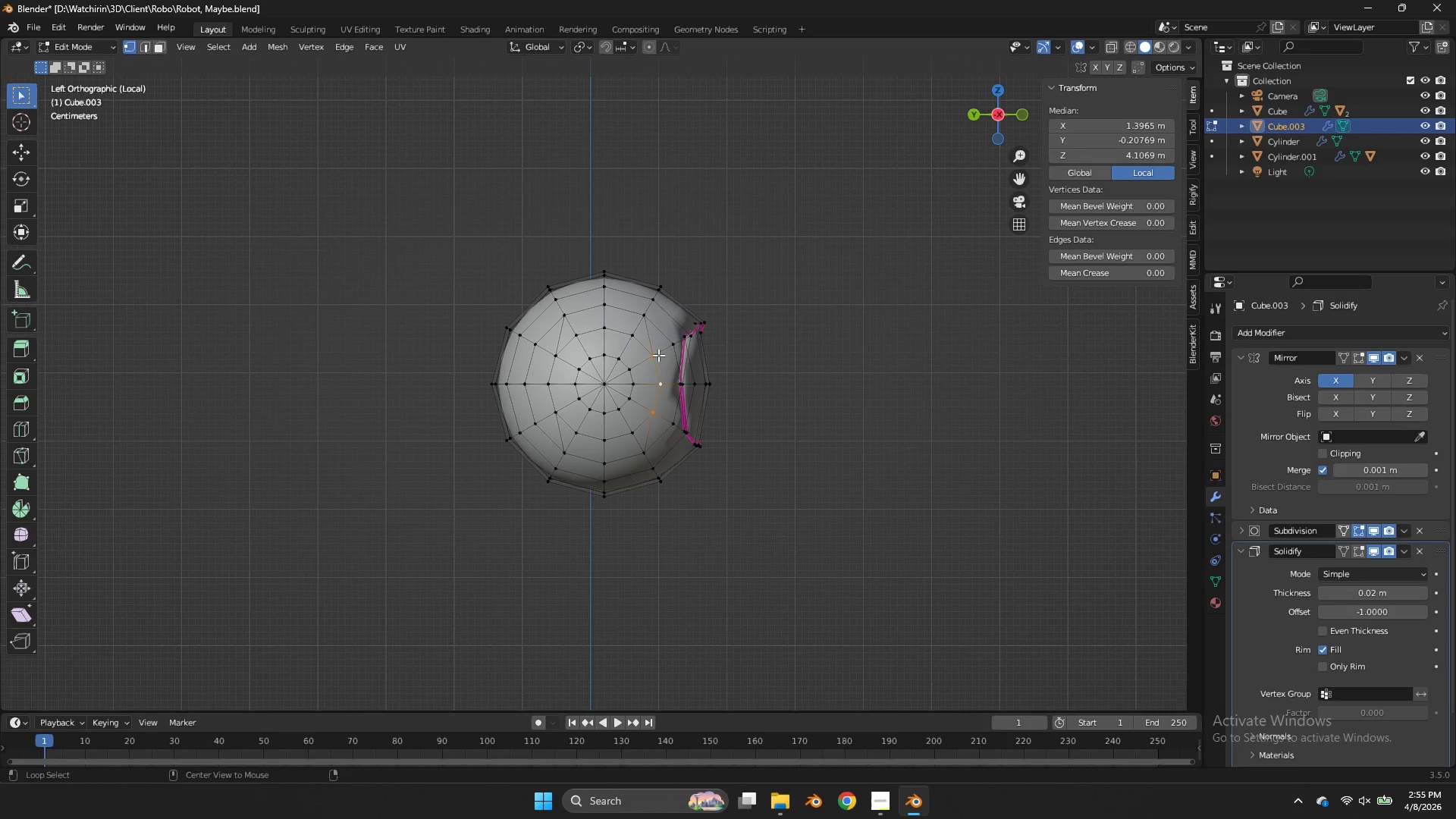 
hold_key(key=ShiftLeft, duration=5.97)
left_click([560, 305])
 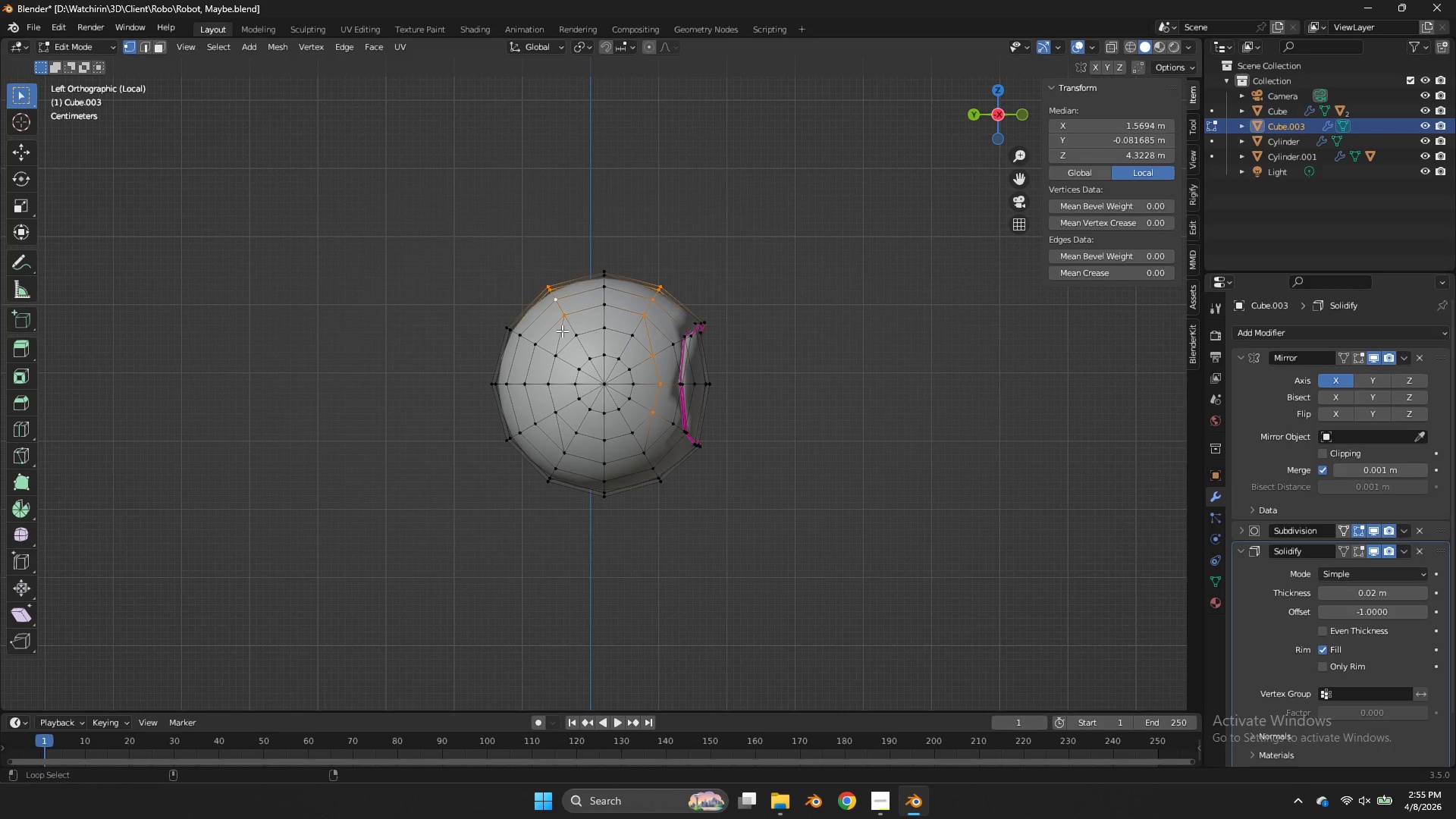 
left_click([565, 336])
 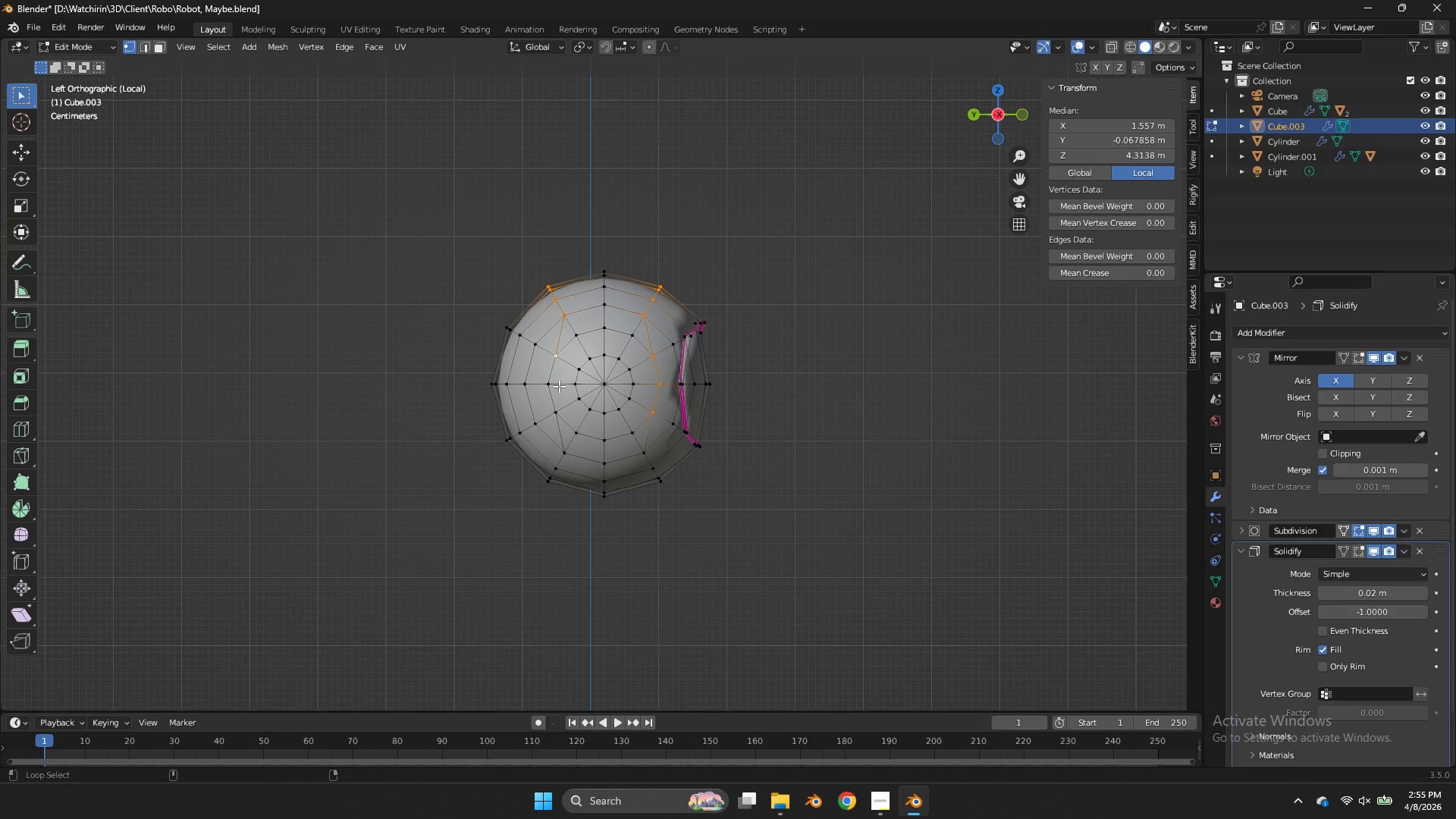 
left_click([554, 394])
 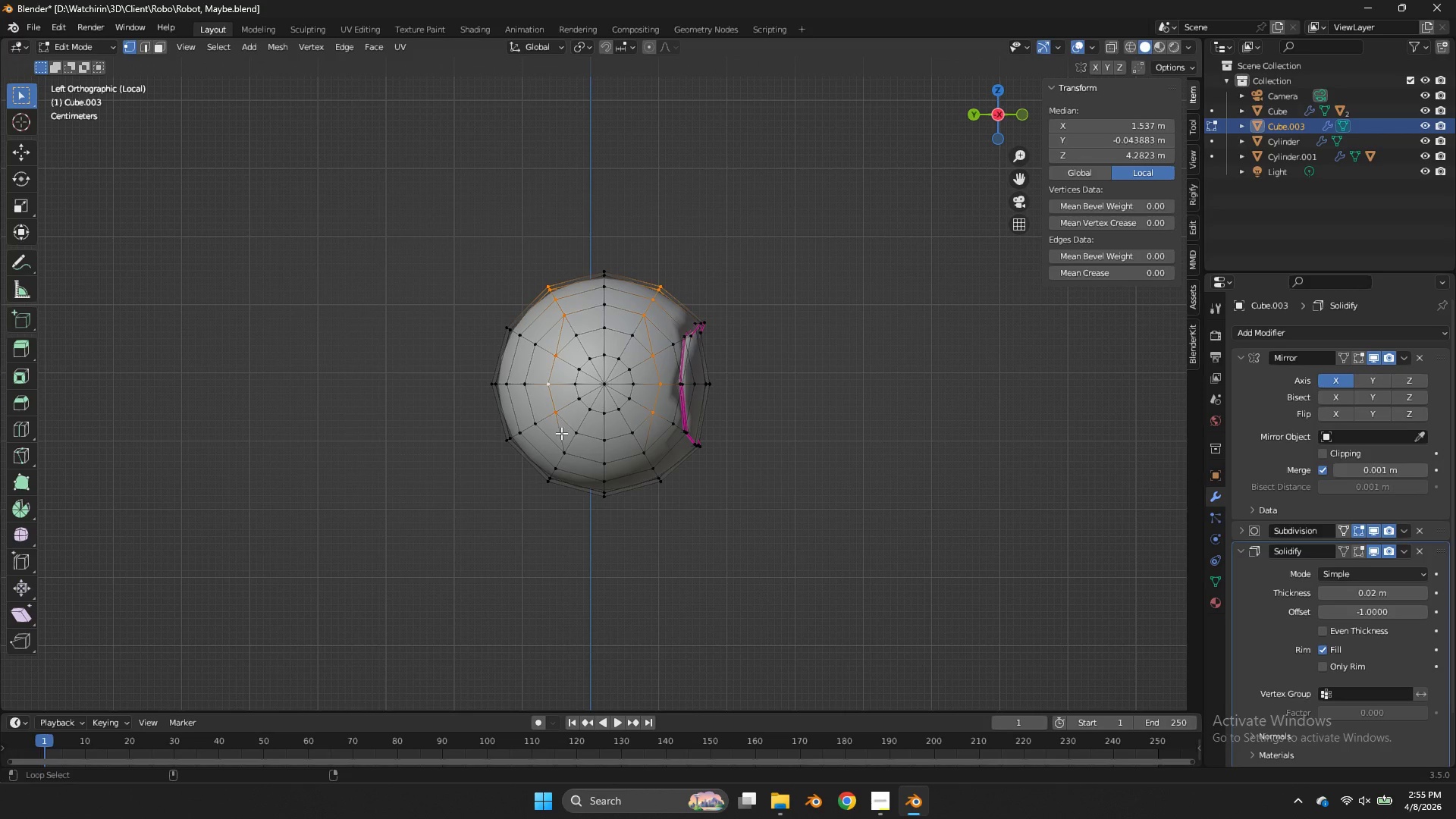 
left_click([561, 433])
 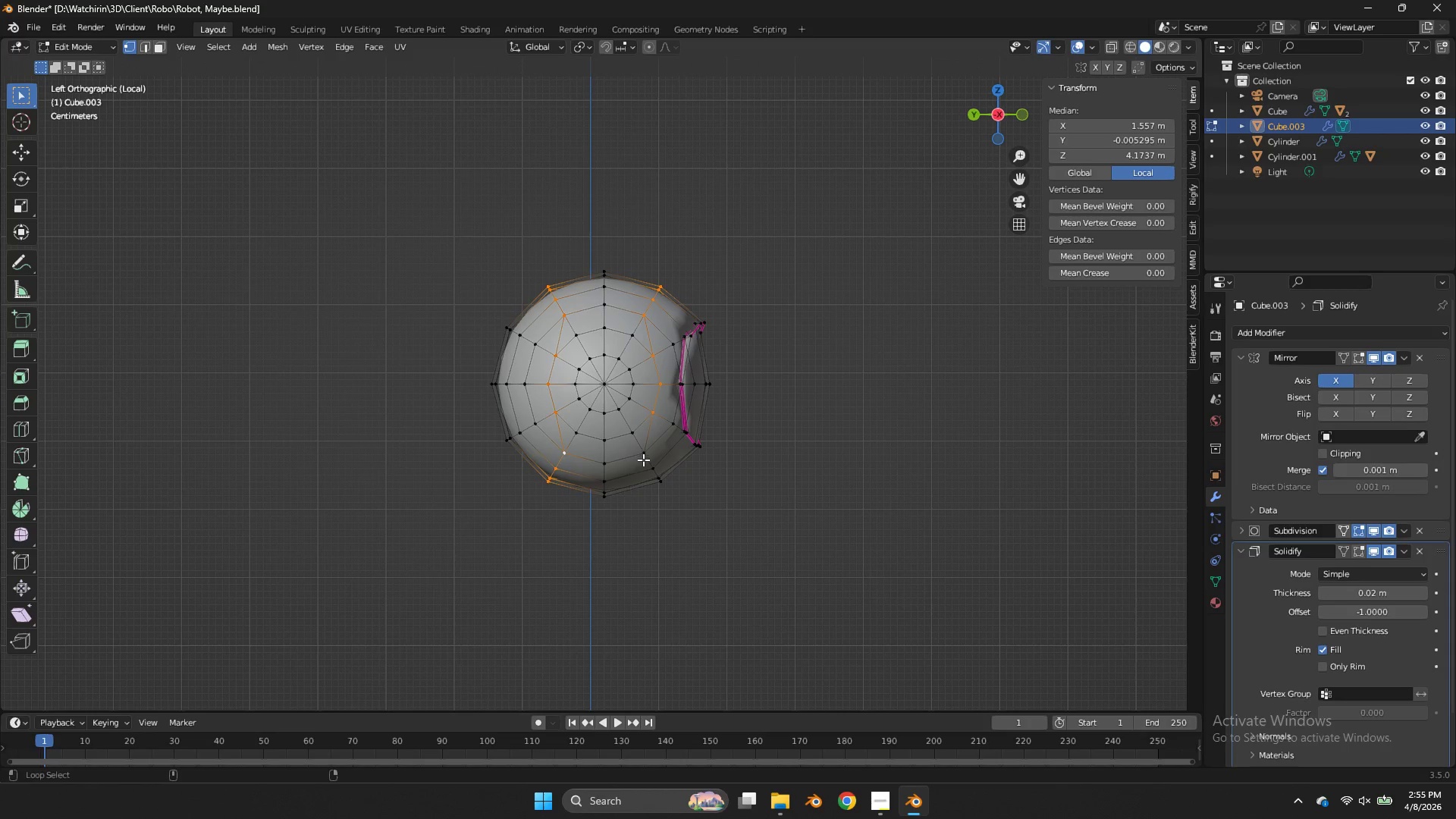 
left_click([647, 460])
 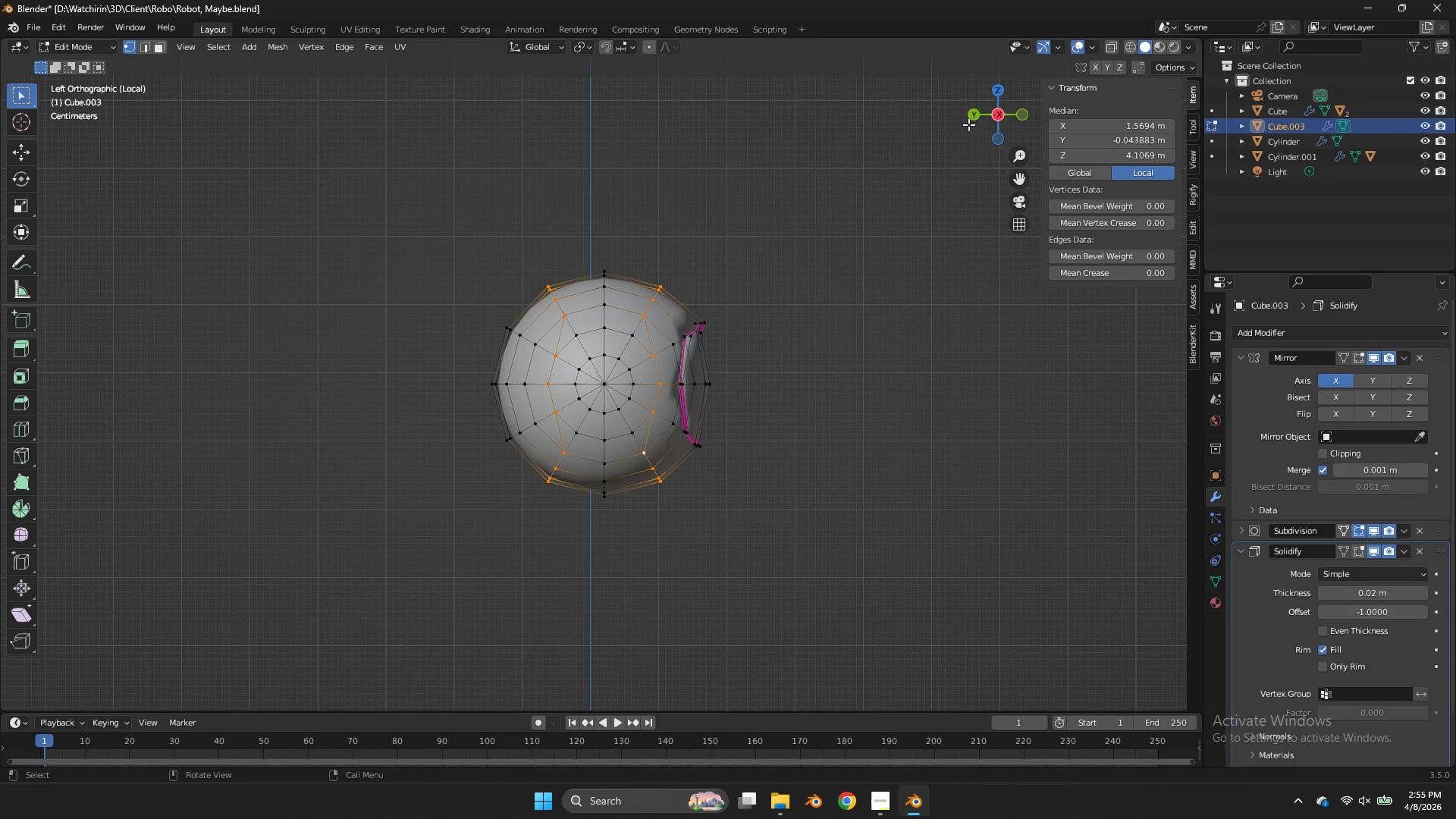 
left_click_drag(start_coordinate=[987, 115], to_coordinate=[1195, 195])
 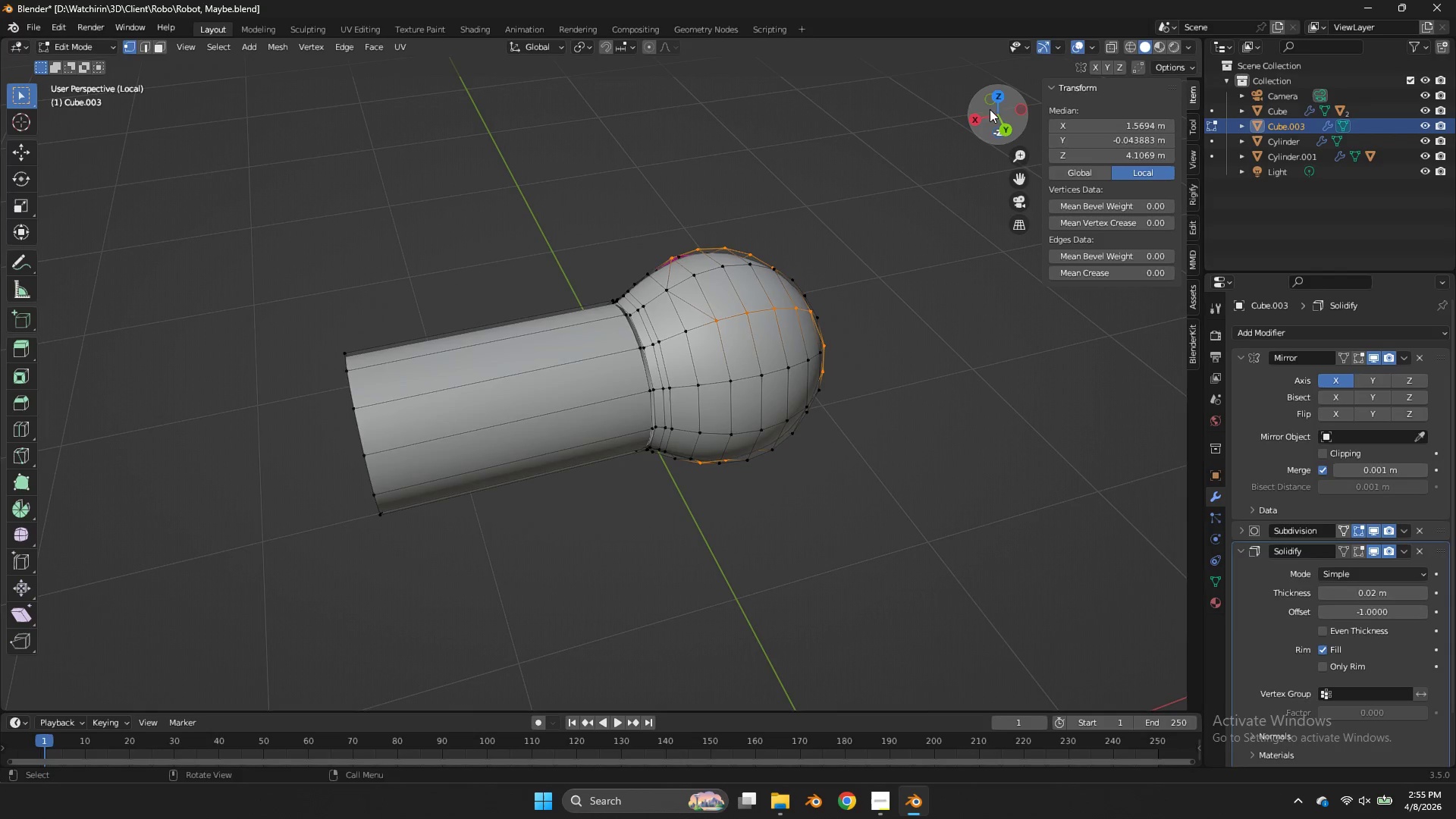 
left_click([993, 89])
 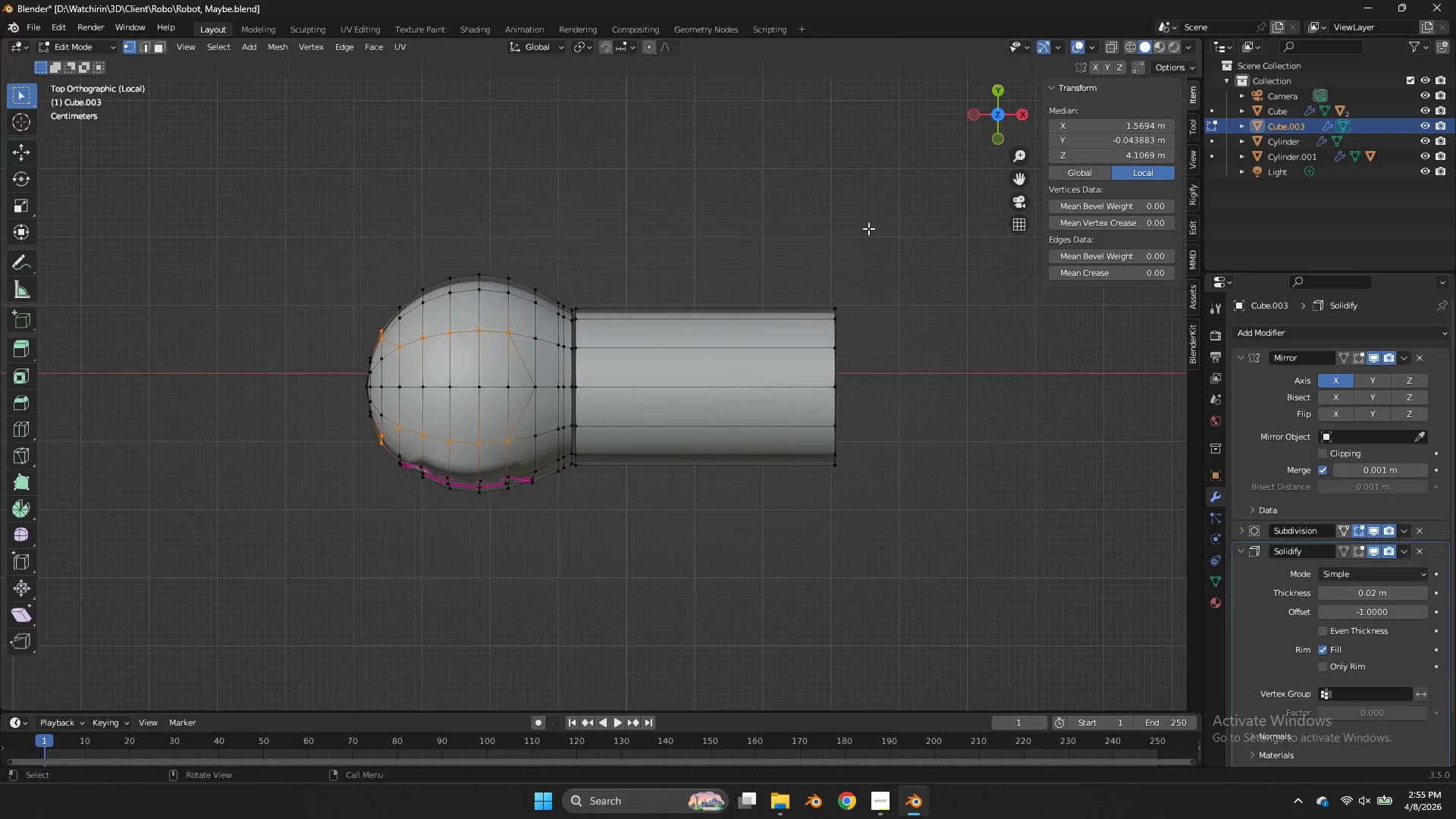 
type(zz)
 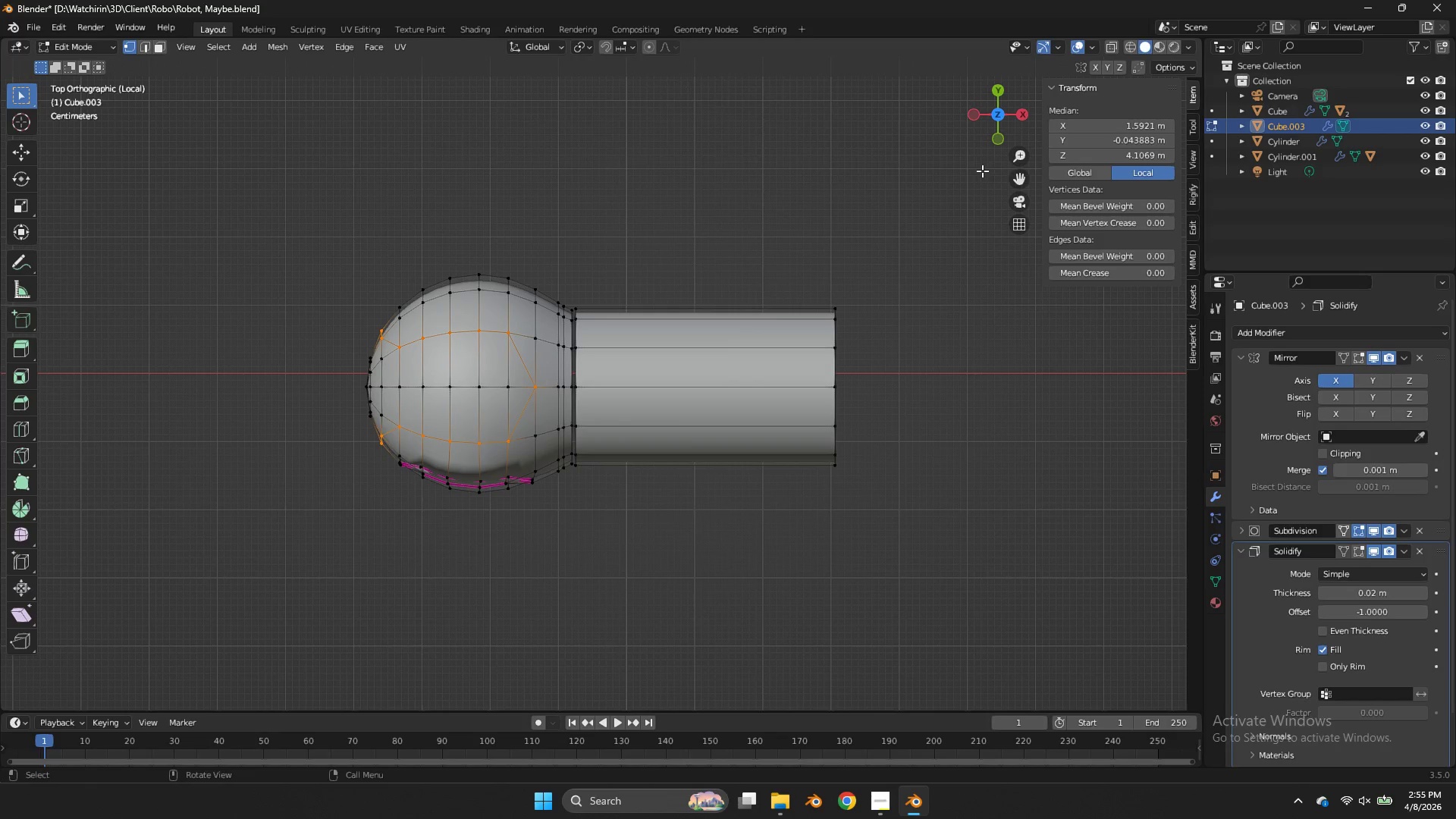 
left_click_drag(start_coordinate=[539, 372], to_coordinate=[519, 402])
 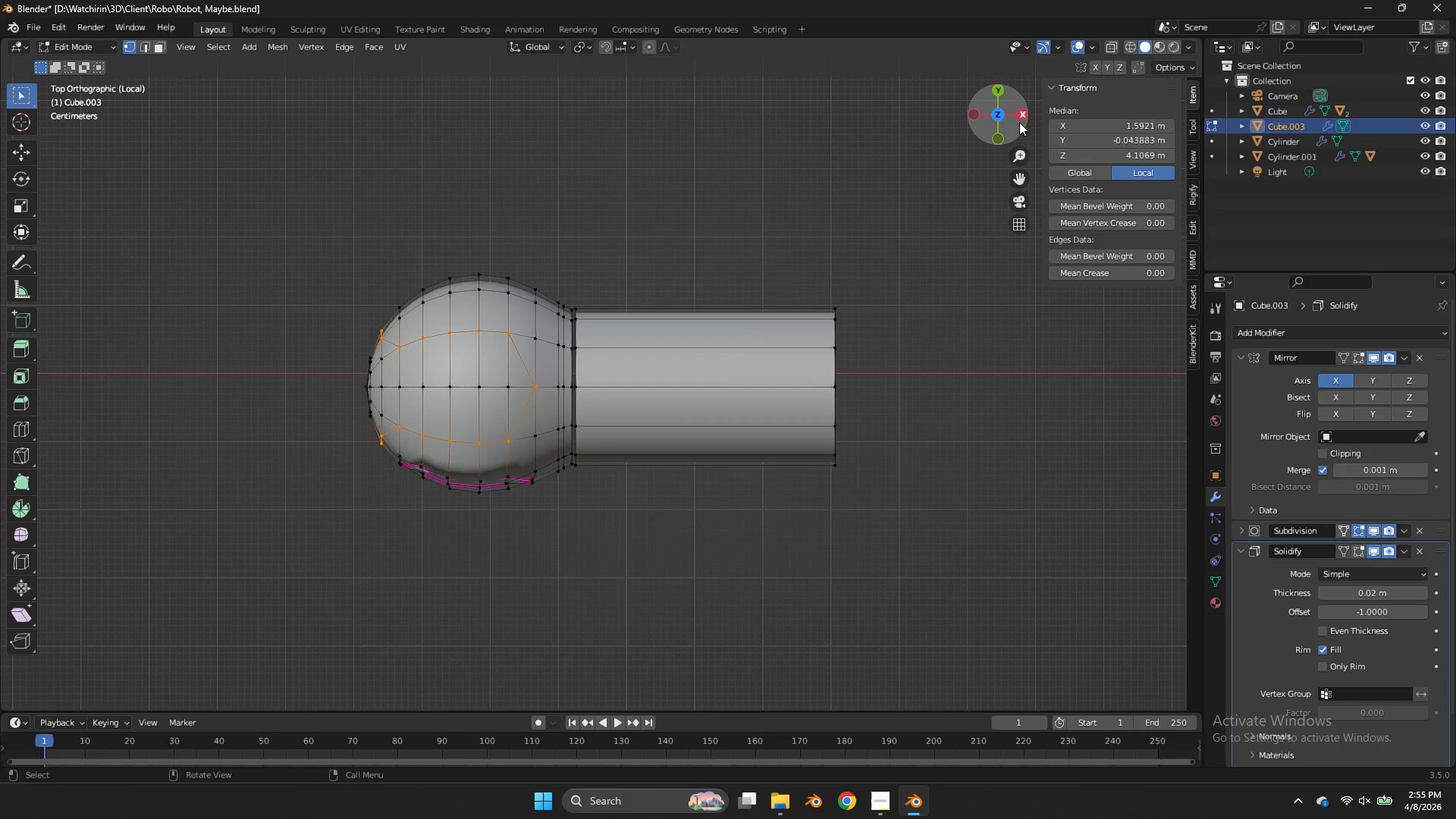 
left_click_drag(start_coordinate=[1007, 118], to_coordinate=[1175, 672])
 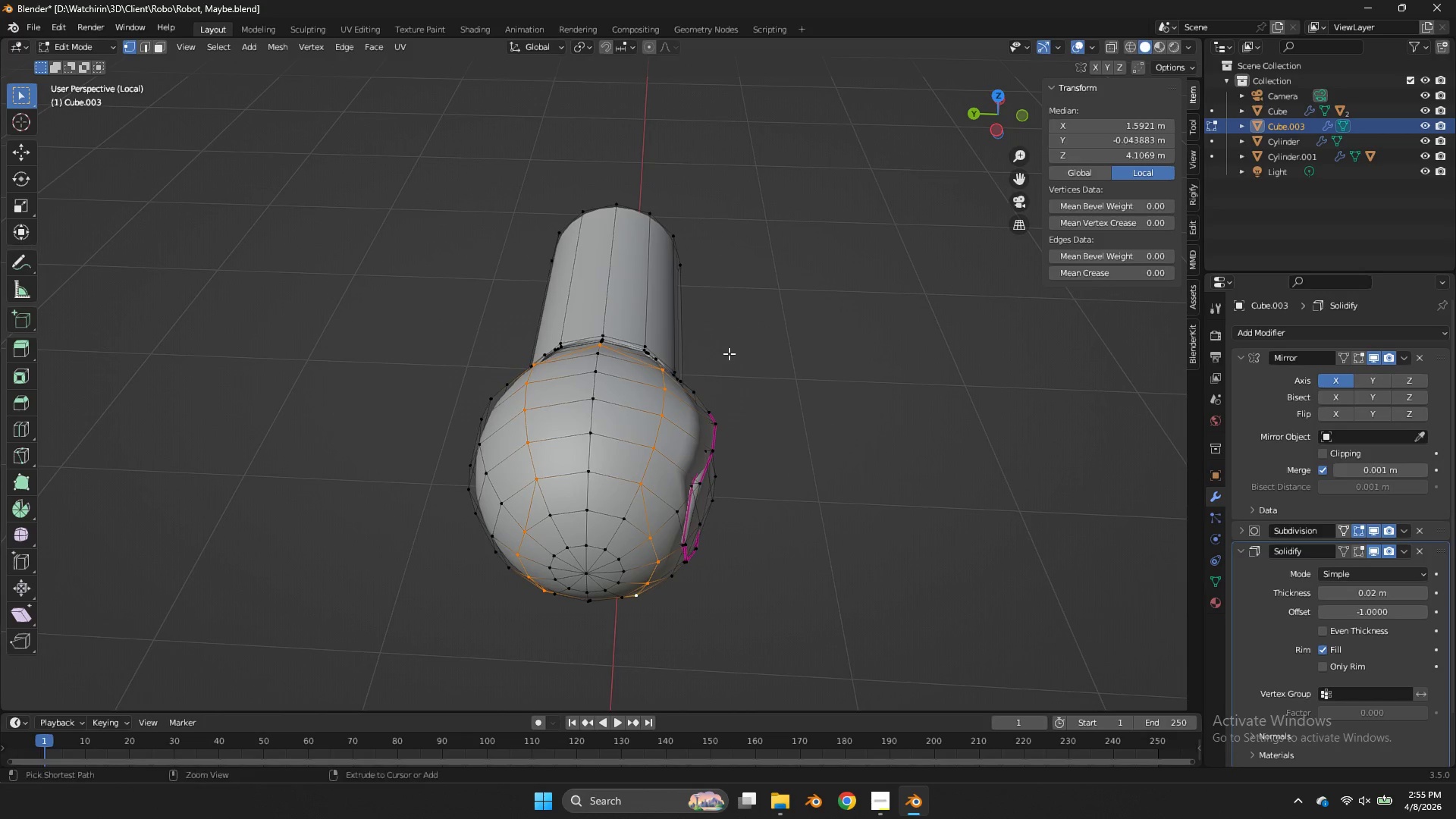 
key(Control+B)
 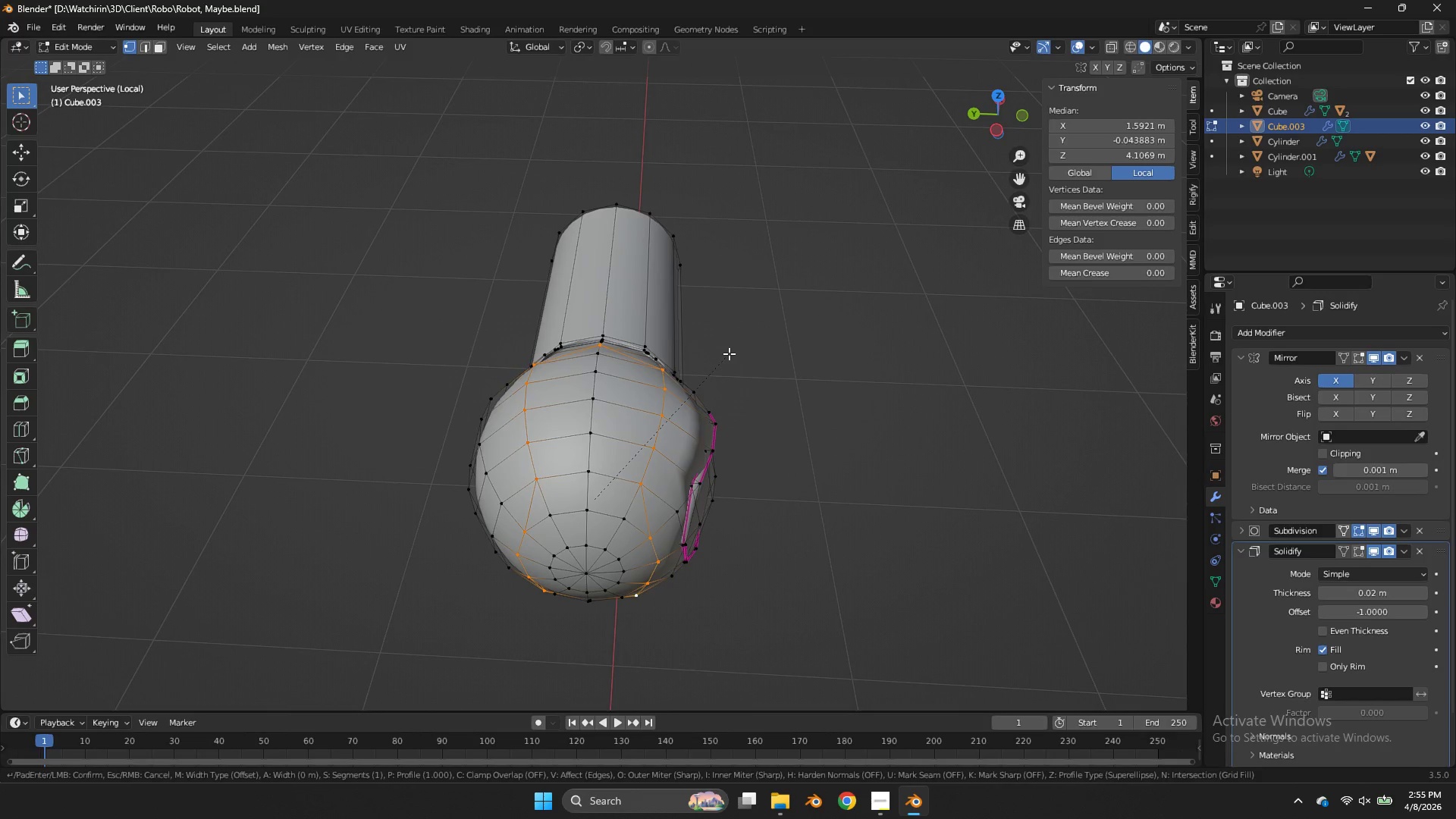 
hold_key(key=ShiftLeft, duration=2.08)
left_click([738, 343])
 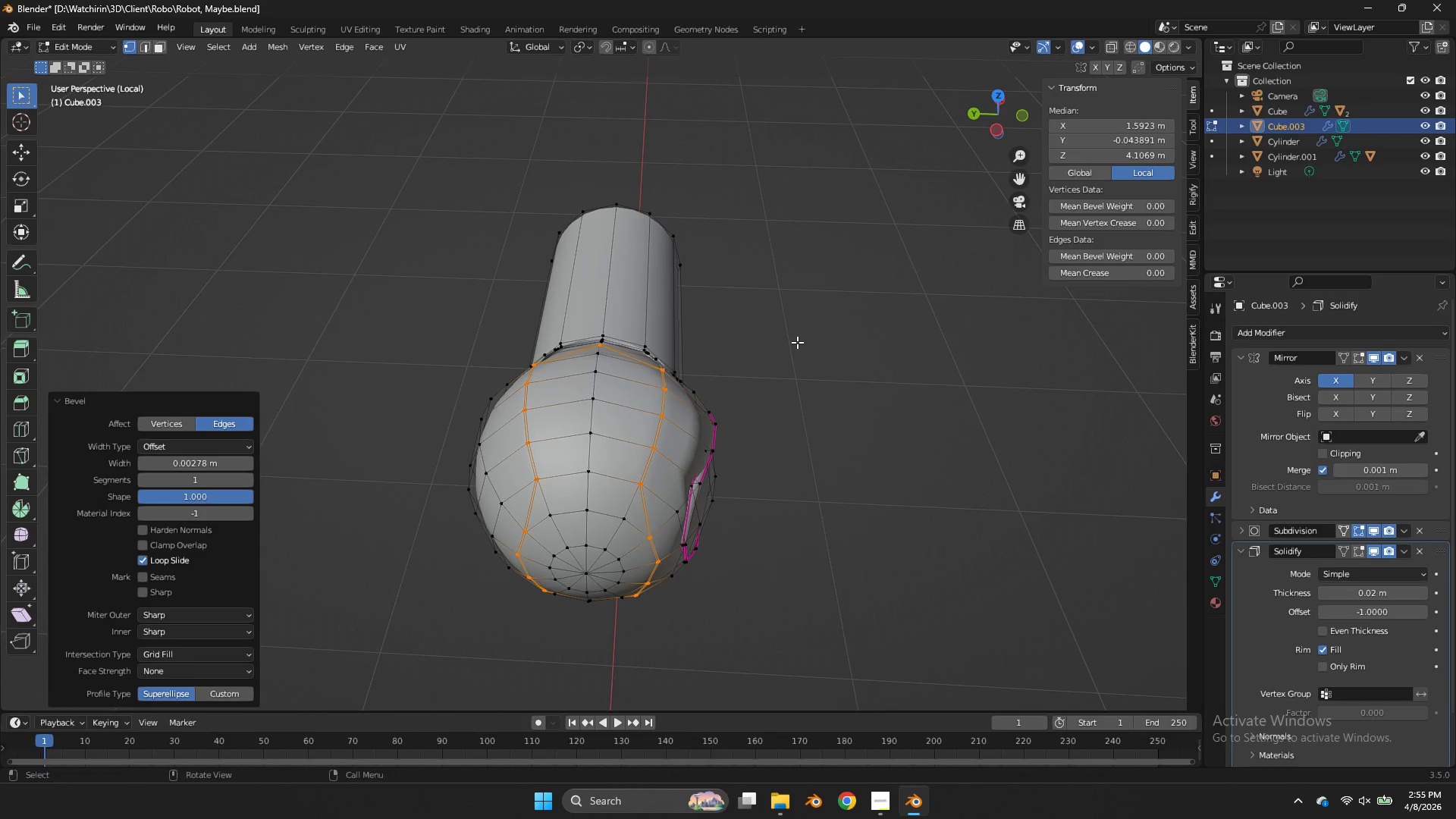 
key(E)
 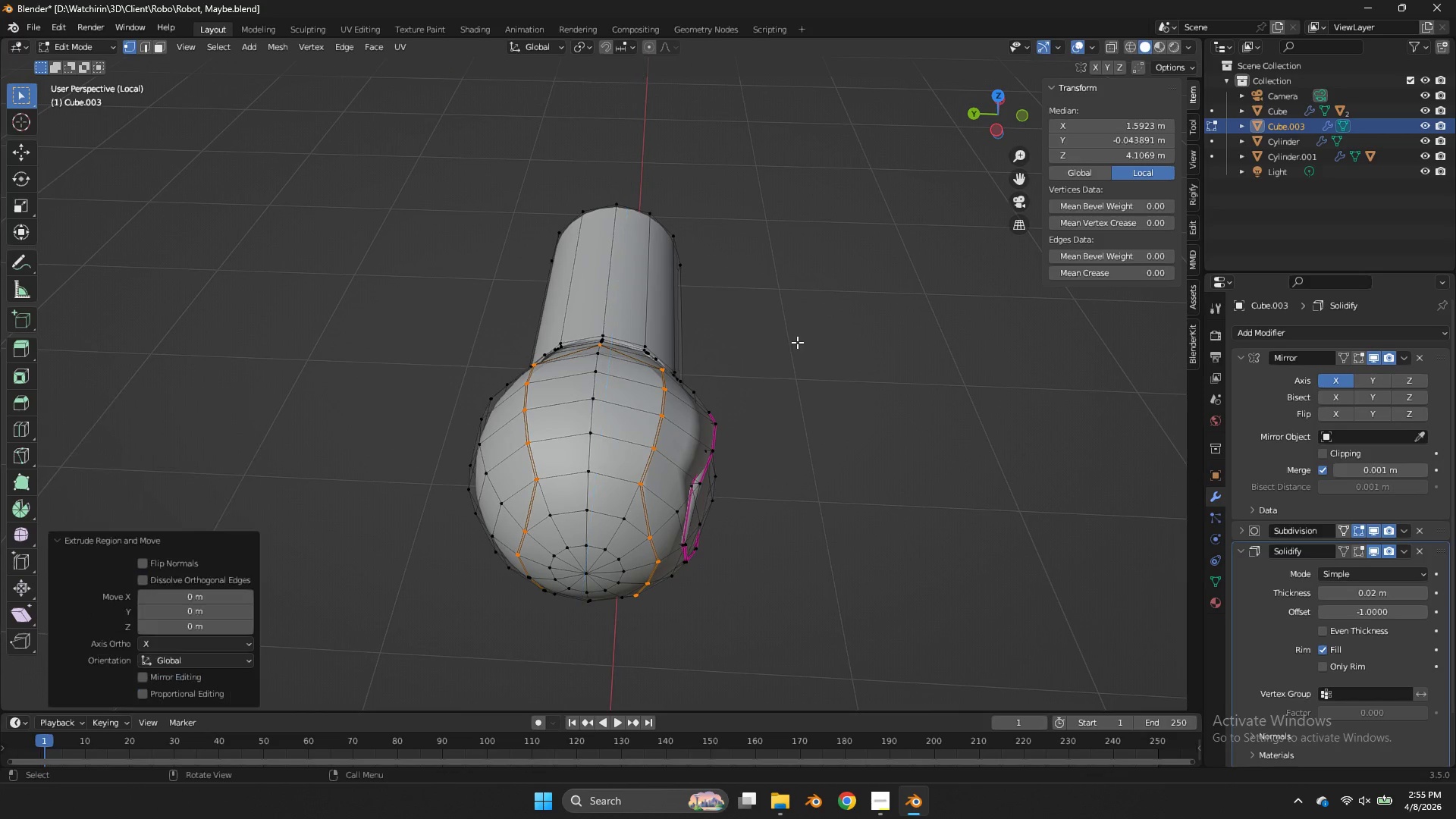 
right_click([797, 342])
 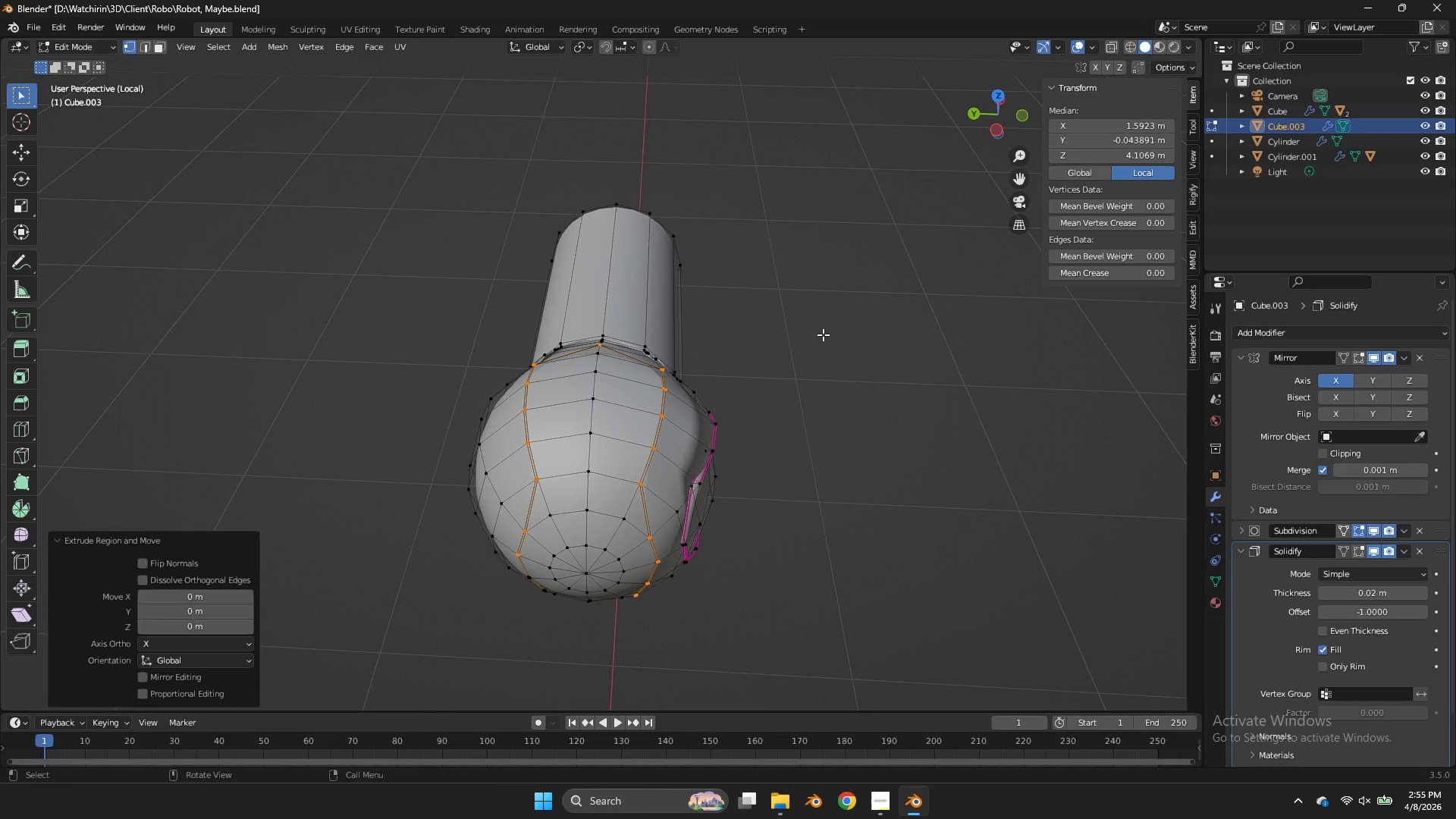 
key(S)
 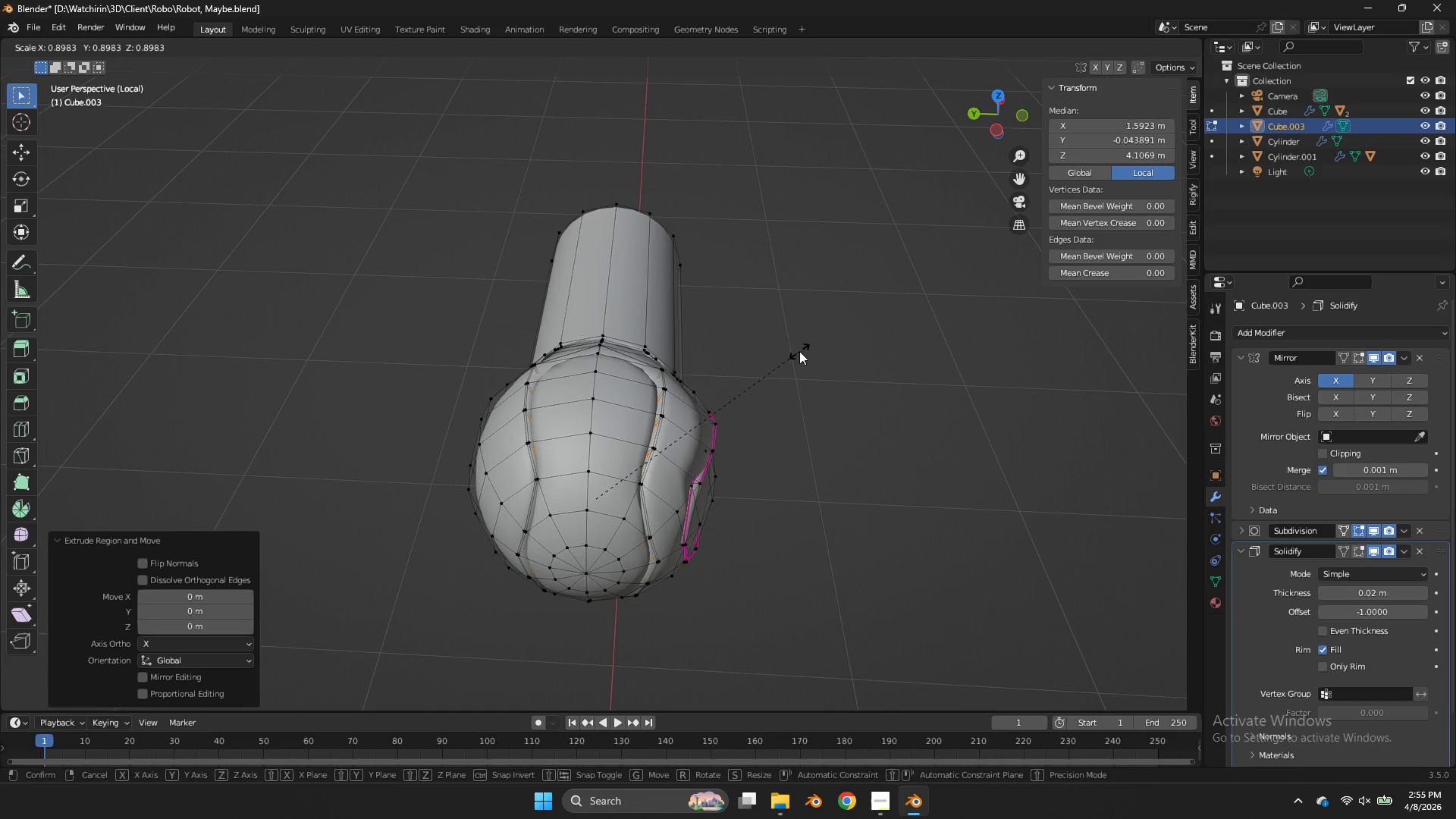 
left_click([799, 351])
 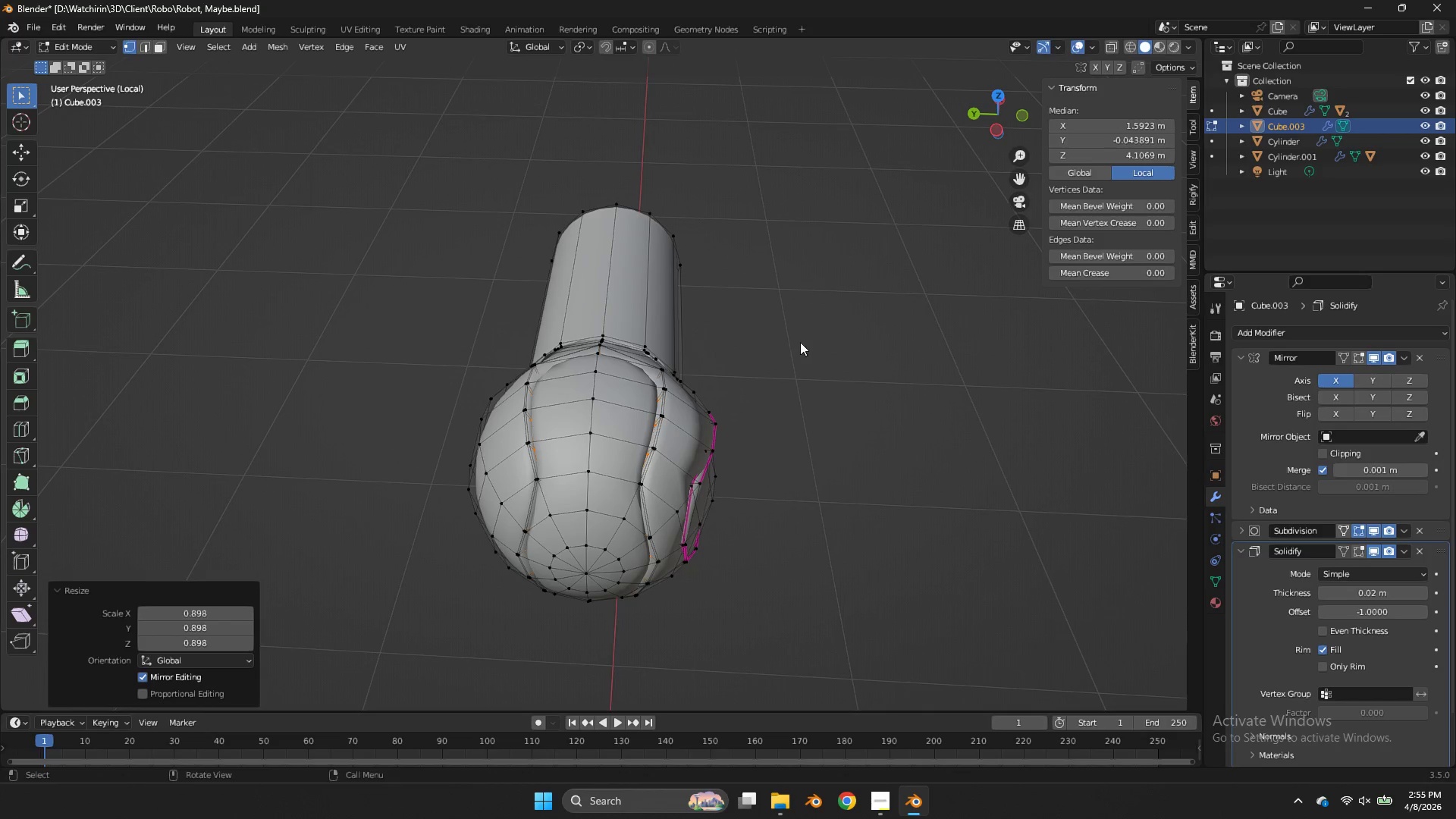 
key(Tab)
 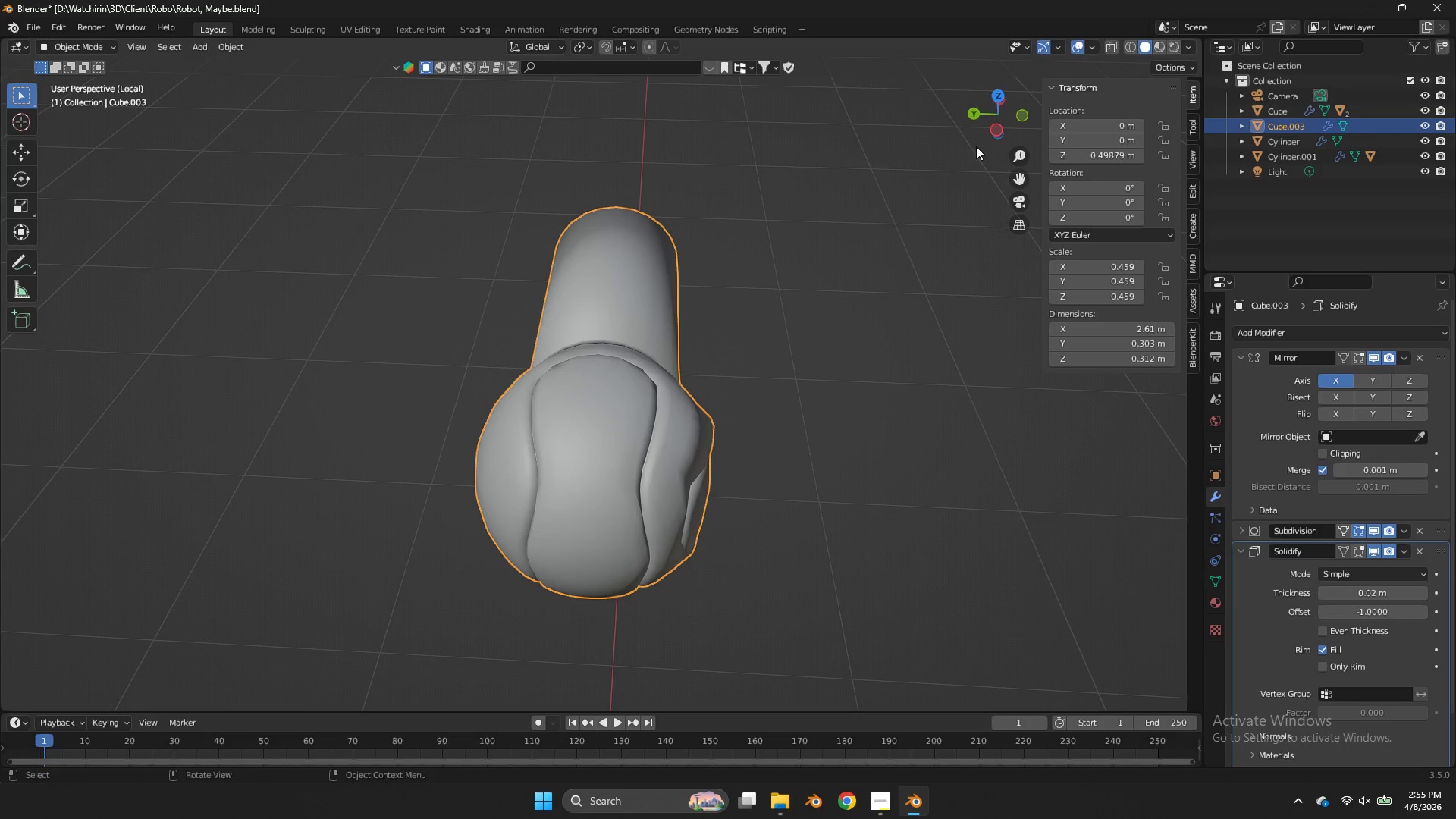 
left_click_drag(start_coordinate=[987, 121], to_coordinate=[1027, 90])
 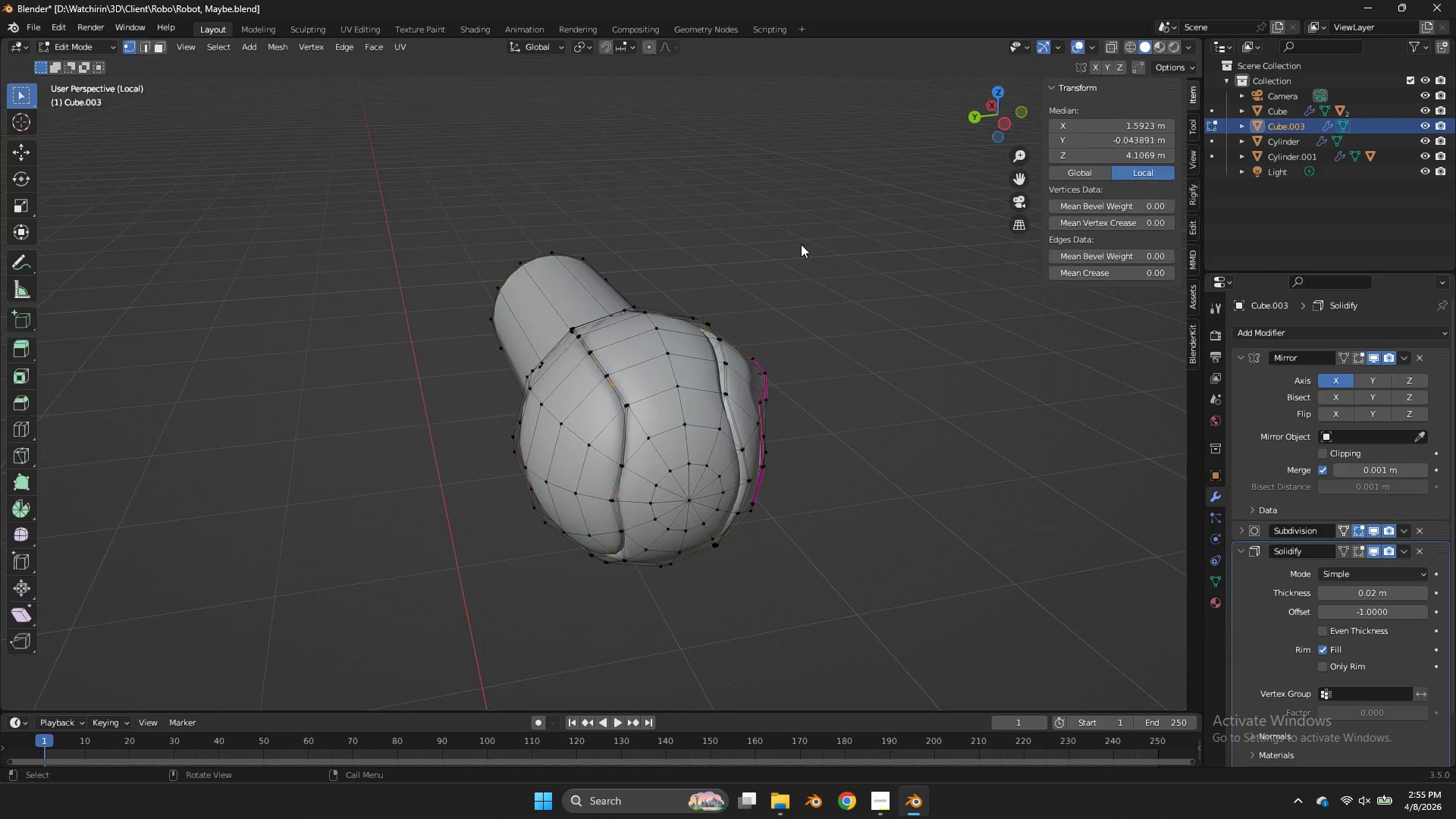 
key(Tab)
 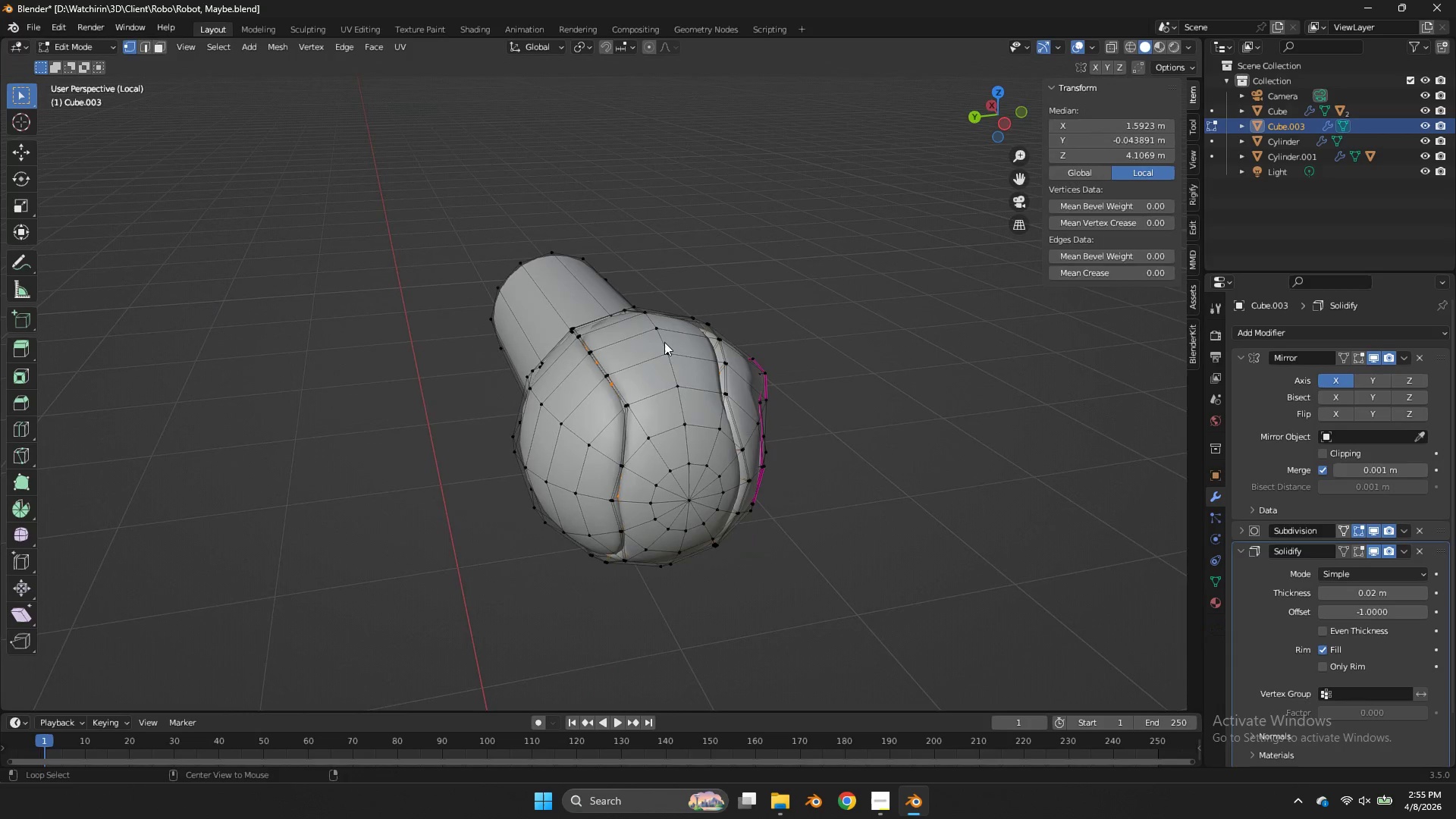 
hold_key(key=AltLeft, duration=3.56)
left_click([612, 391])
 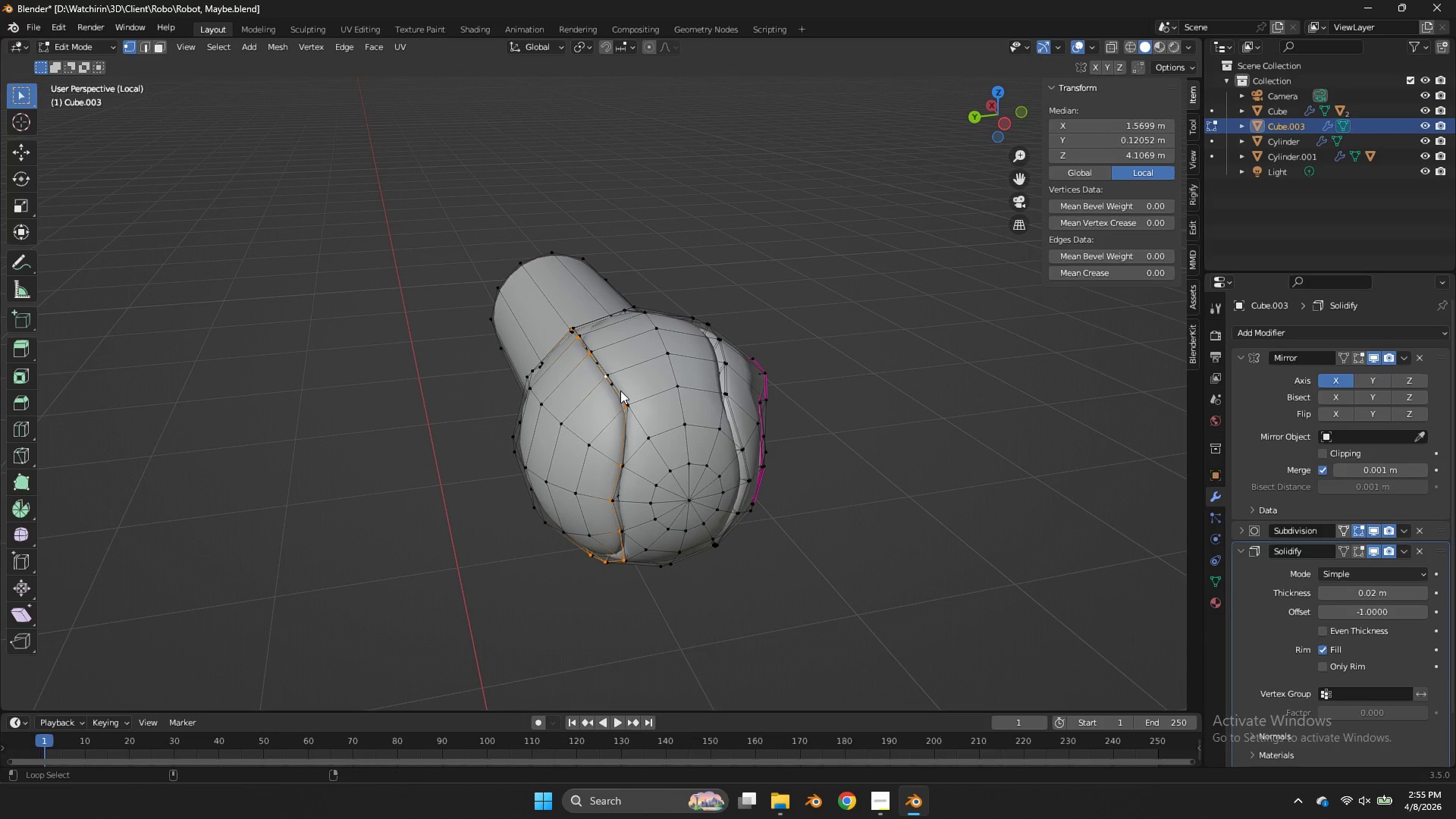 
hold_key(key=ShiftLeft, duration=2.75)
double_click([622, 391])
 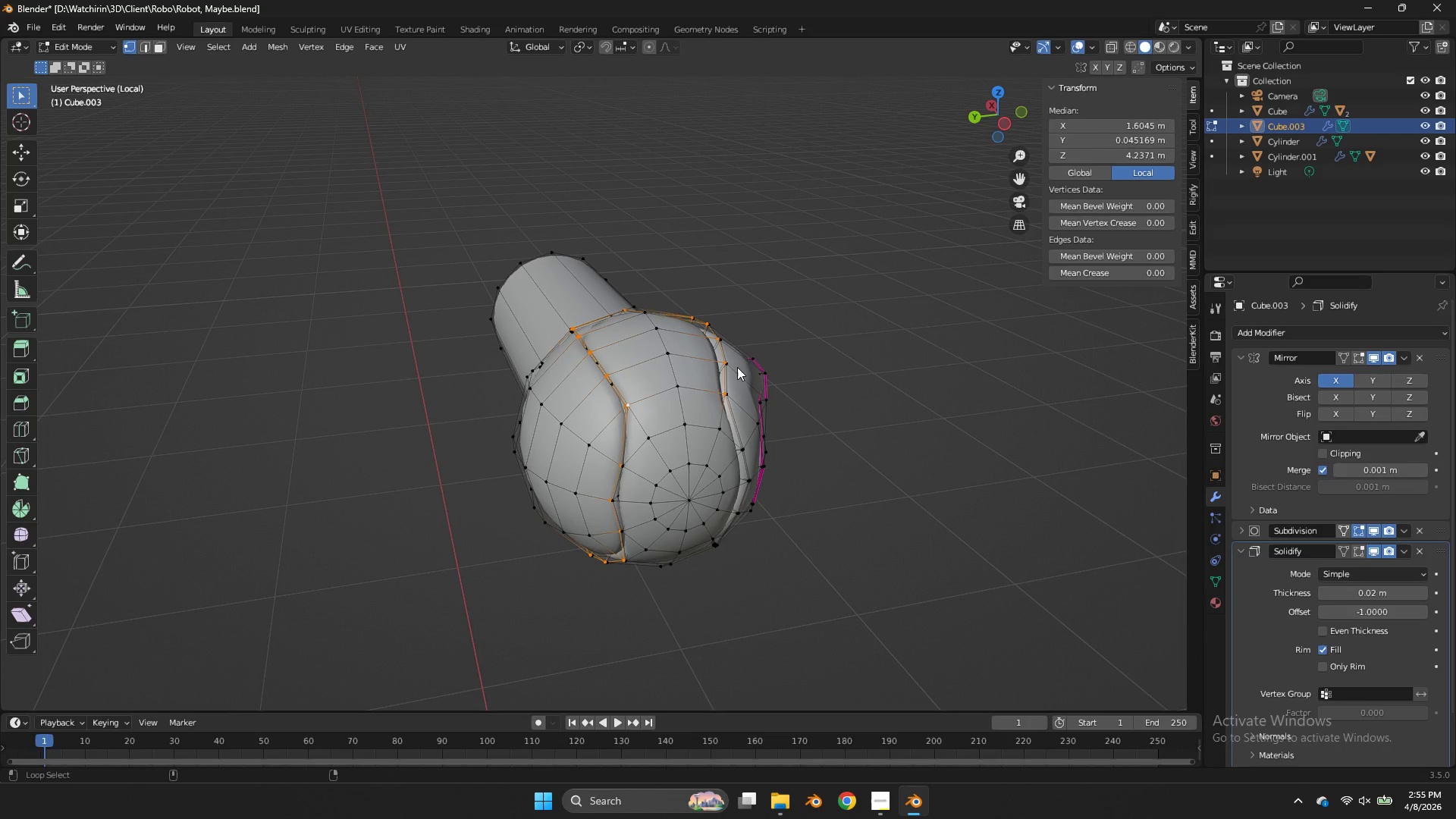 
left_click([733, 379])
 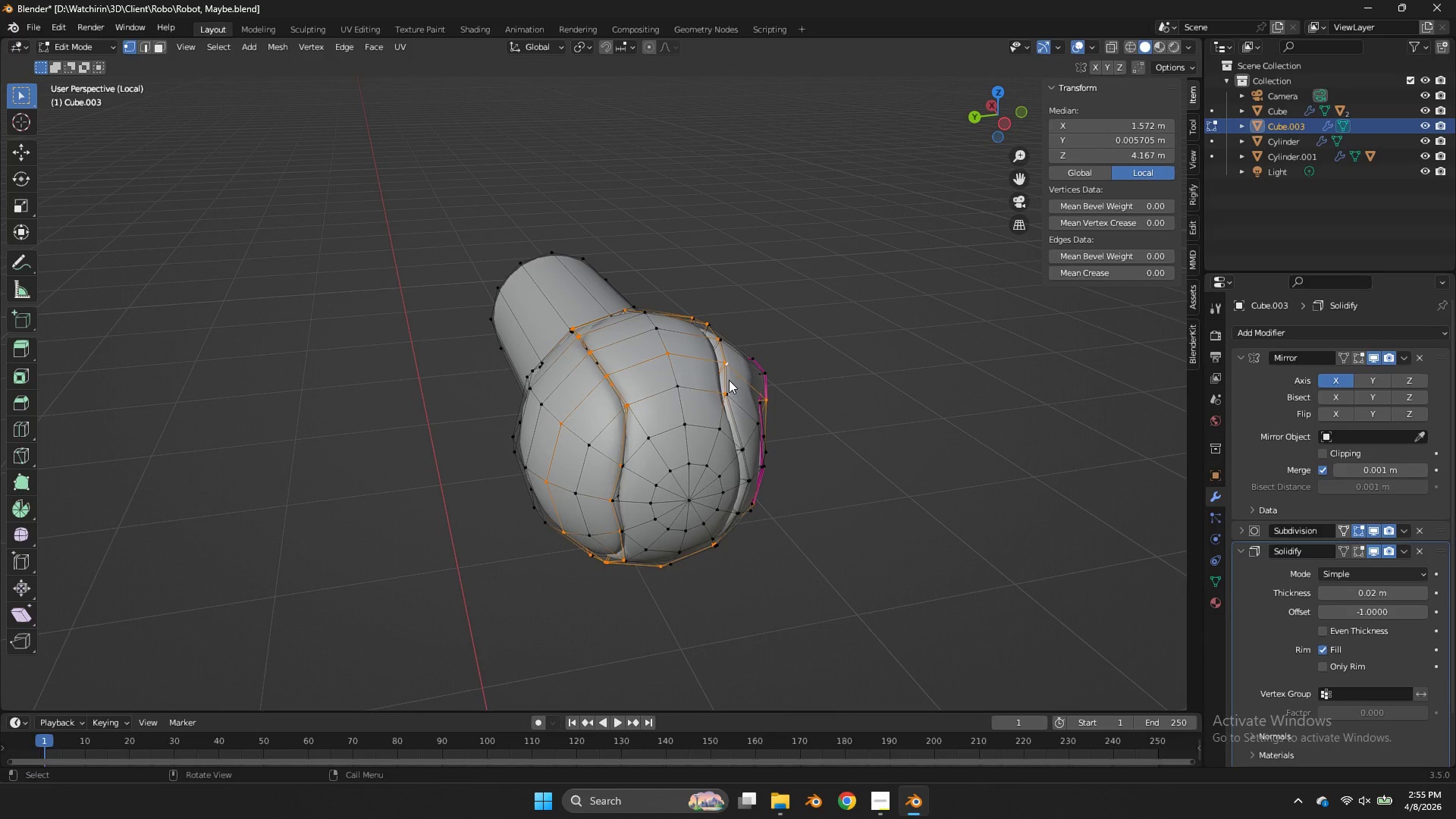 
key(Control+ControlLeft)
 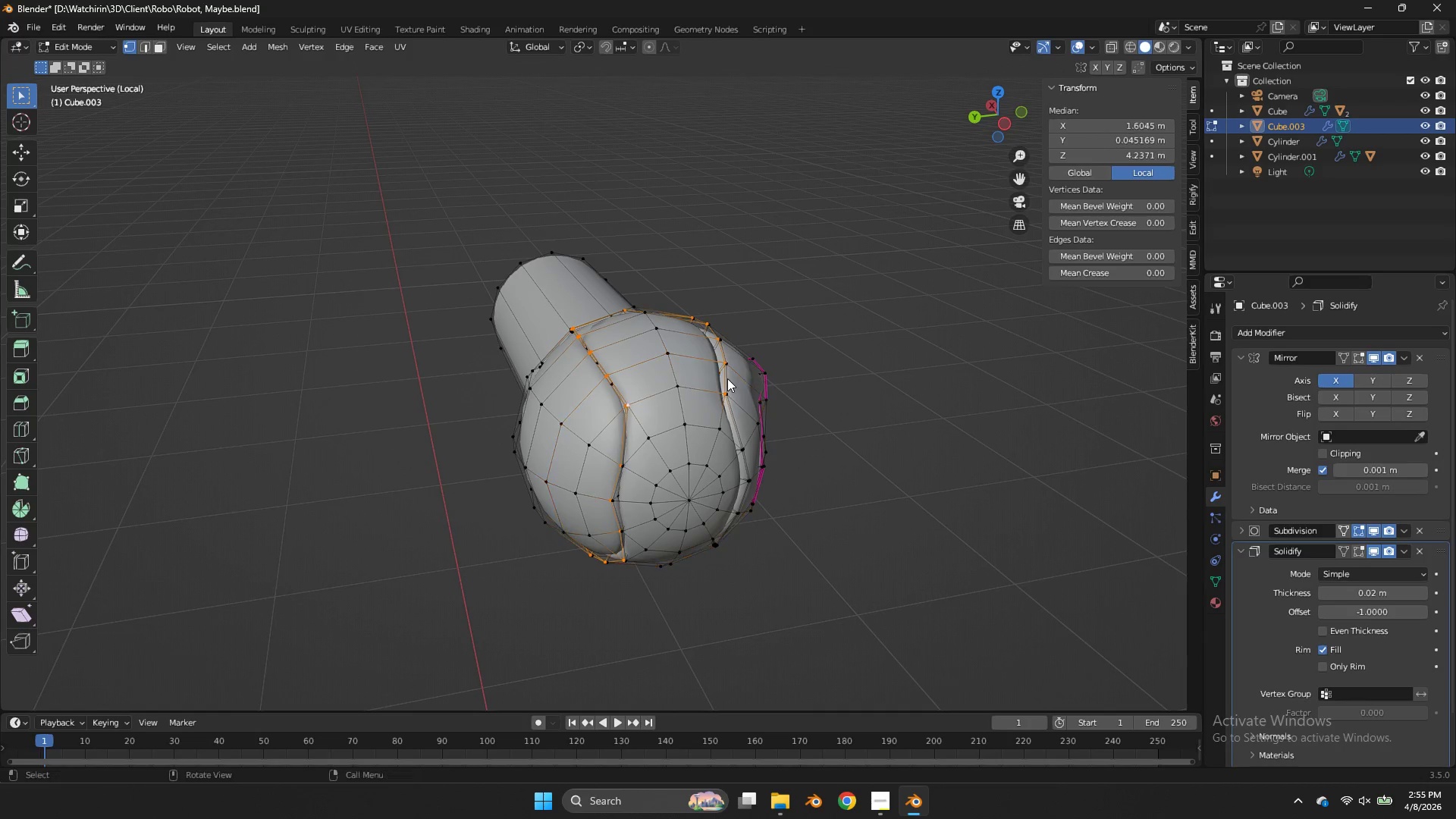 
key(Control+Z)
 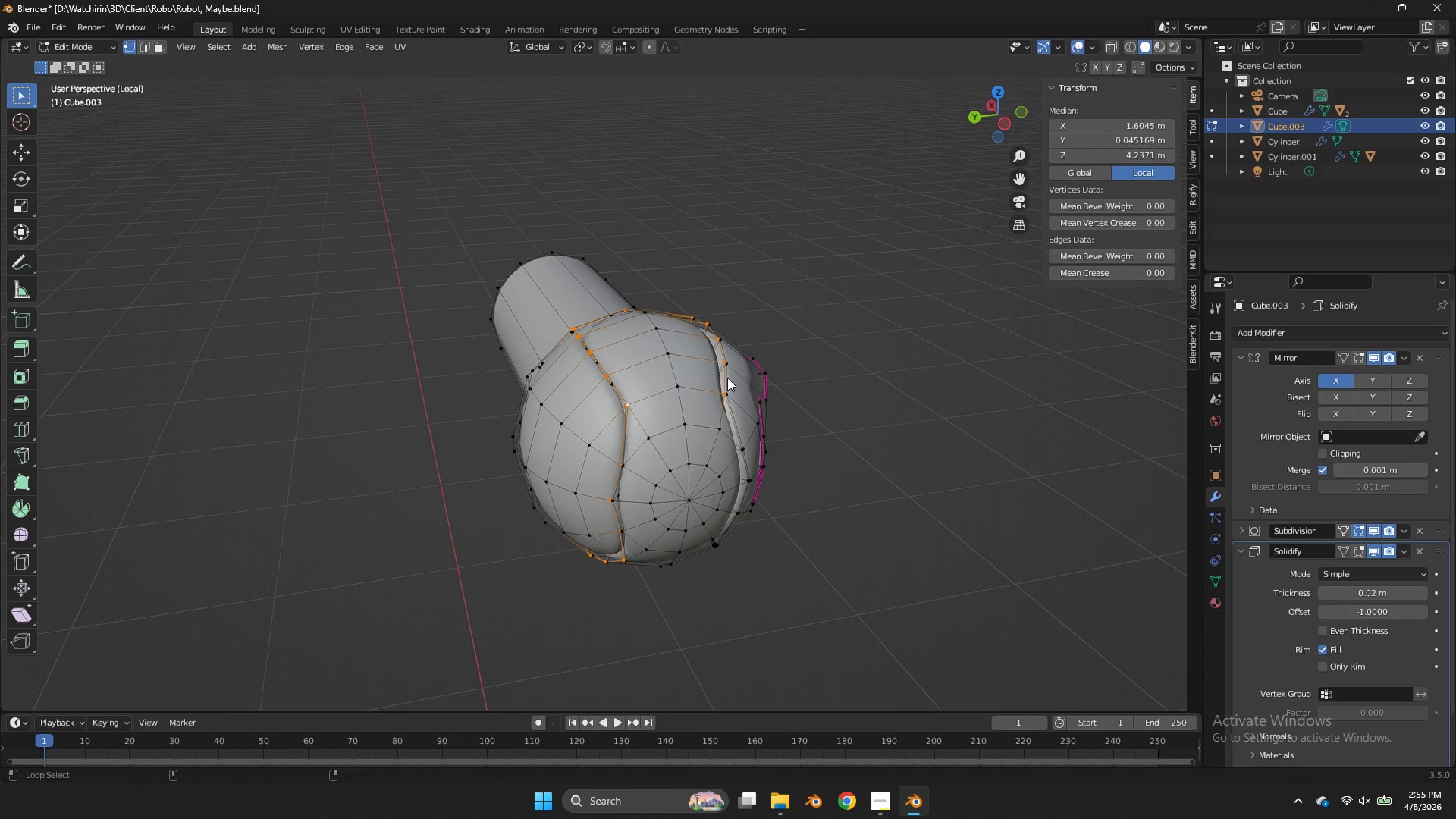 
hold_key(key=ShiftLeft, duration=0.52)
hold_key(key=AltLeft, duration=0.55)
left_click([727, 378])
 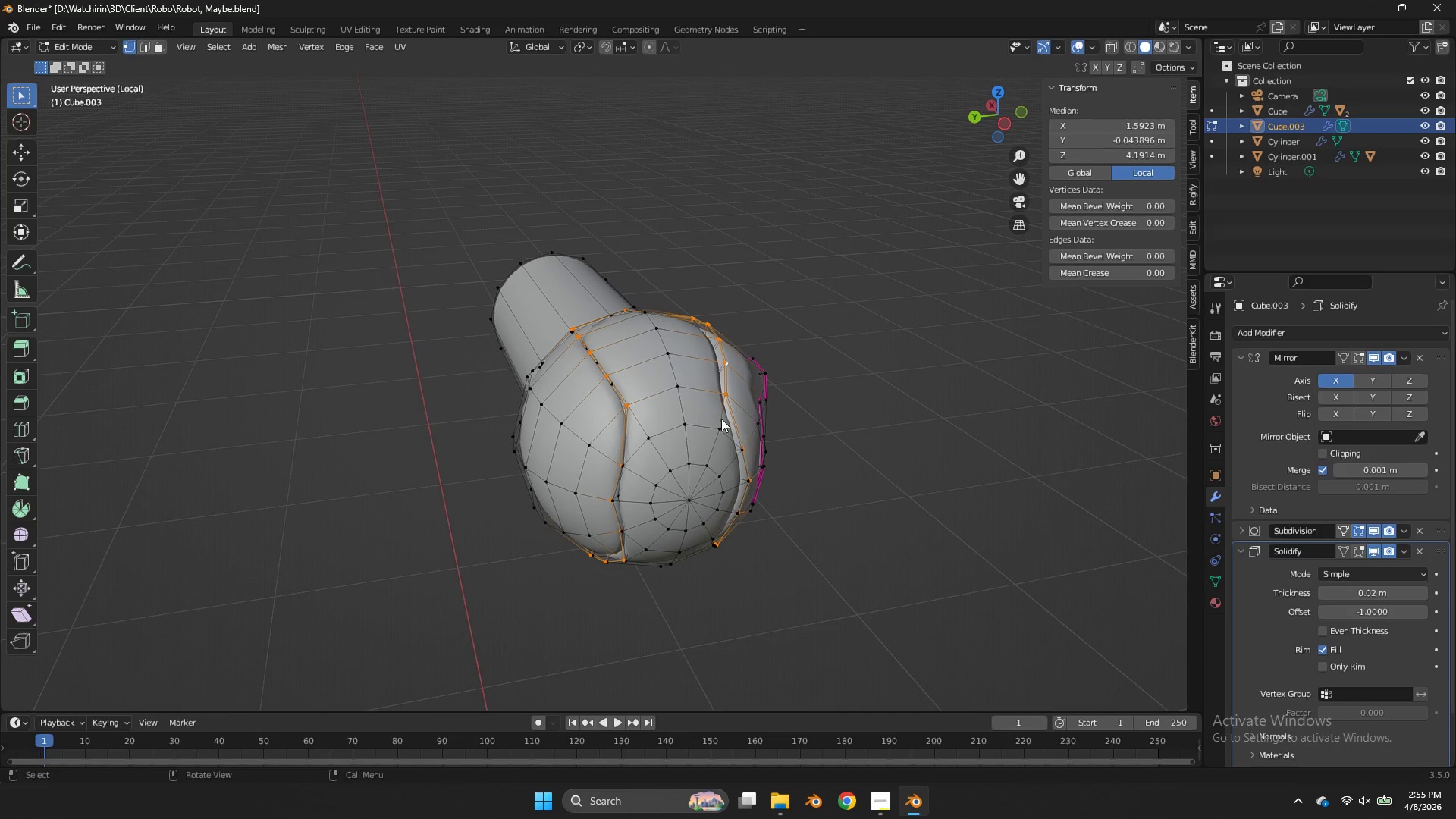 
hold_key(key=AltLeft, duration=2.69)
left_click([625, 479])
 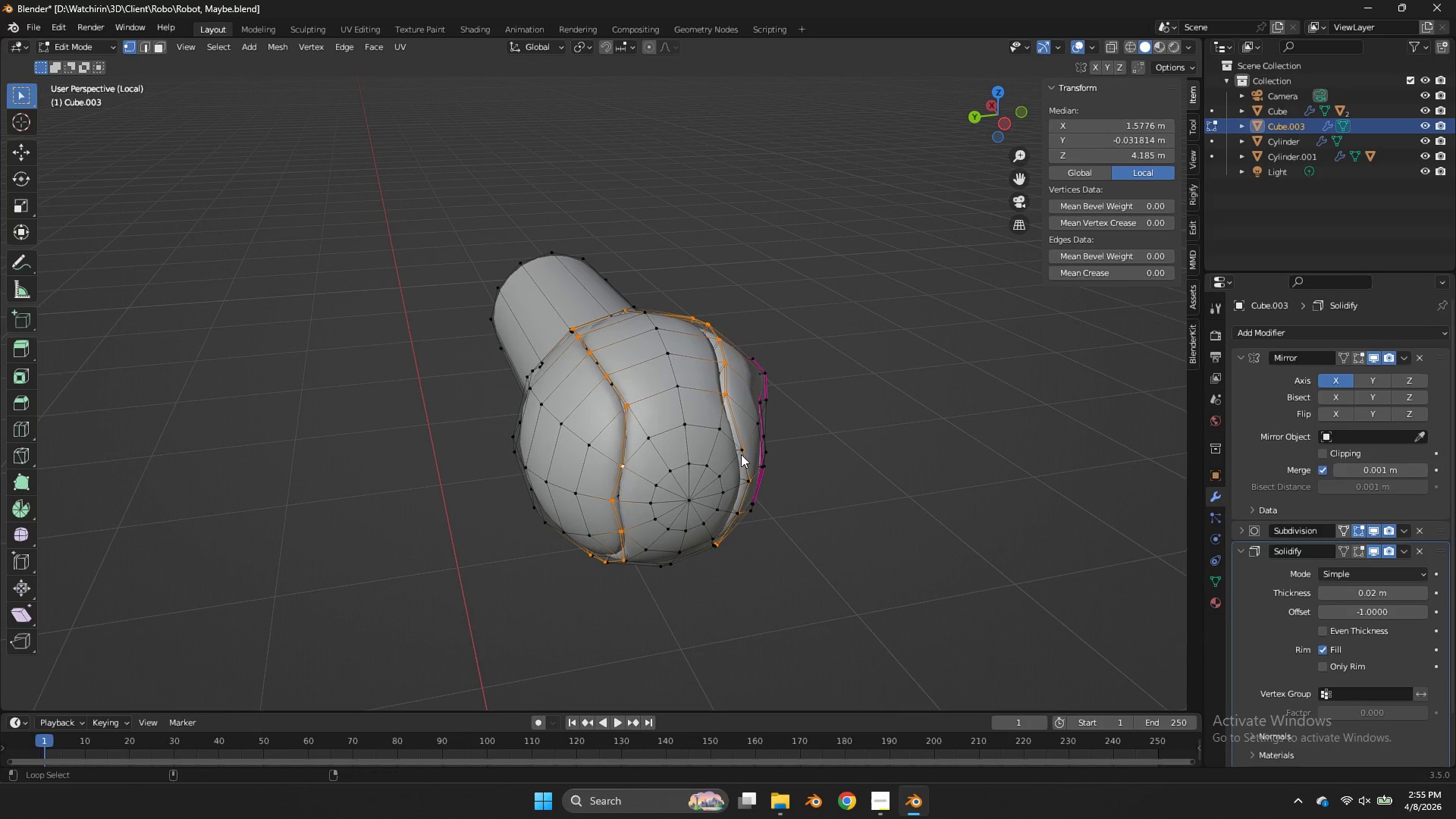 
left_click([741, 466])
 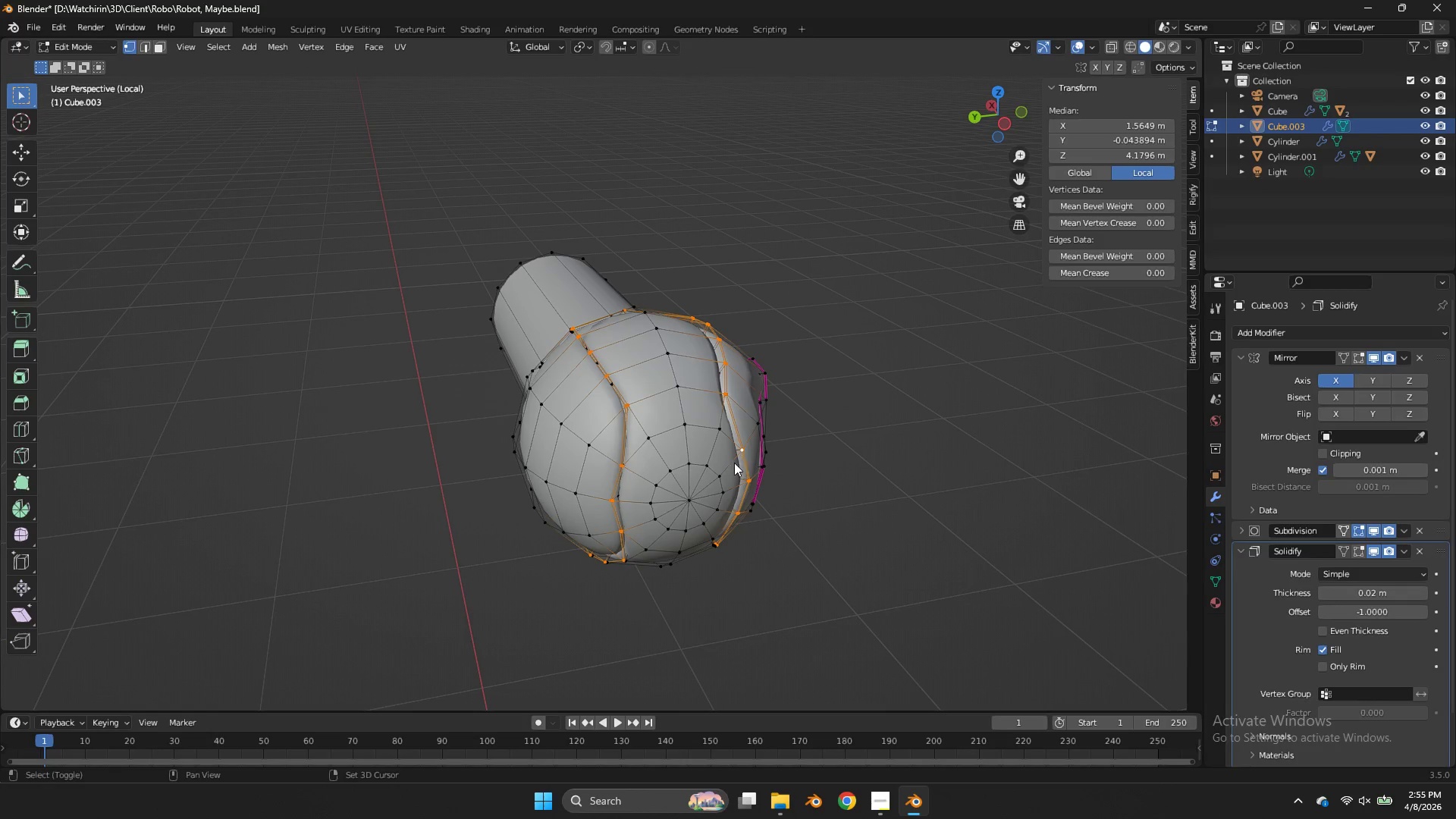 
key(Shift+E)
 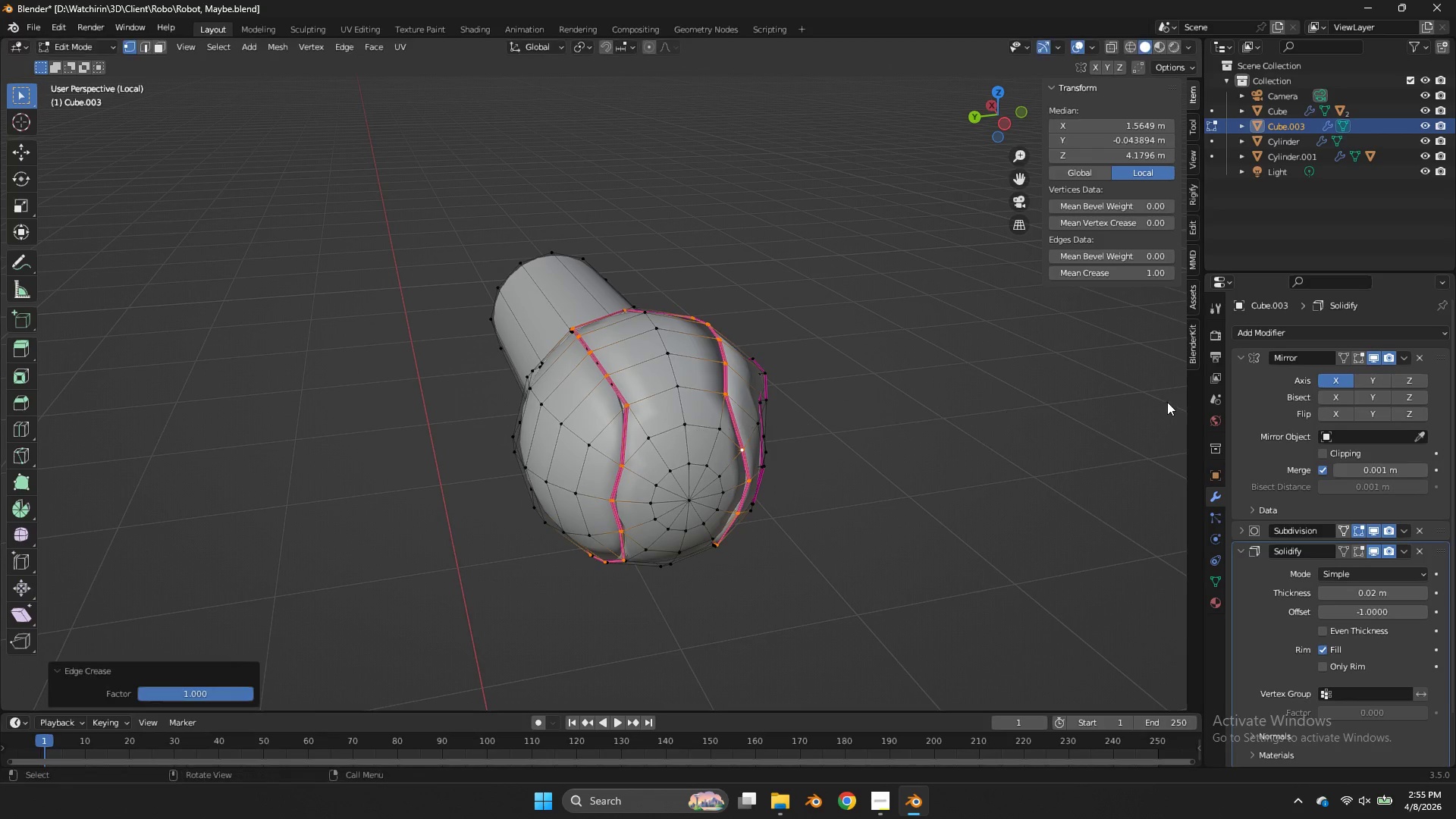 
key(Tab)
 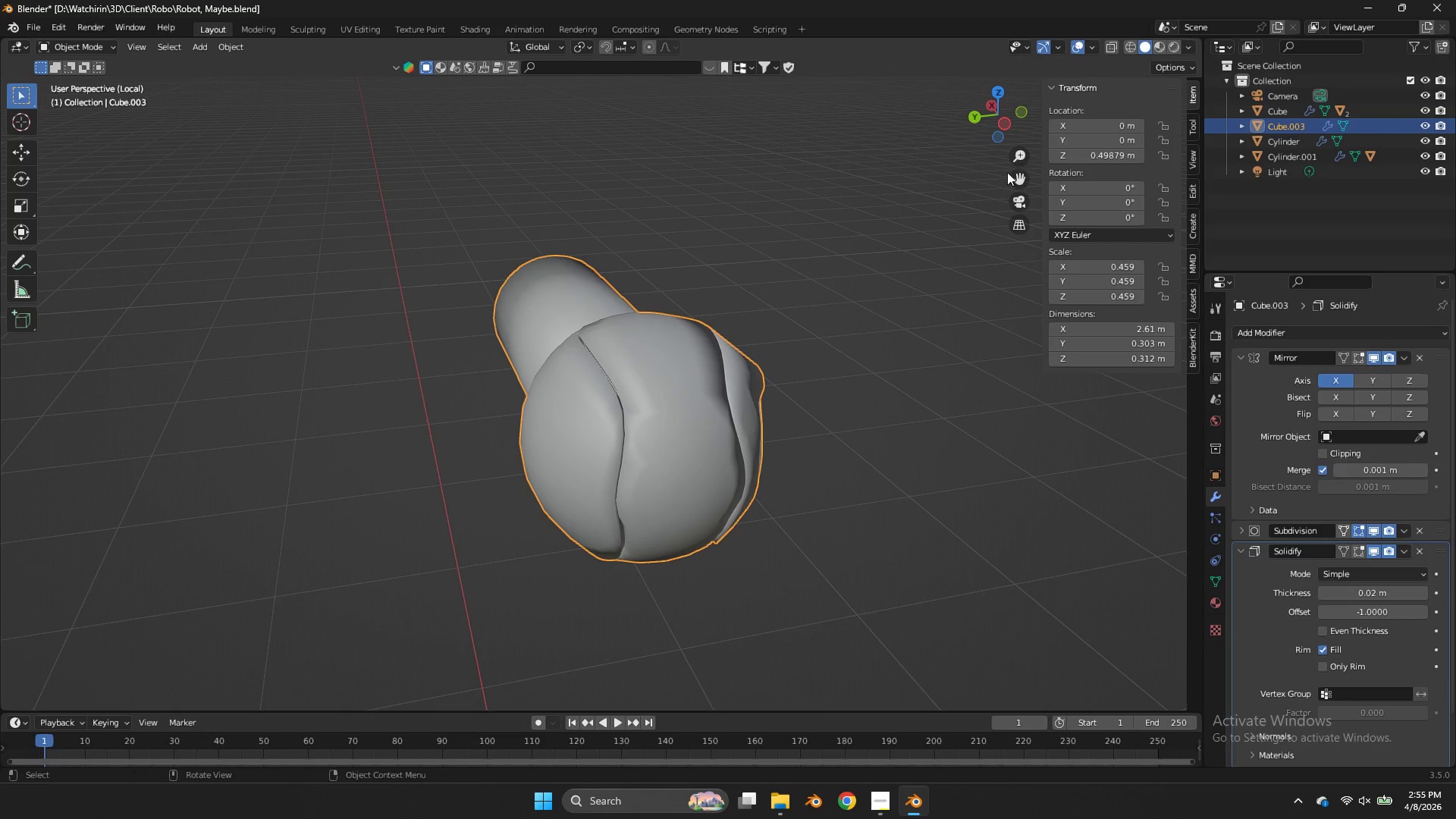 
key(Control+ControlLeft)
 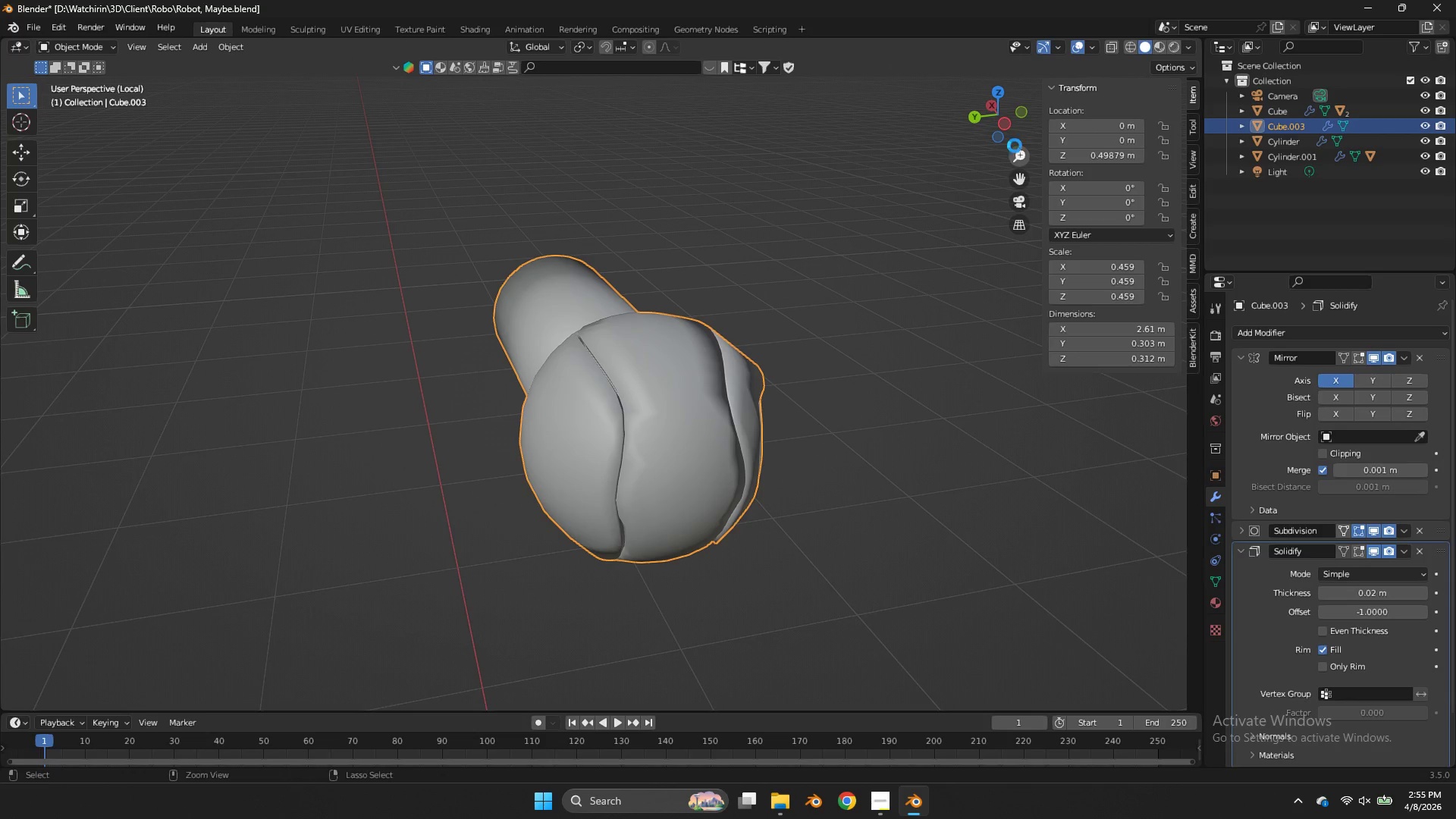 
key(Control+S)
 